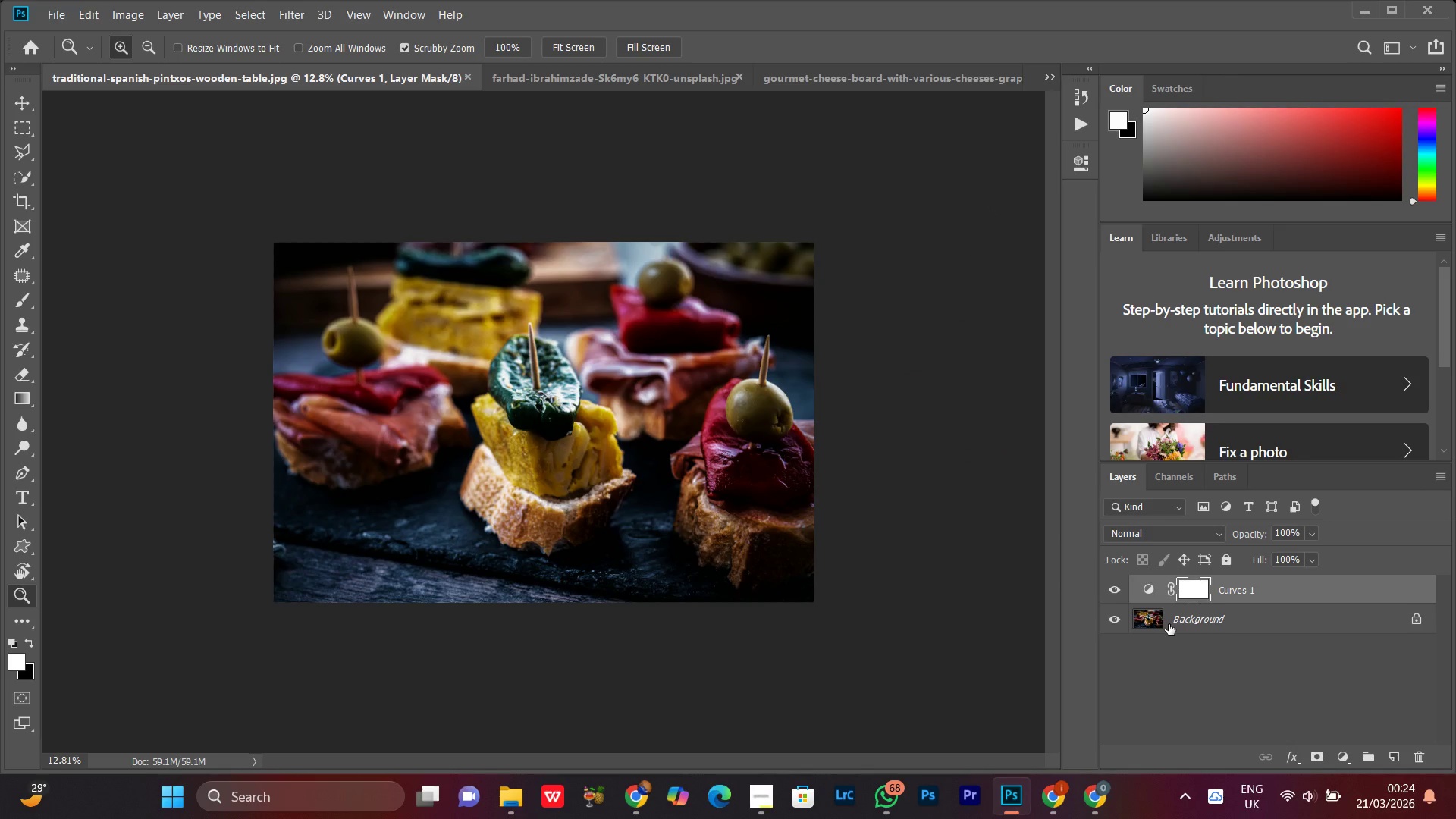 
key(Control+I)
 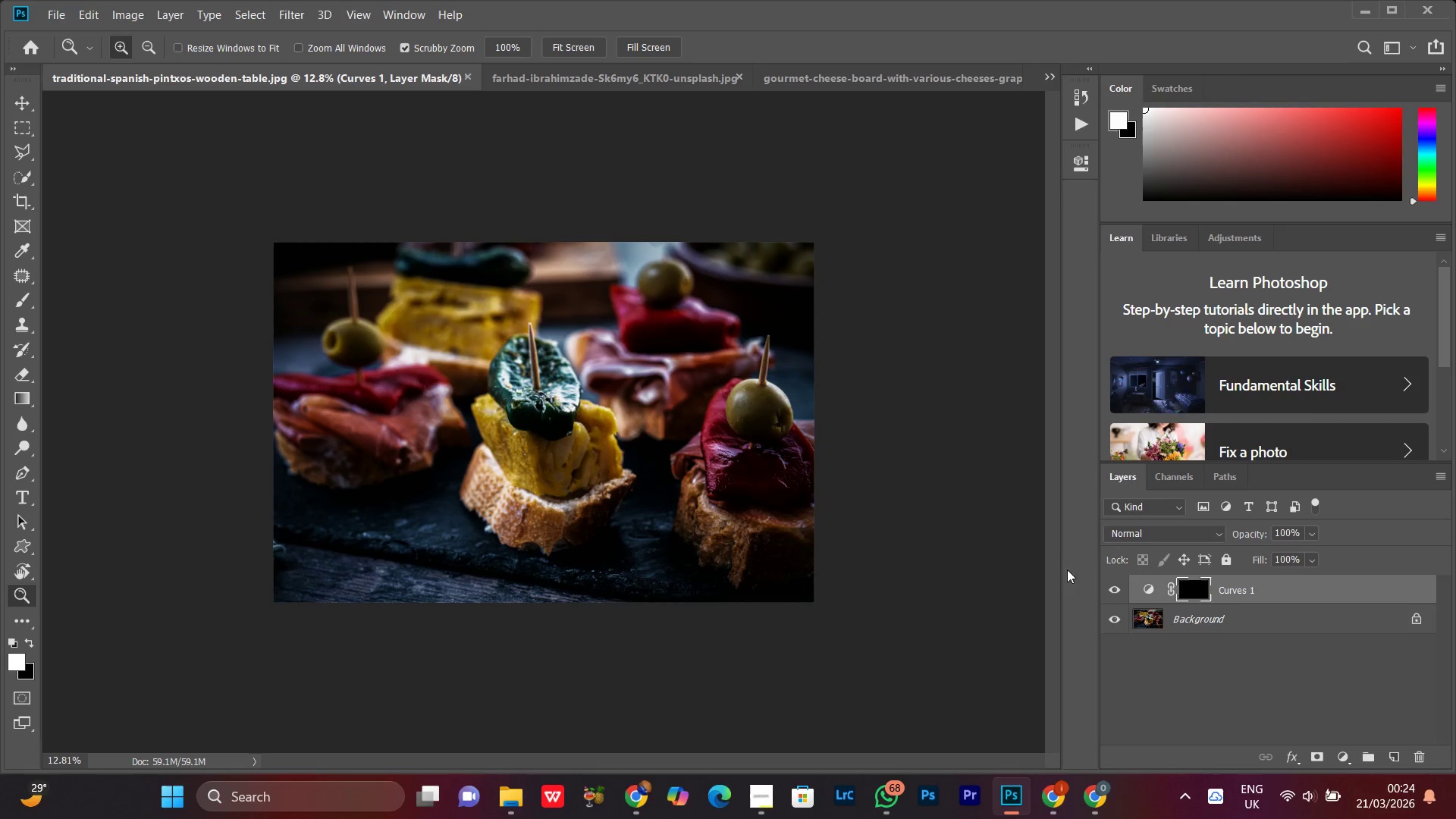 
left_click_drag(start_coordinate=[492, 543], to_coordinate=[557, 489])
 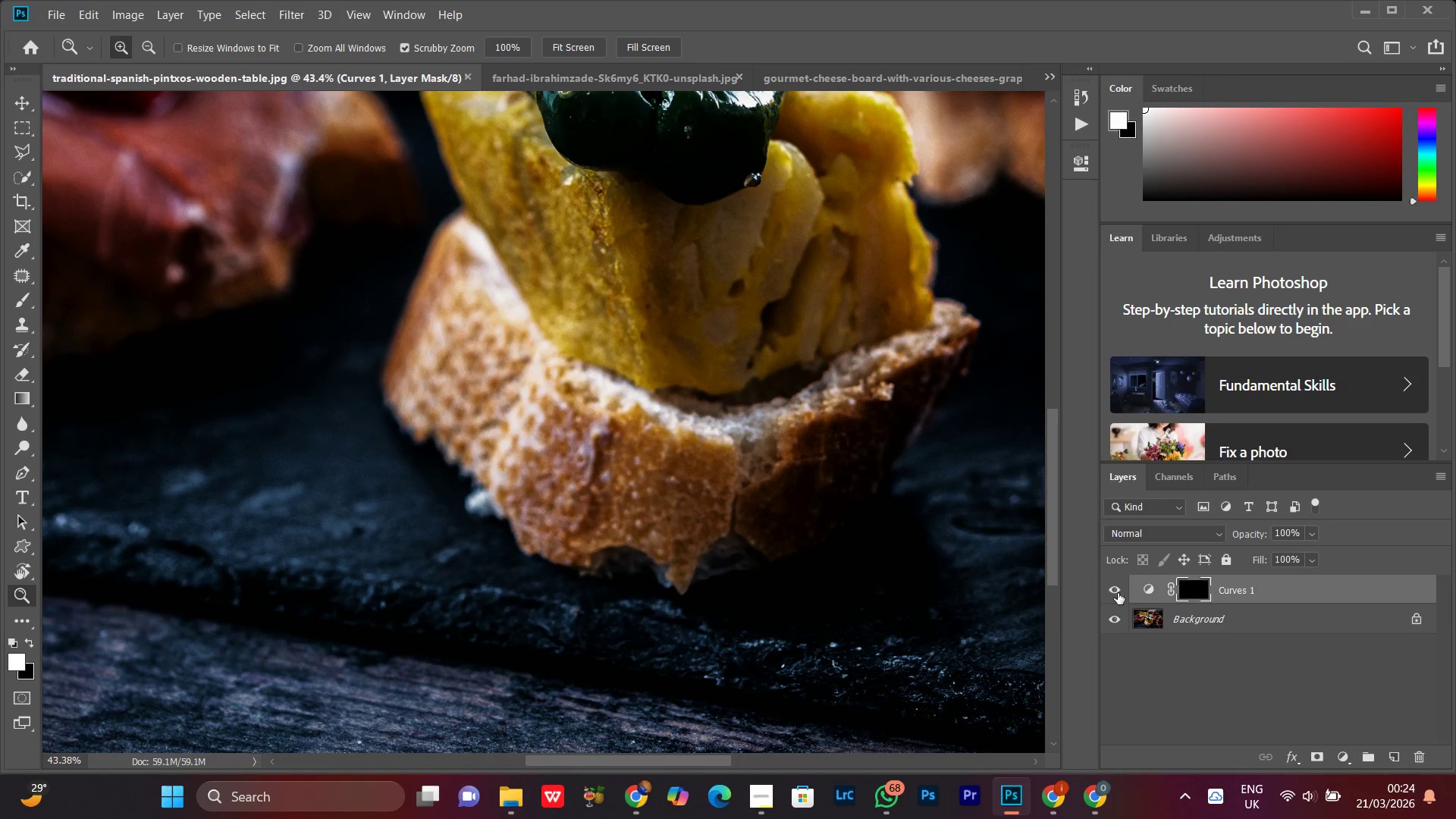 
left_click([1116, 590])
 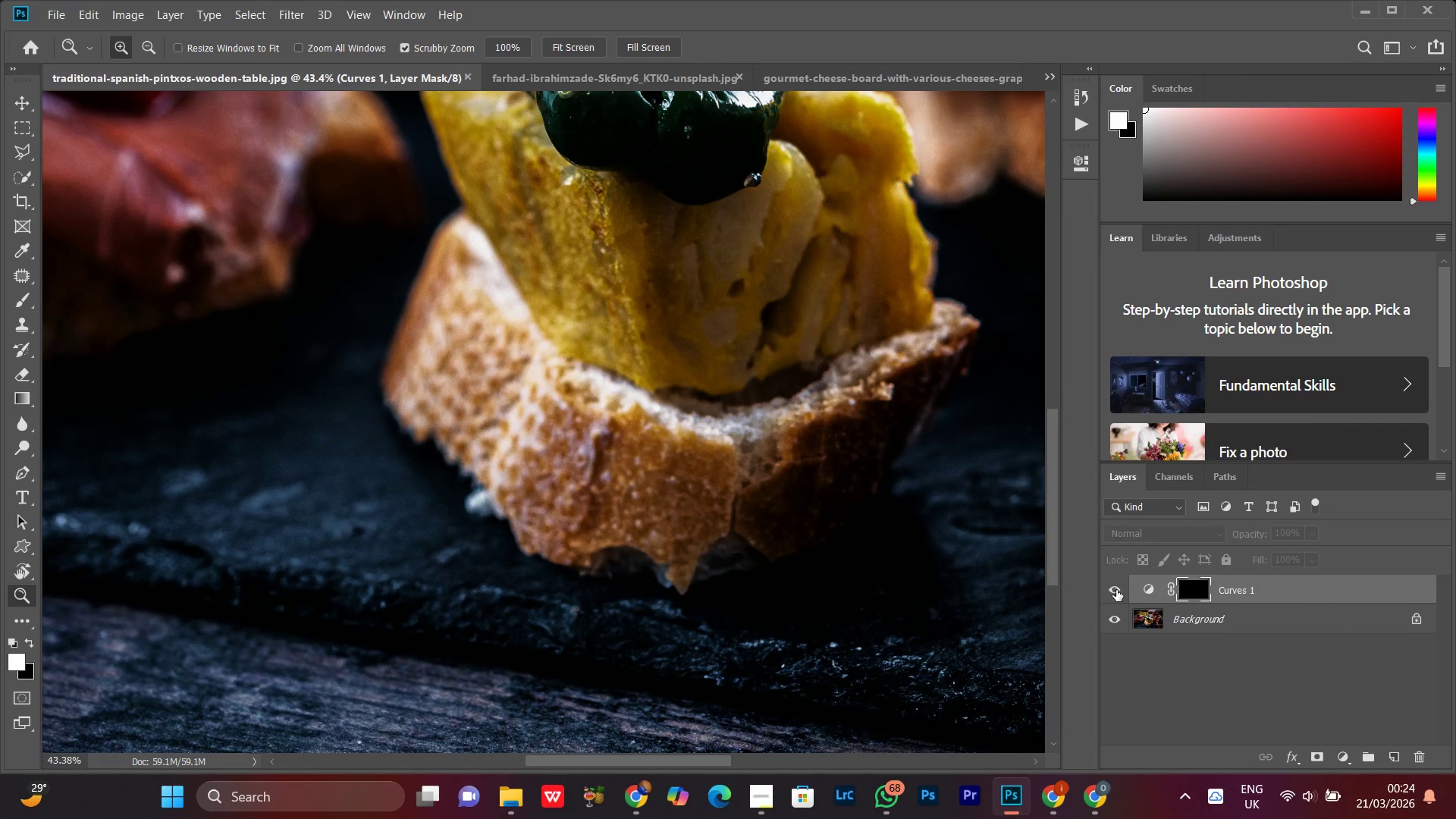 
double_click([1116, 590])
 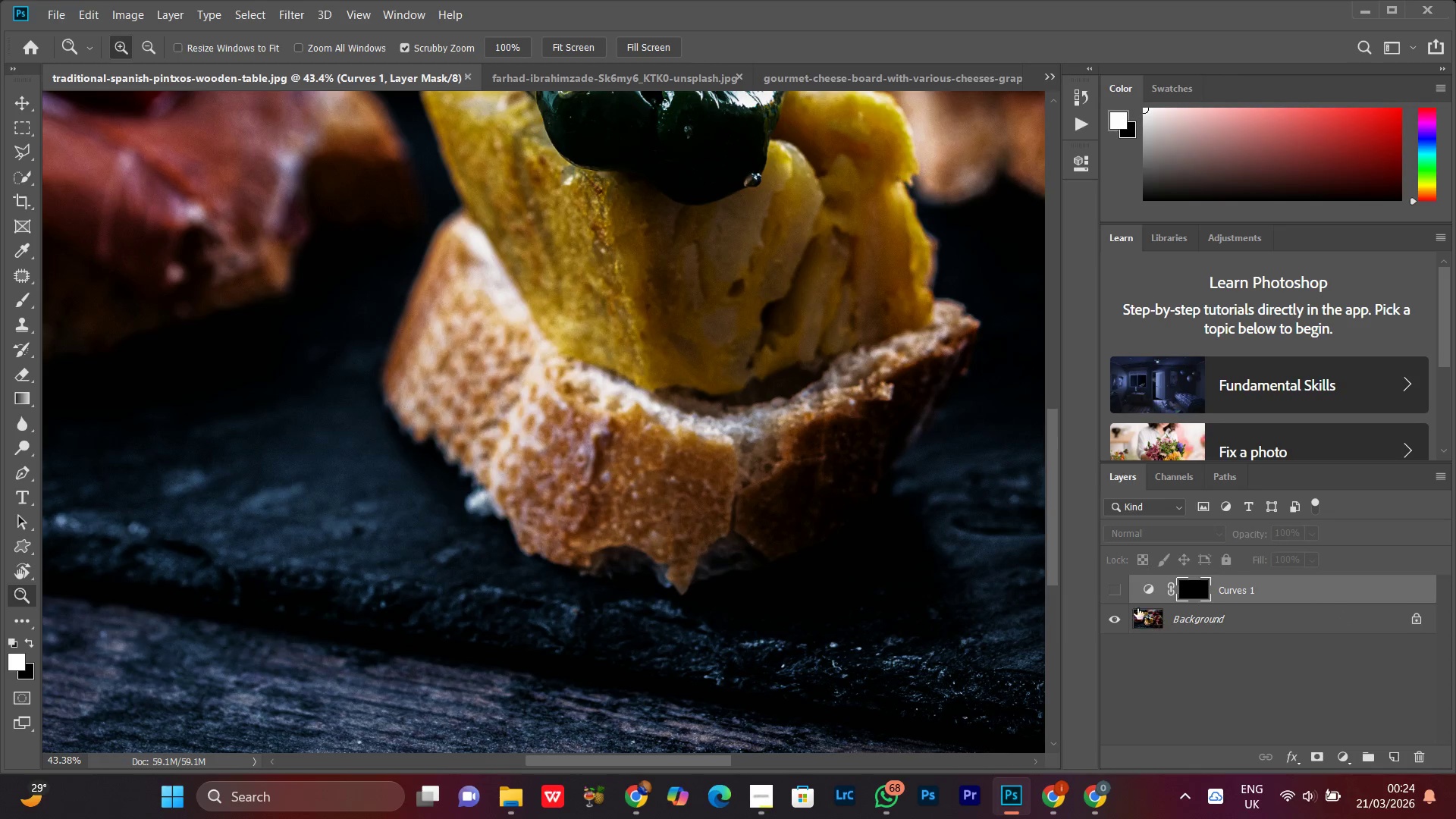 
left_click([1118, 594])
 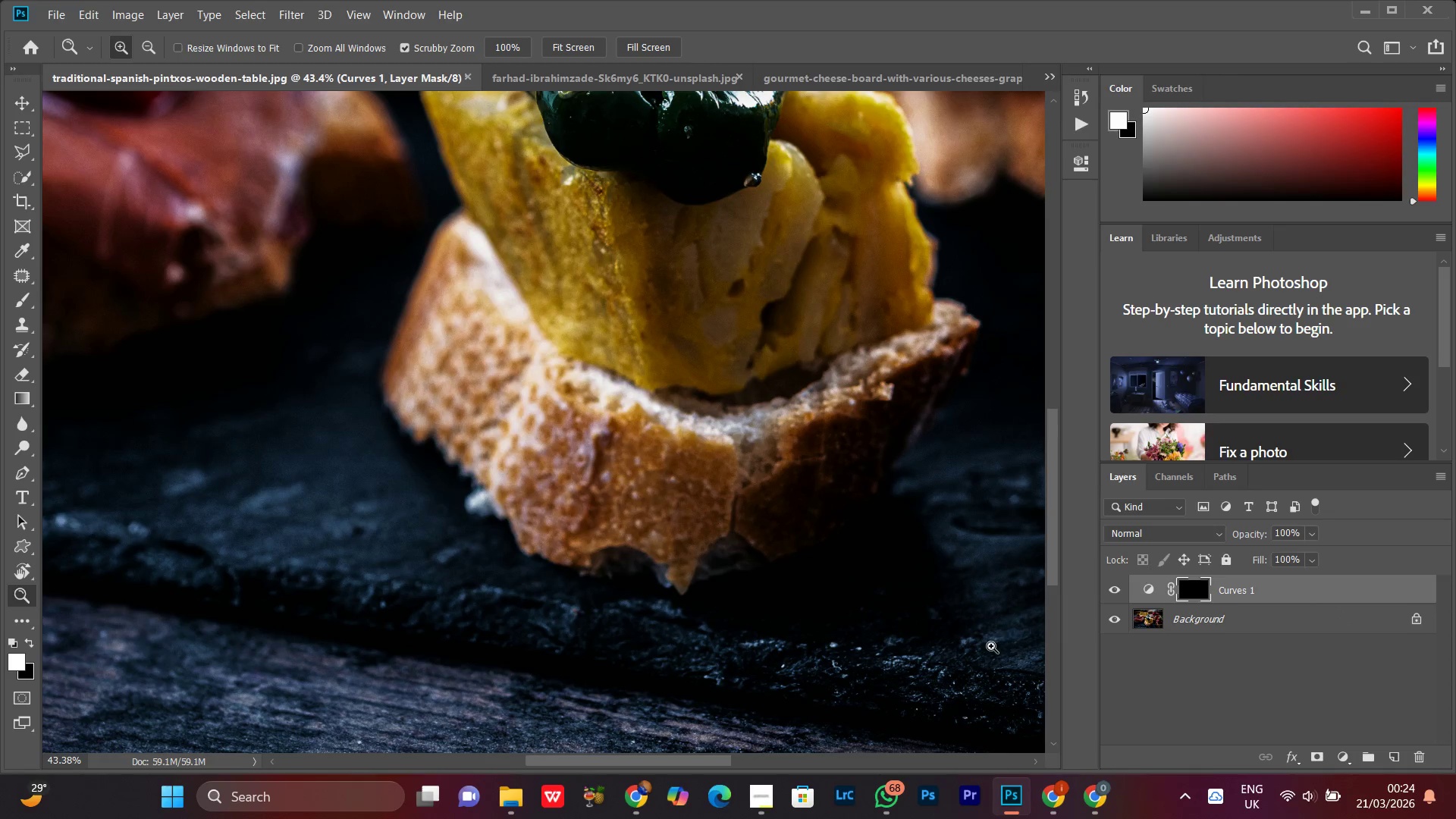 
type(vb)
 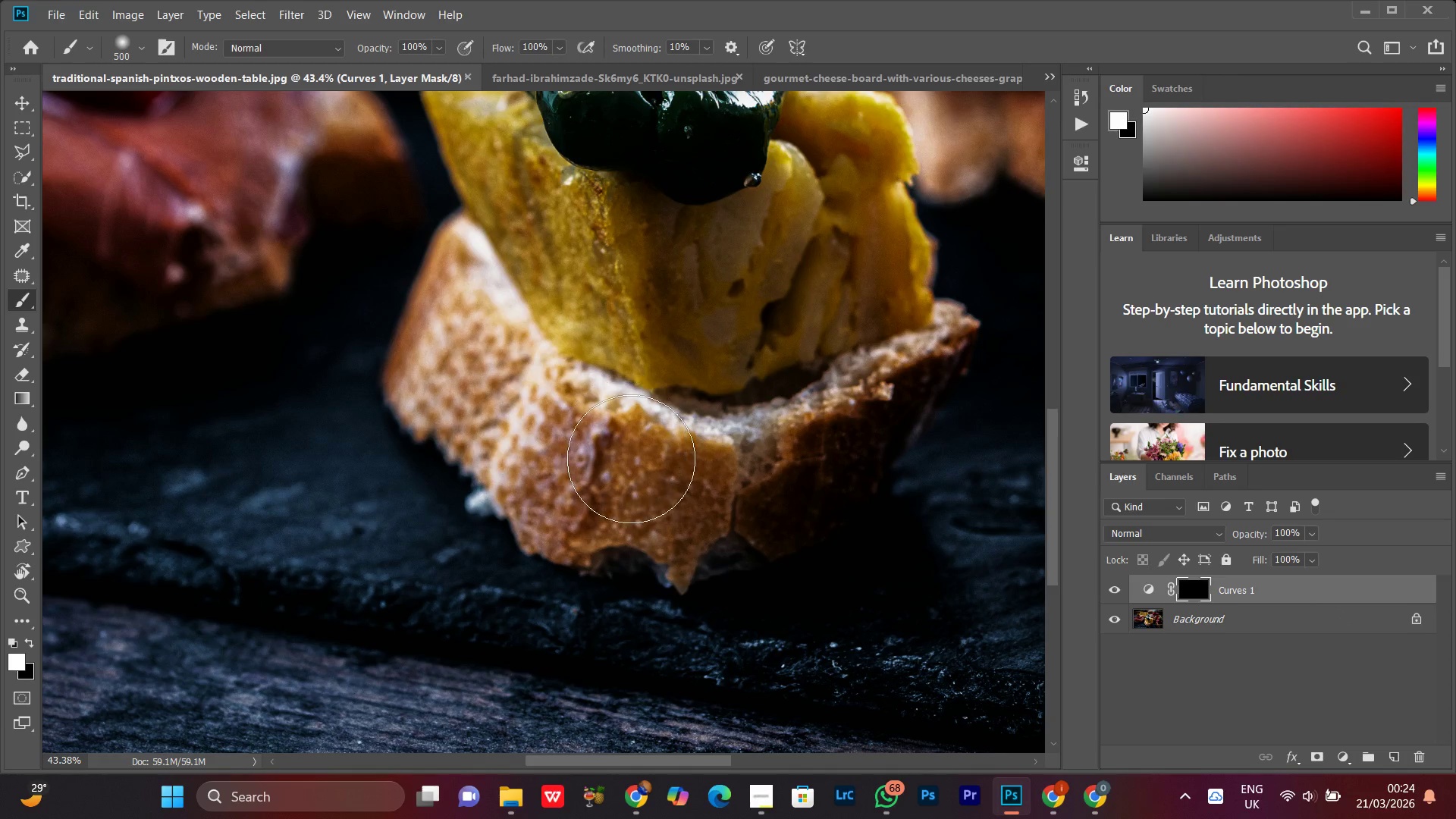 
left_click_drag(start_coordinate=[632, 459], to_coordinate=[774, 413])
 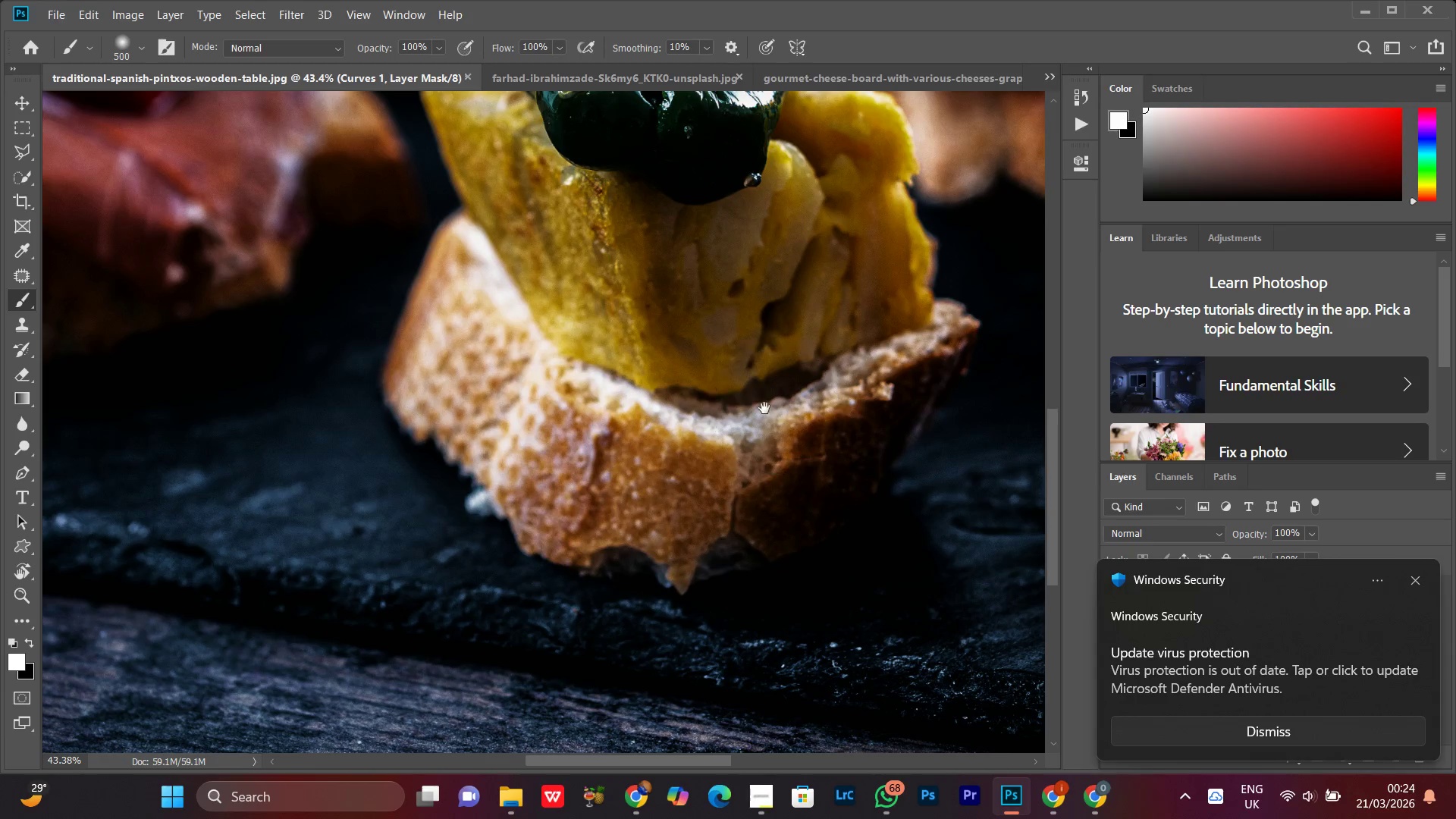 
hold_key(key=Space, duration=0.62)
 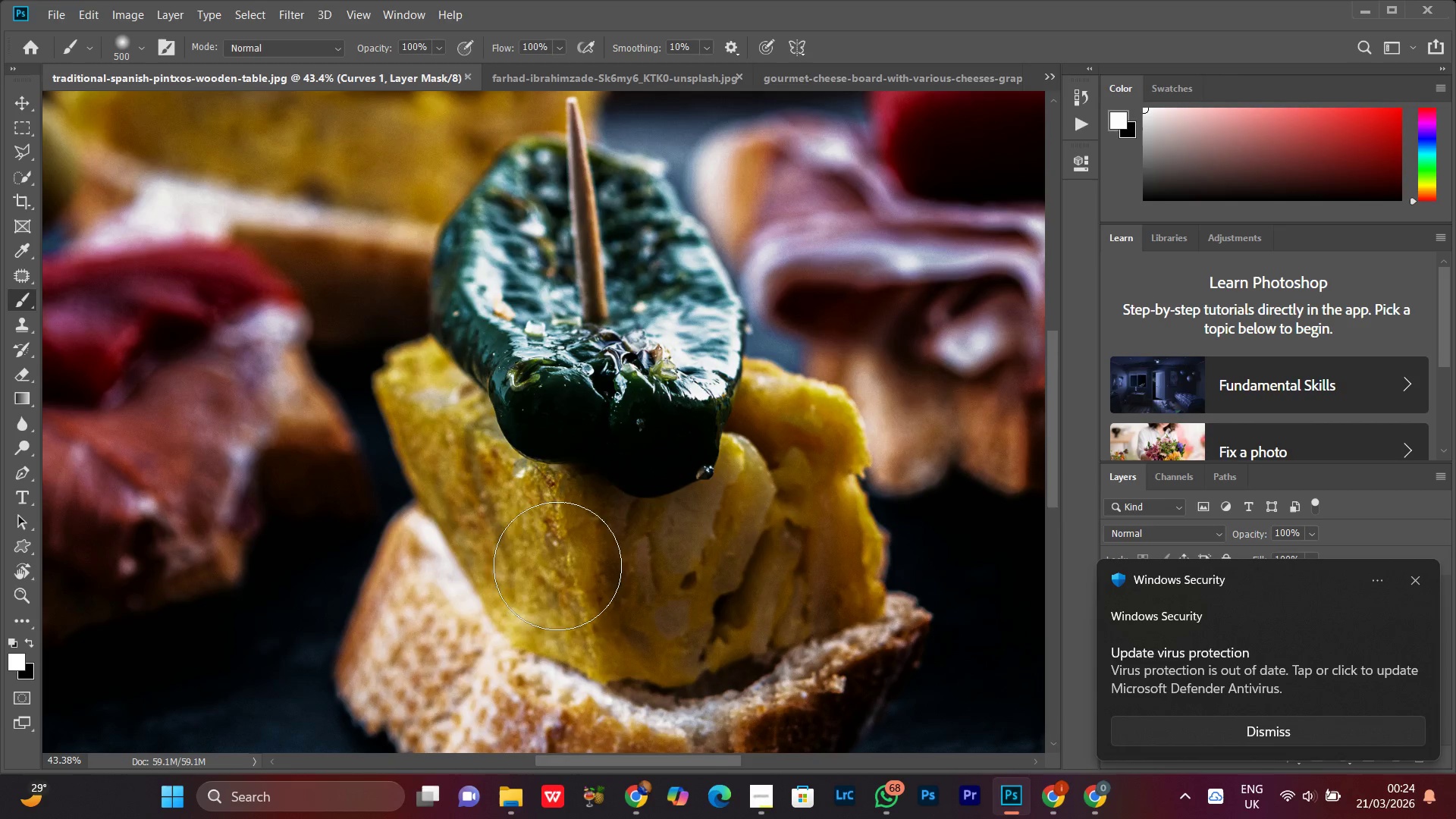 
left_click_drag(start_coordinate=[697, 381], to_coordinate=[675, 568])
 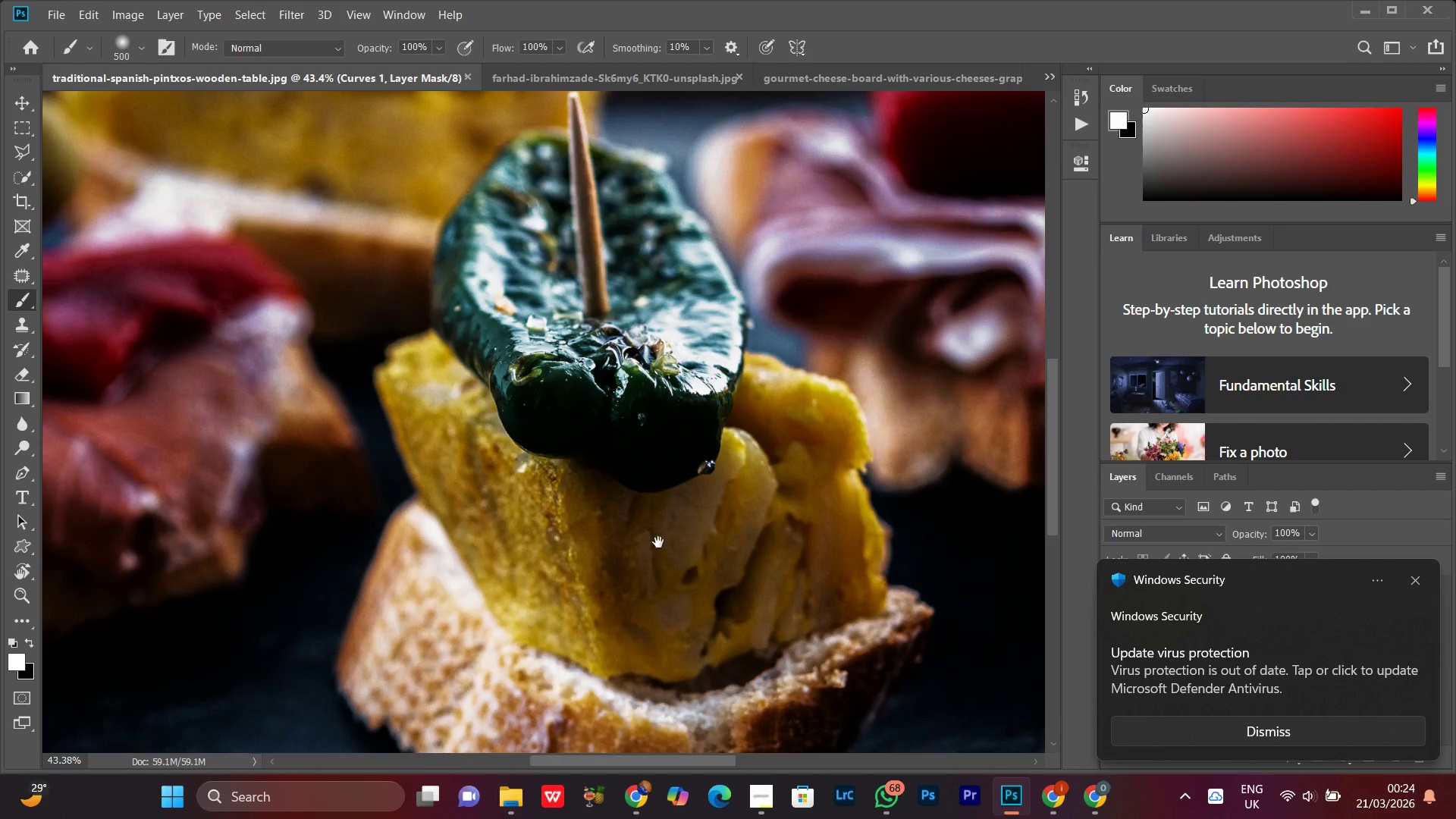 
left_click_drag(start_coordinate=[658, 542], to_coordinate=[713, 651])
 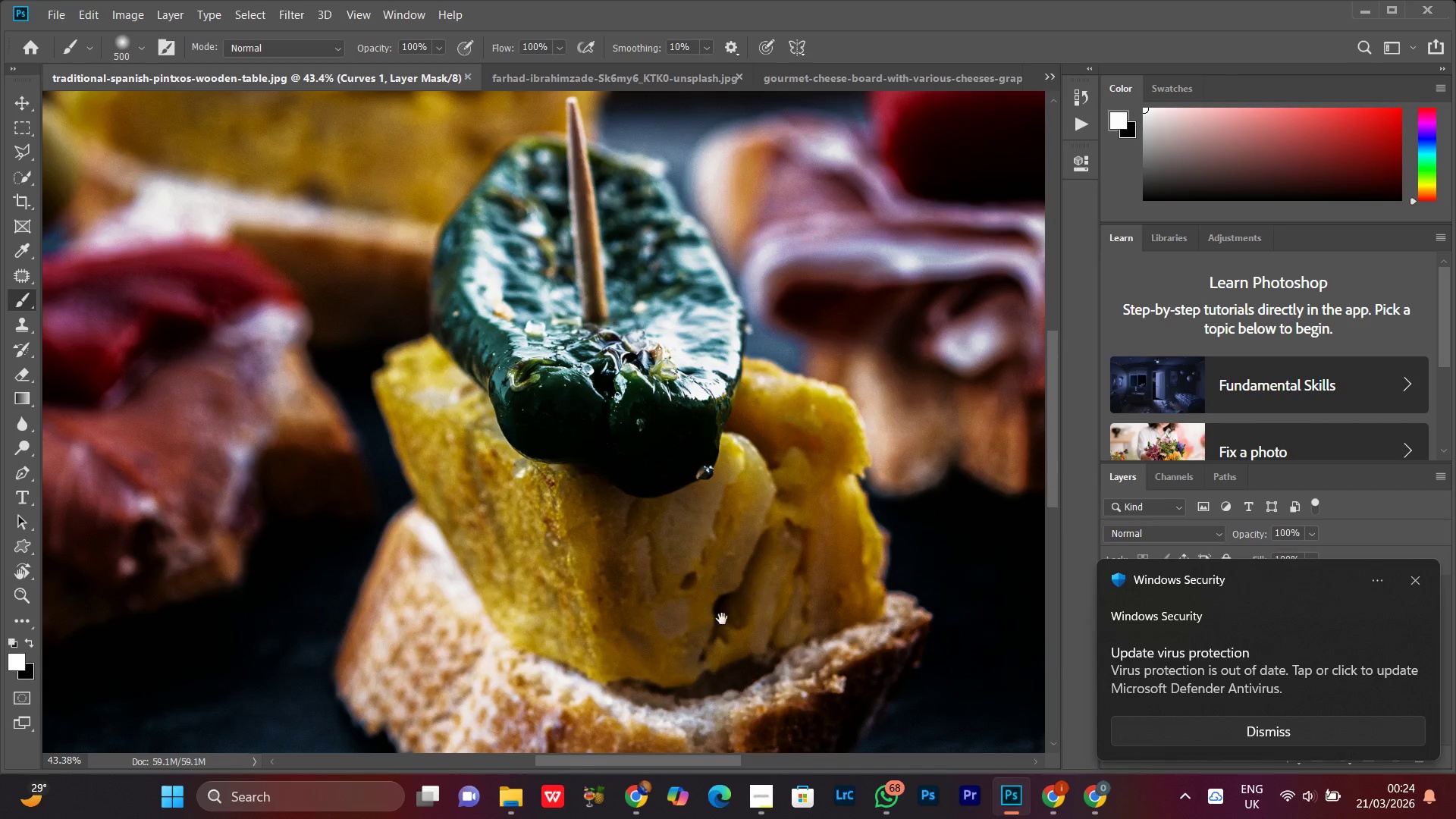 
hold_key(key=Space, duration=0.77)
 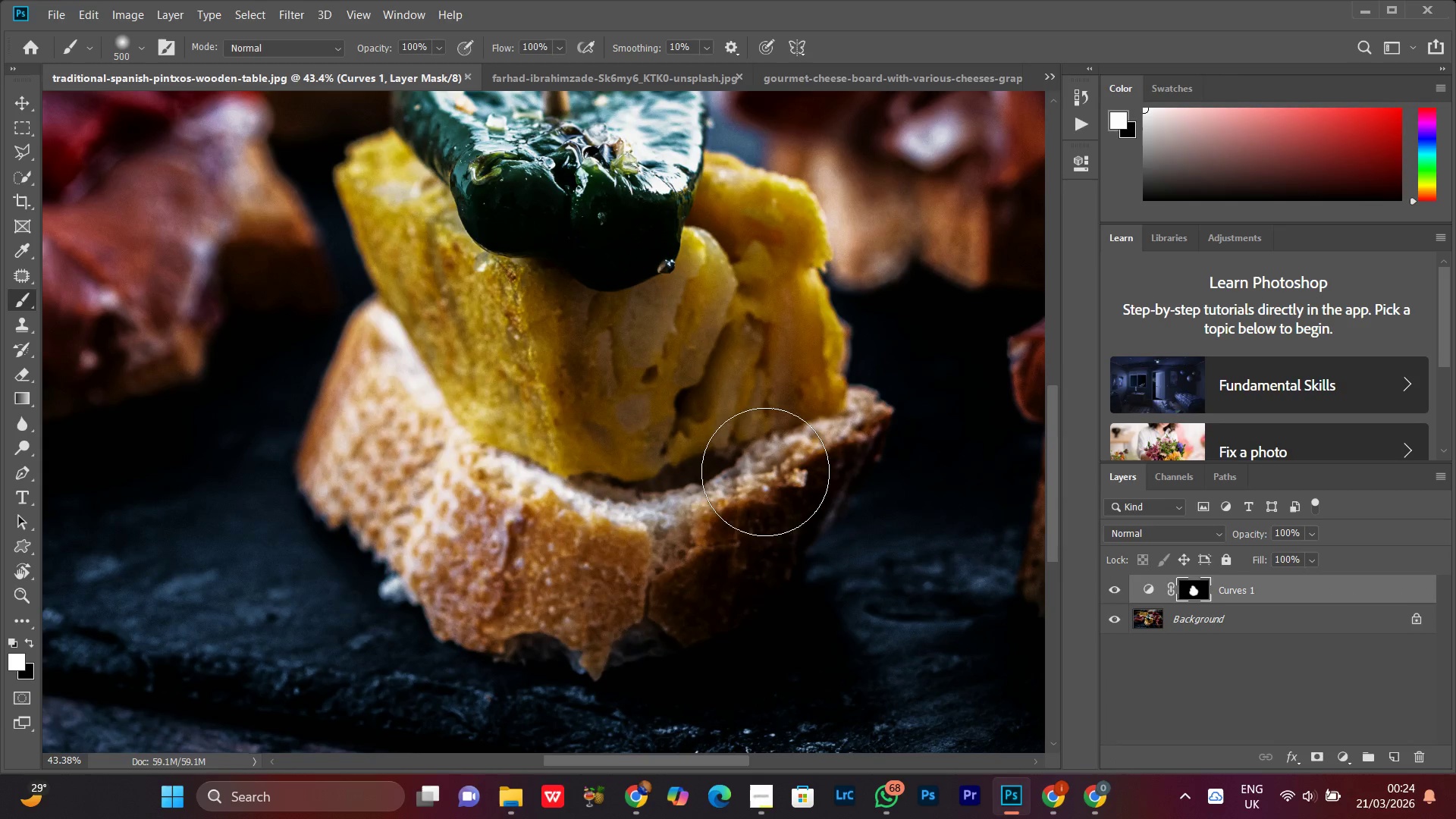 
left_click_drag(start_coordinate=[712, 604], to_coordinate=[679, 436])
 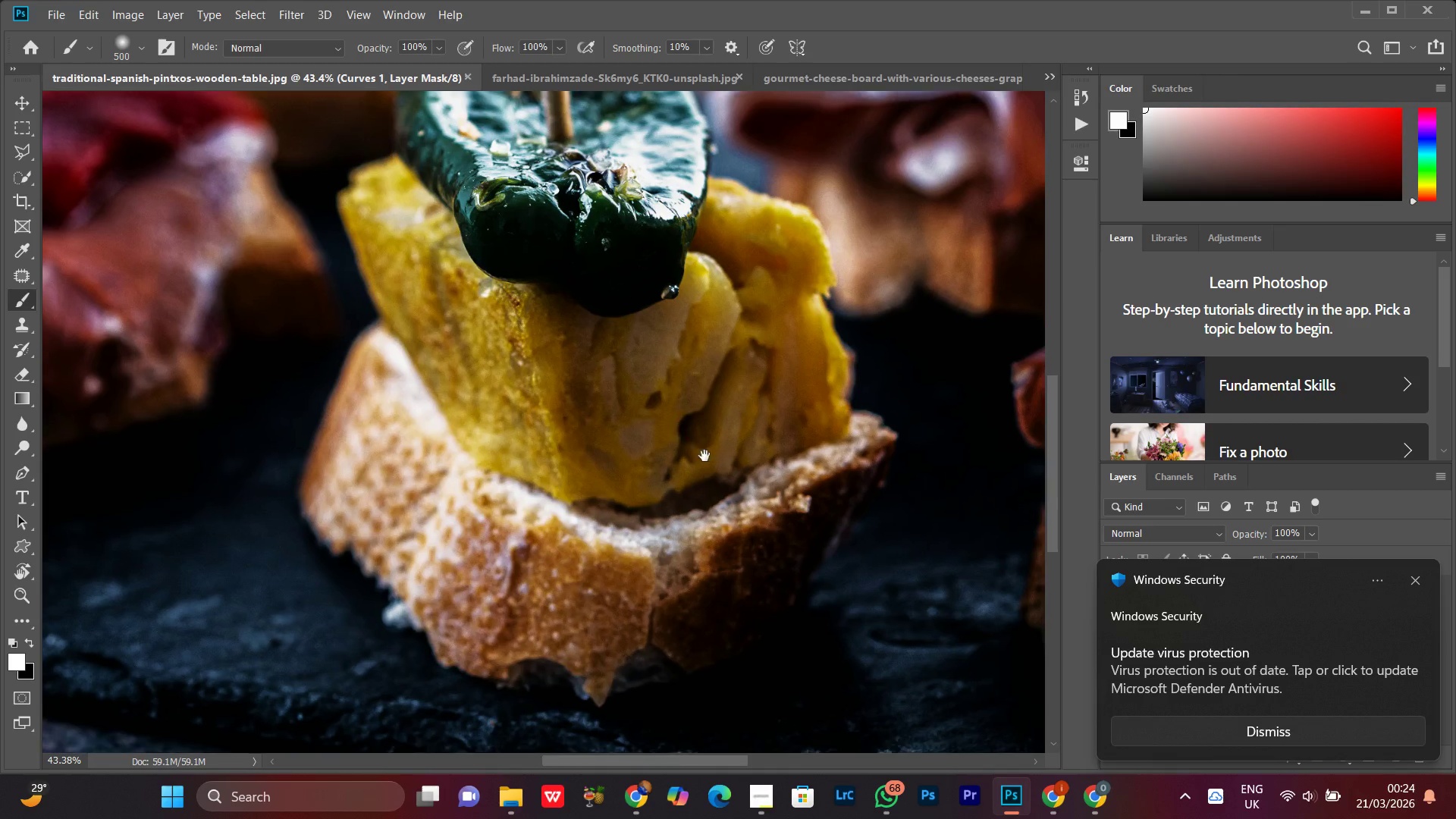 
hold_key(key=Space, duration=3.09)
 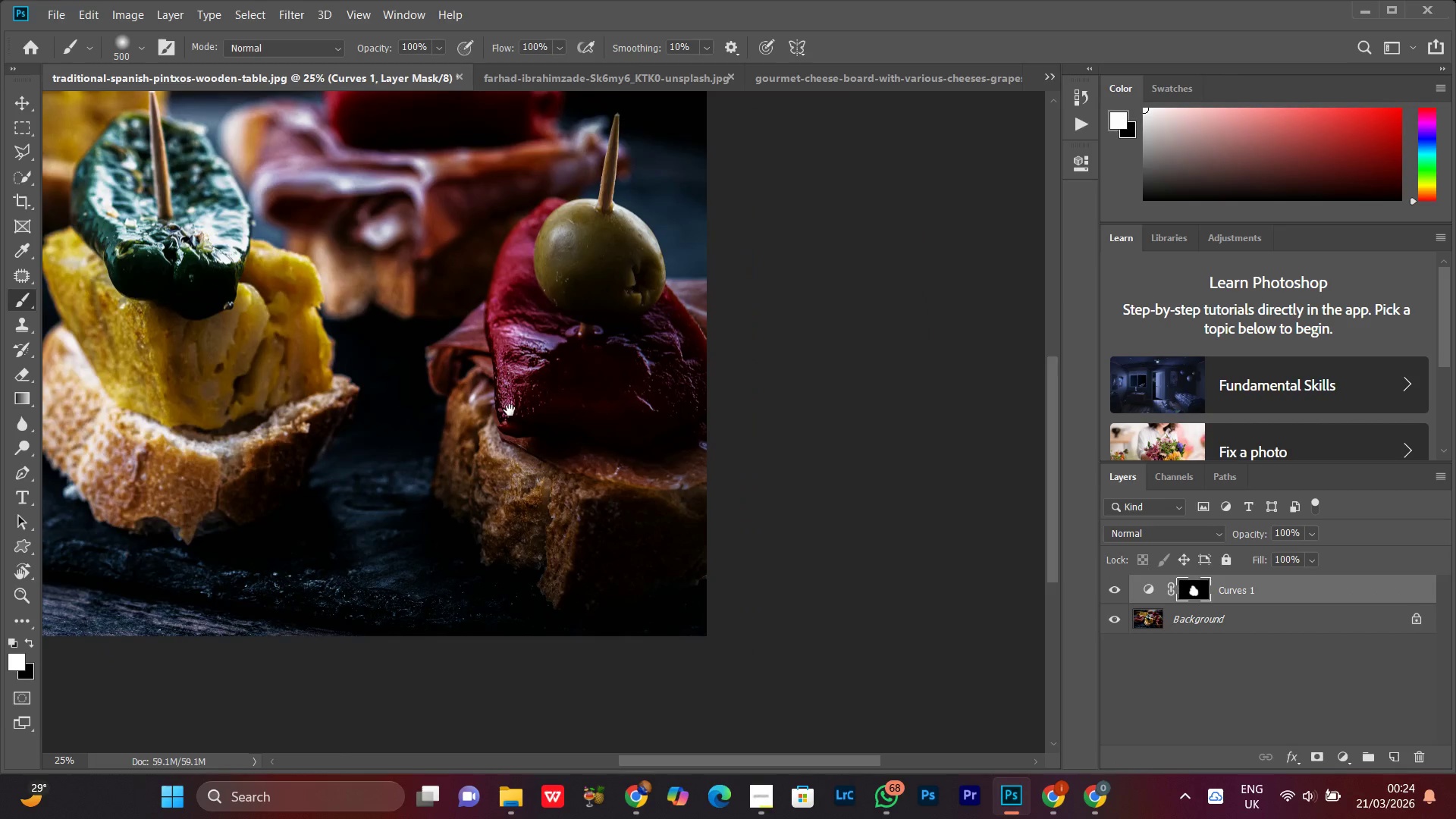 
left_click_drag(start_coordinate=[774, 466], to_coordinate=[592, 606])
 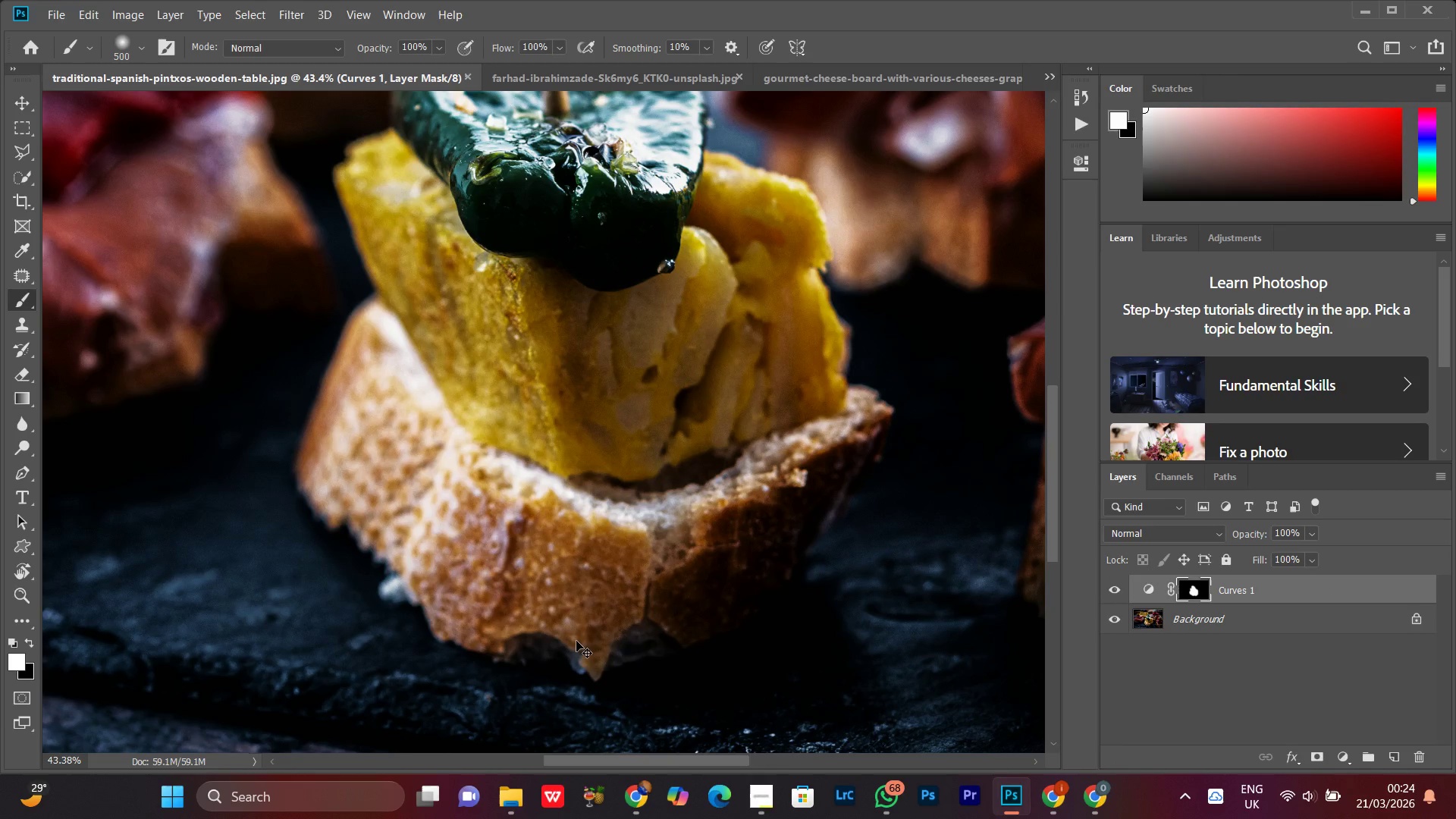 
key(Control+Minus)
 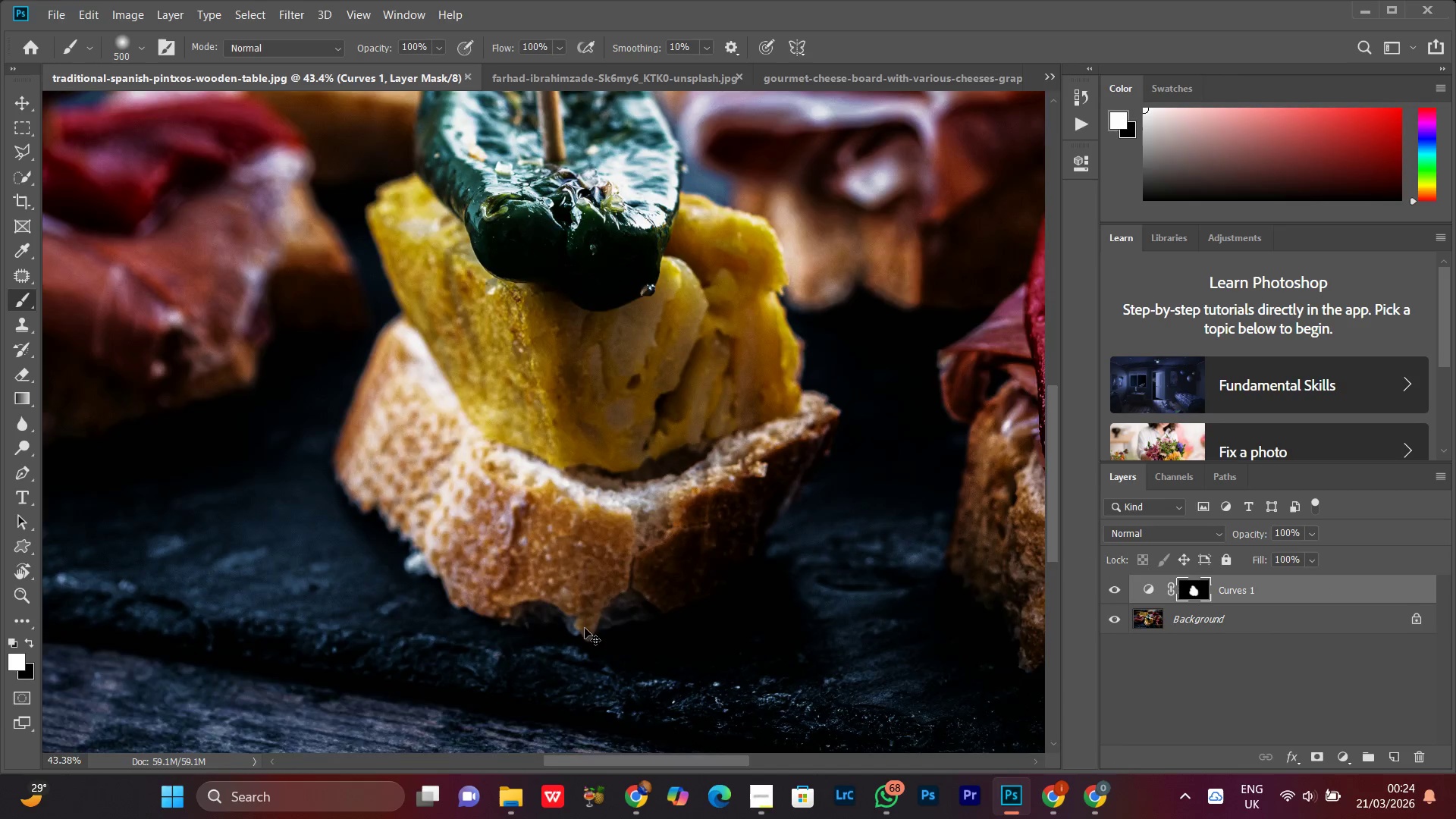 
key(Control+Minus)
 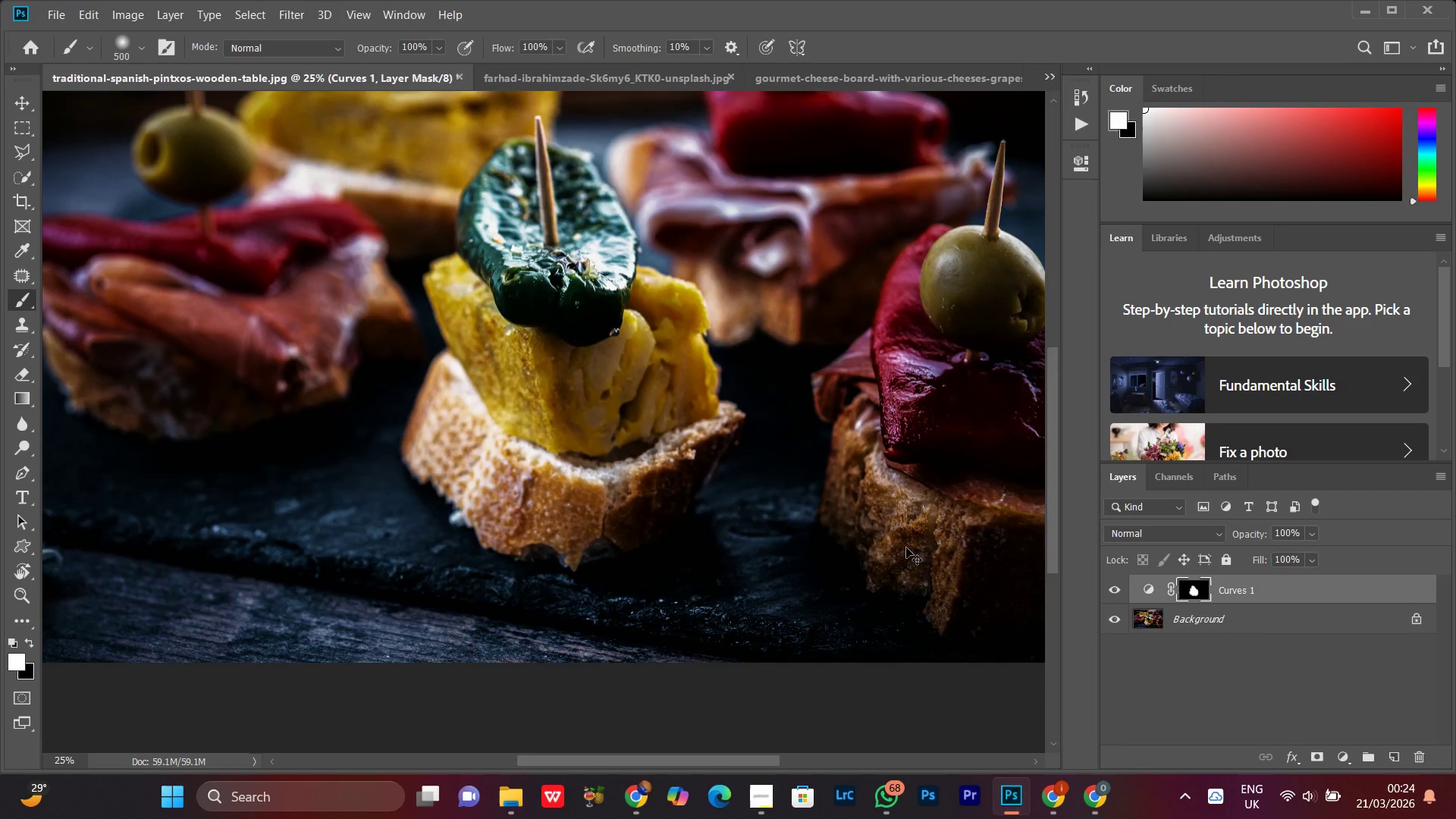 
key(Control+Minus)
 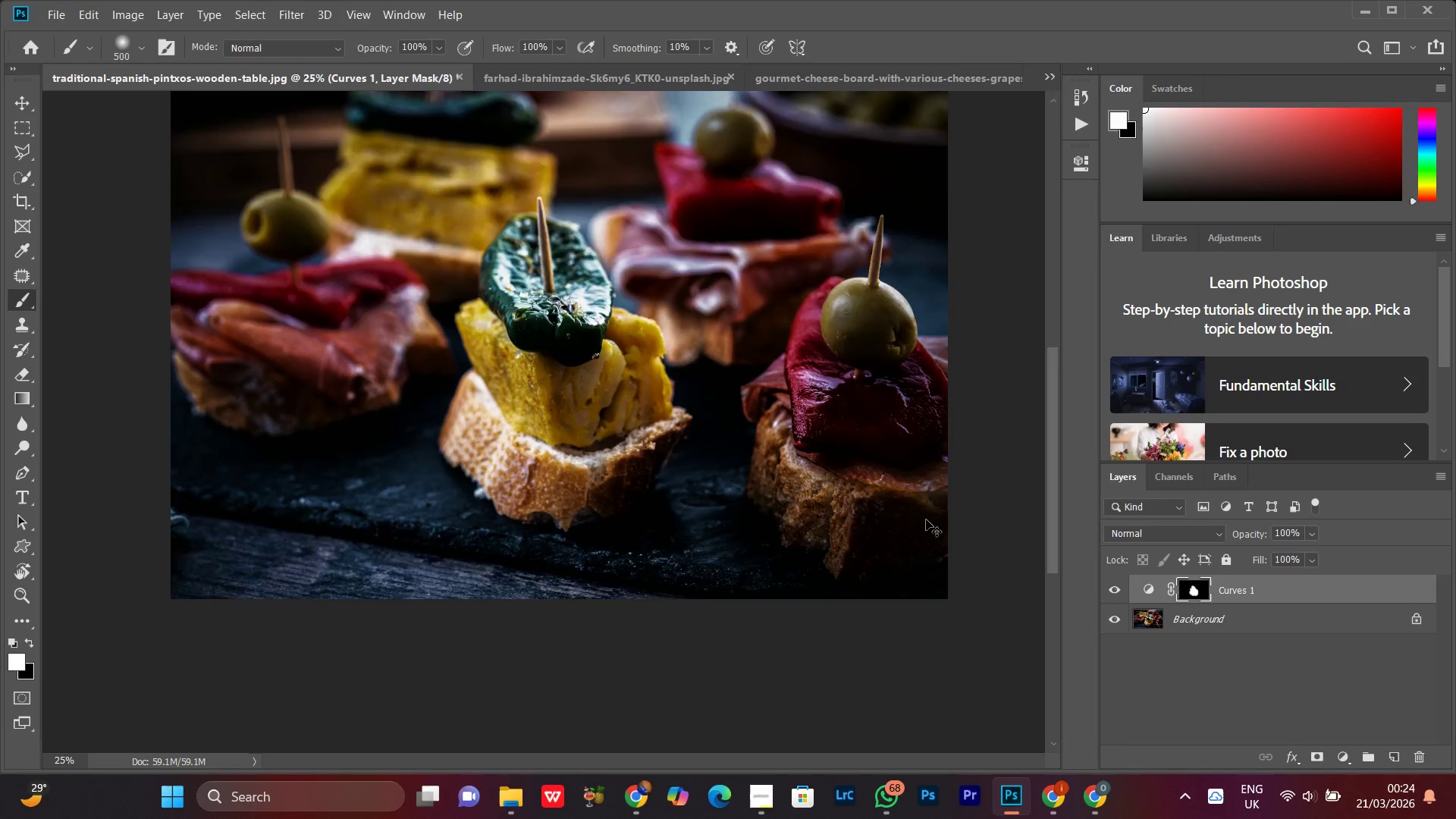 
key(Control+Equal)
 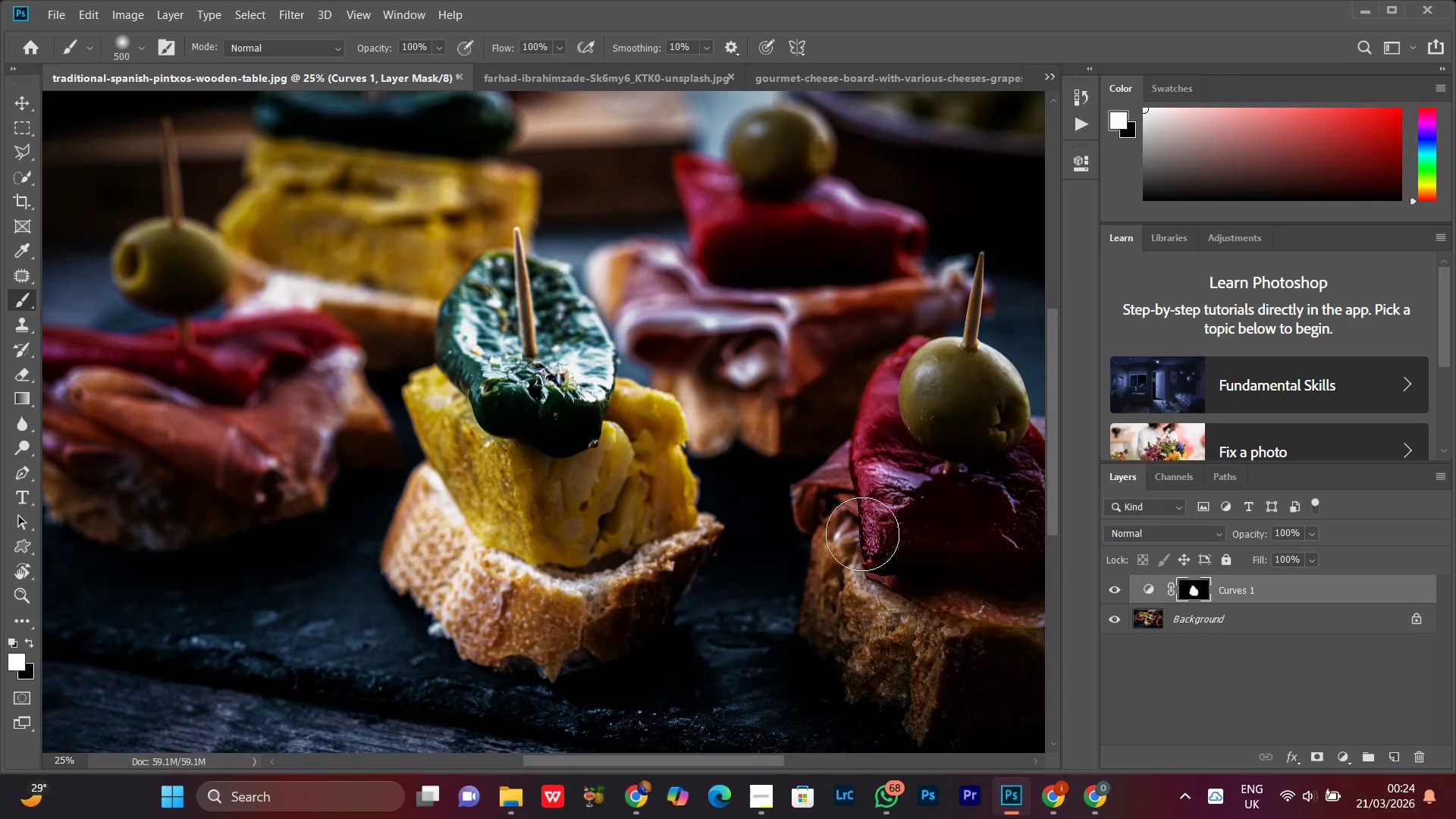 
hold_key(key=Space, duration=0.69)
 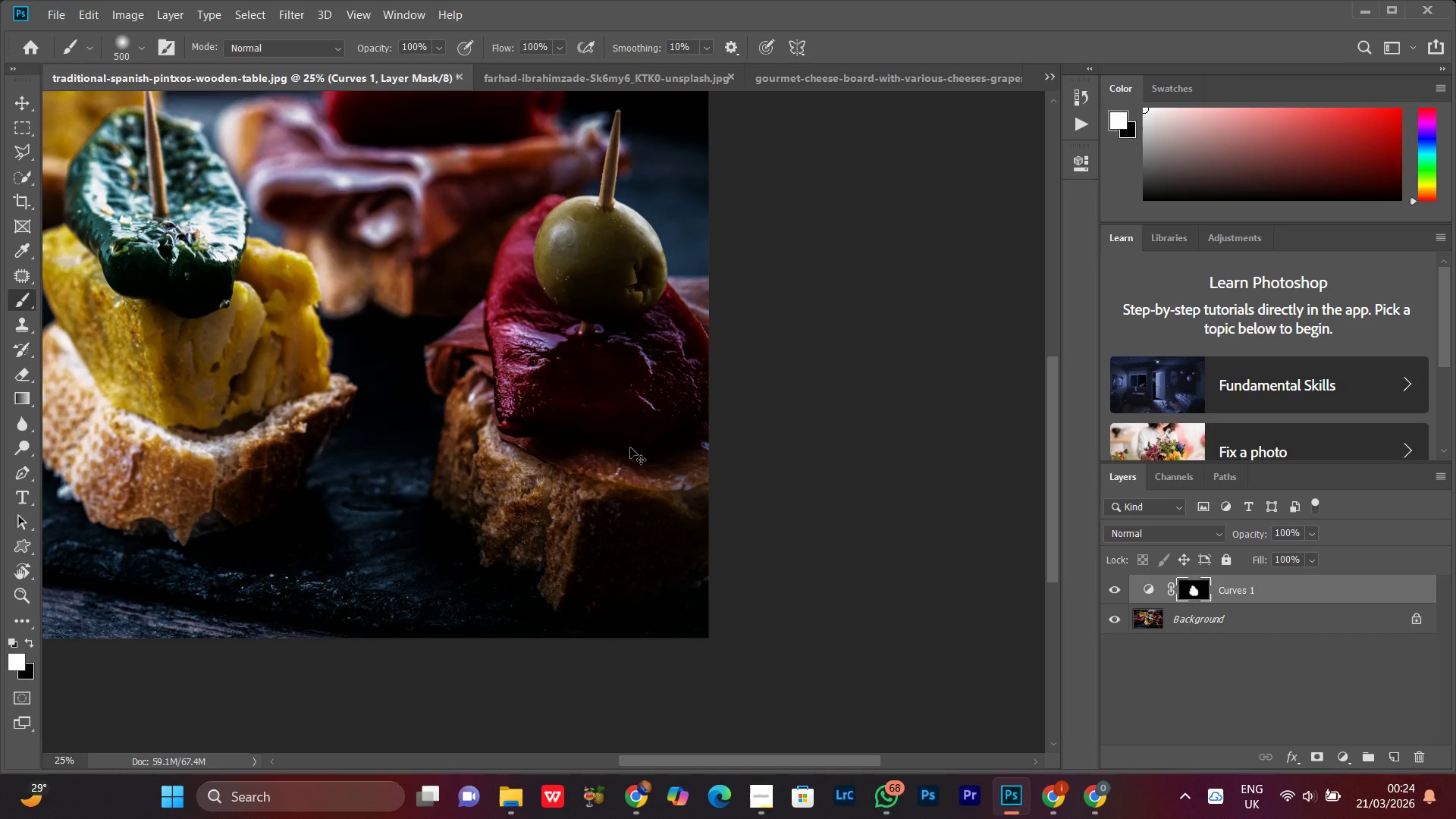 
left_click_drag(start_coordinate=[874, 548], to_coordinate=[510, 410])
 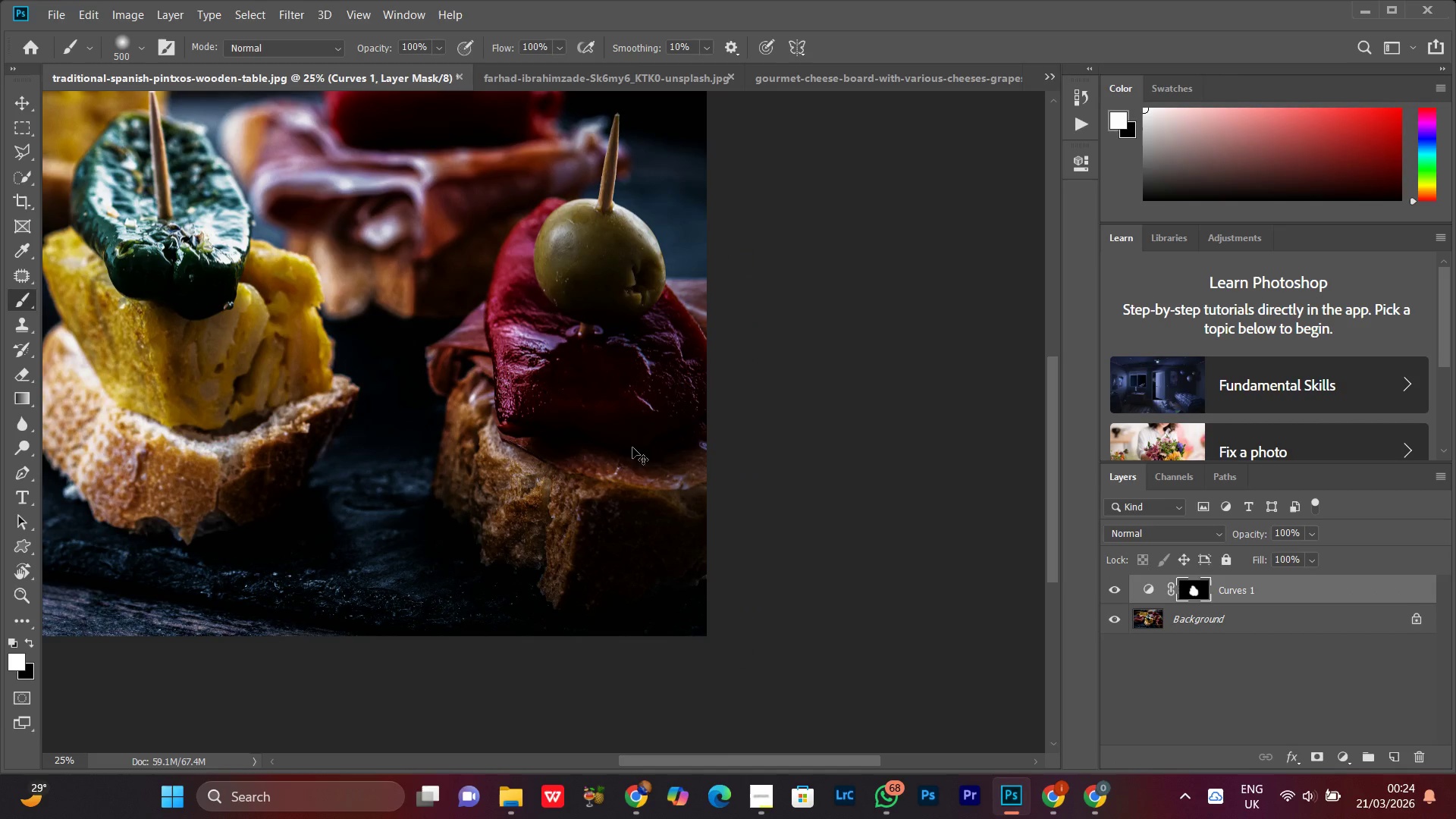 
key(Control+Equal)
 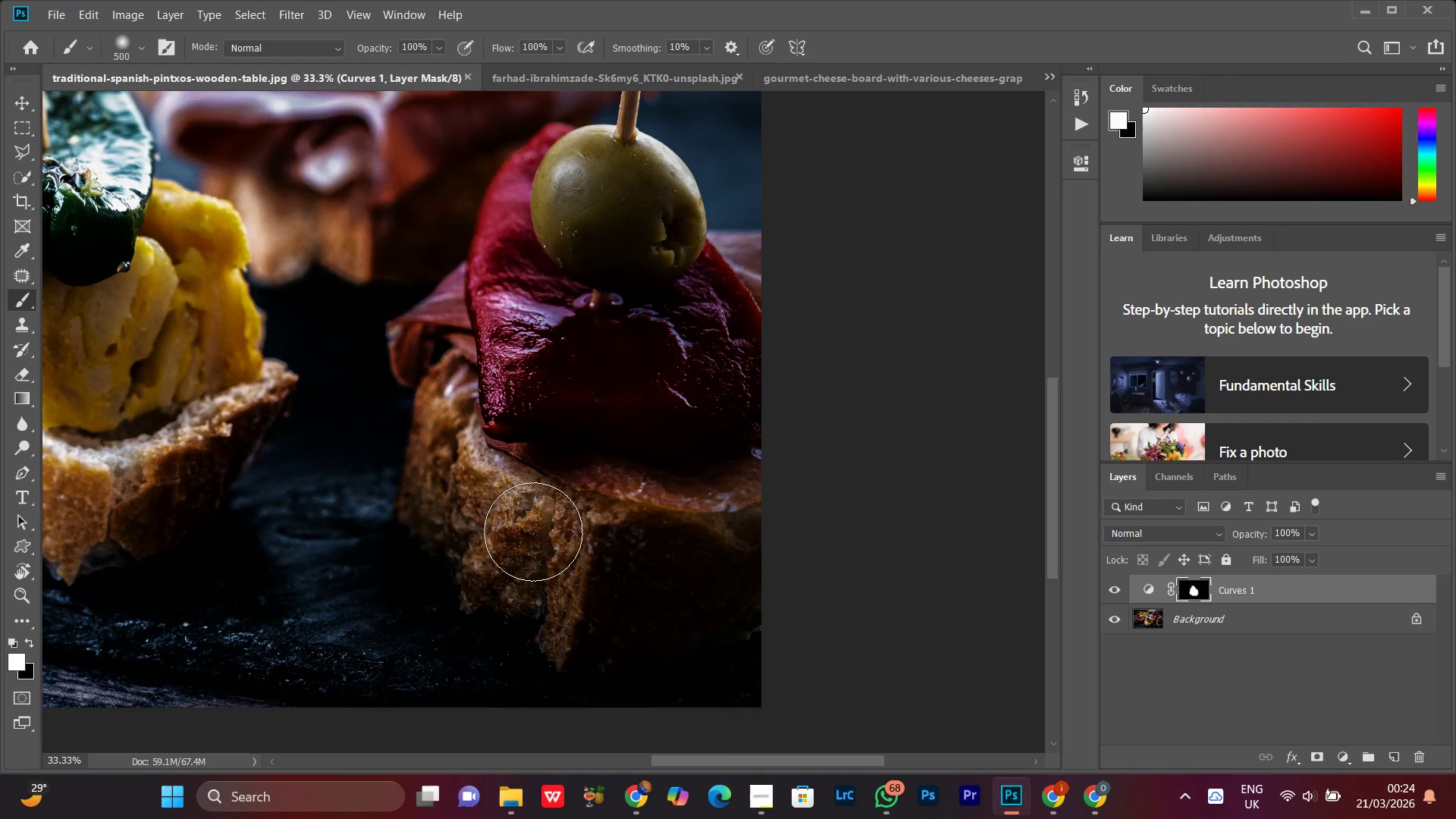 
left_click_drag(start_coordinate=[535, 537], to_coordinate=[548, 286])
 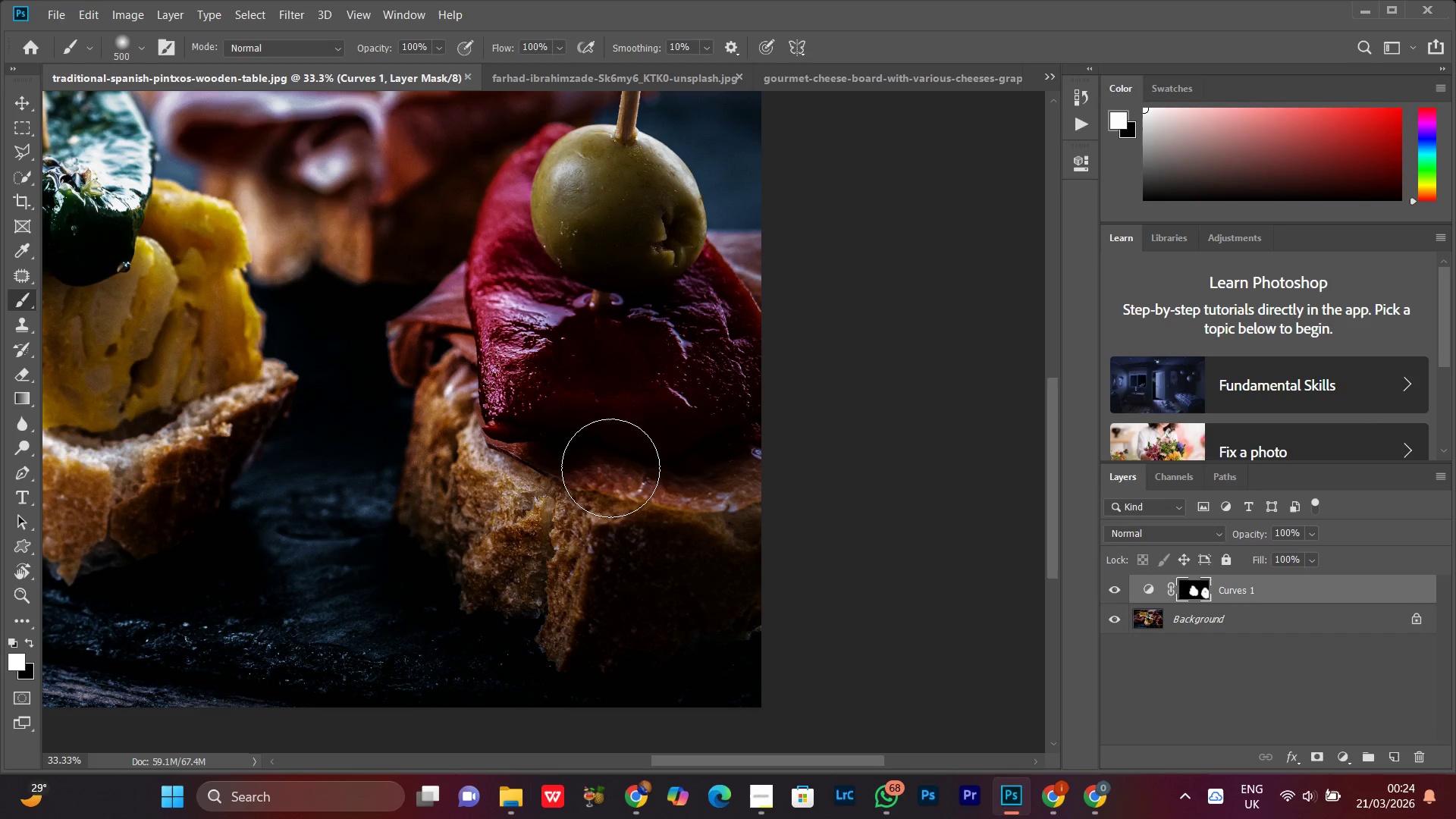 
key(Control+Minus)
 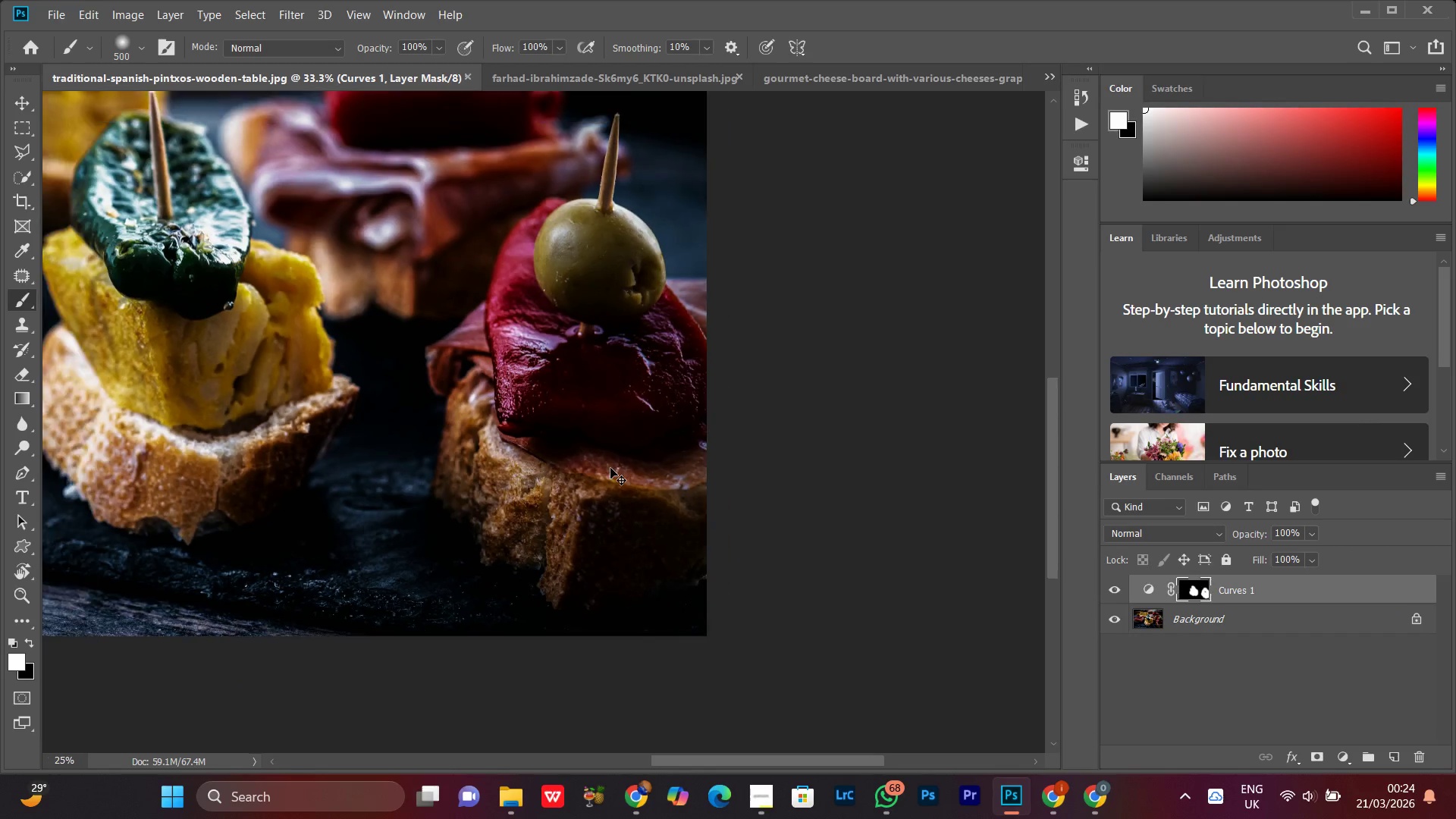 
key(Control+Minus)
 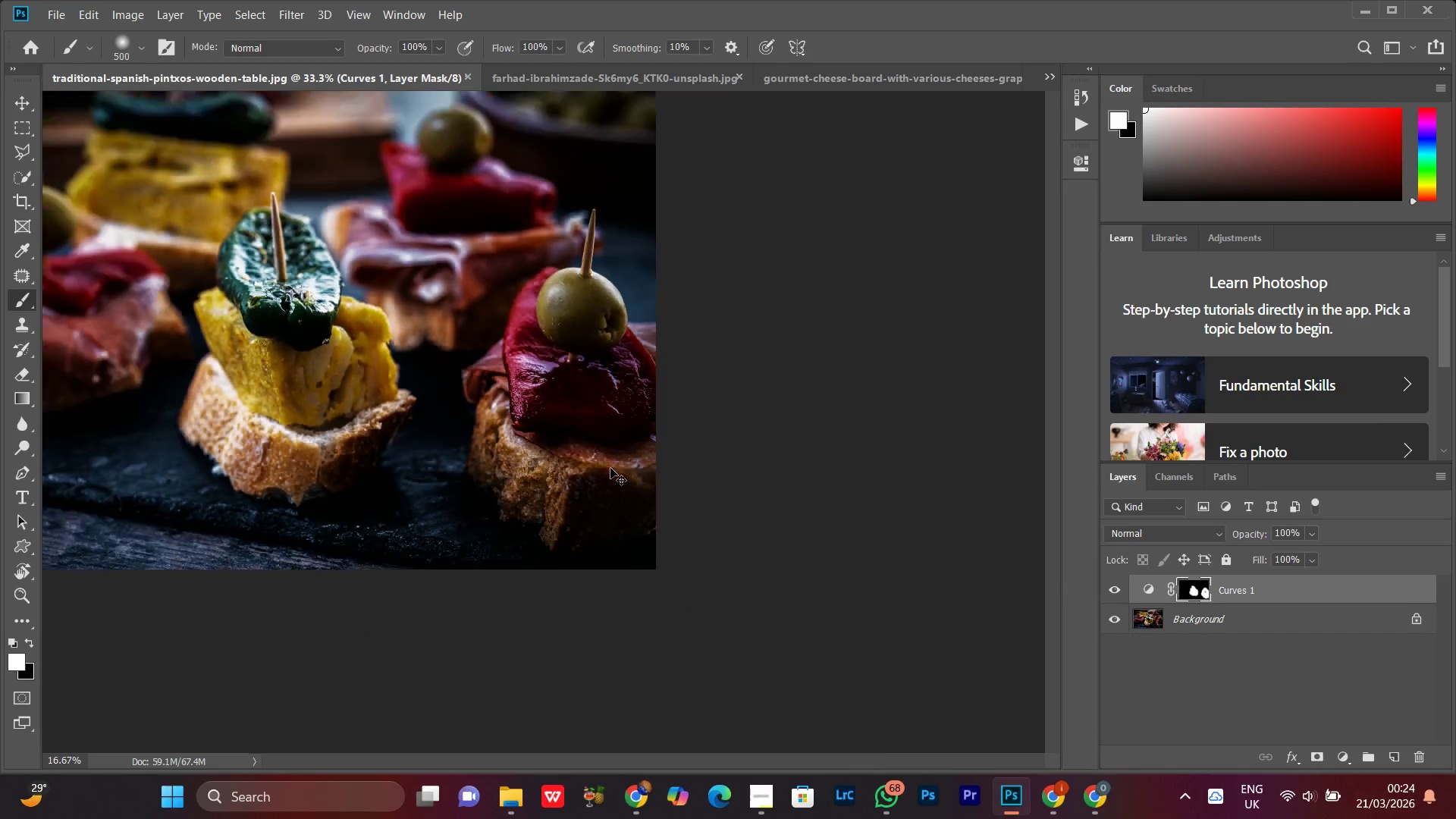 
key(Control+Minus)
 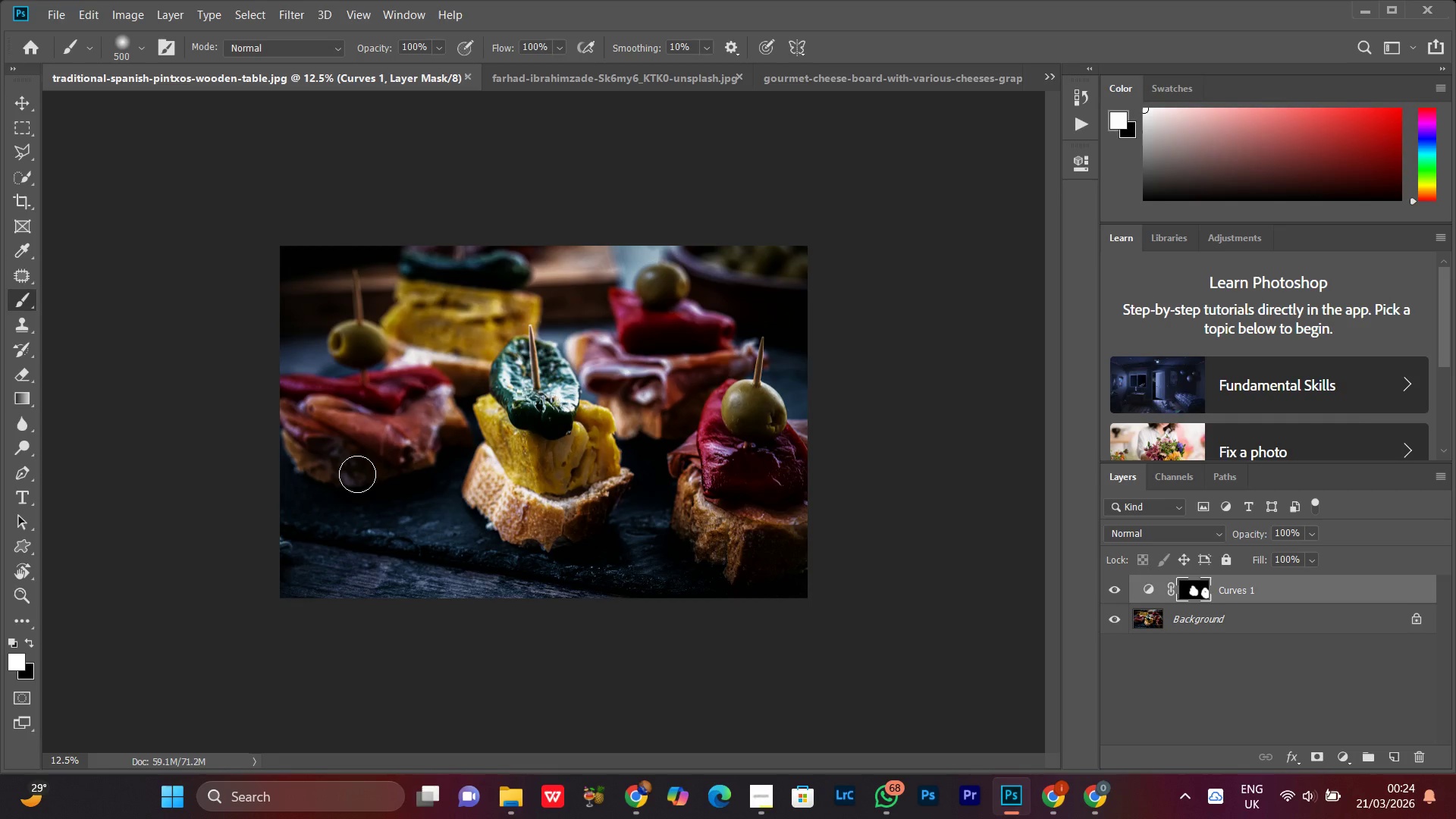 
key(Control+Equal)
 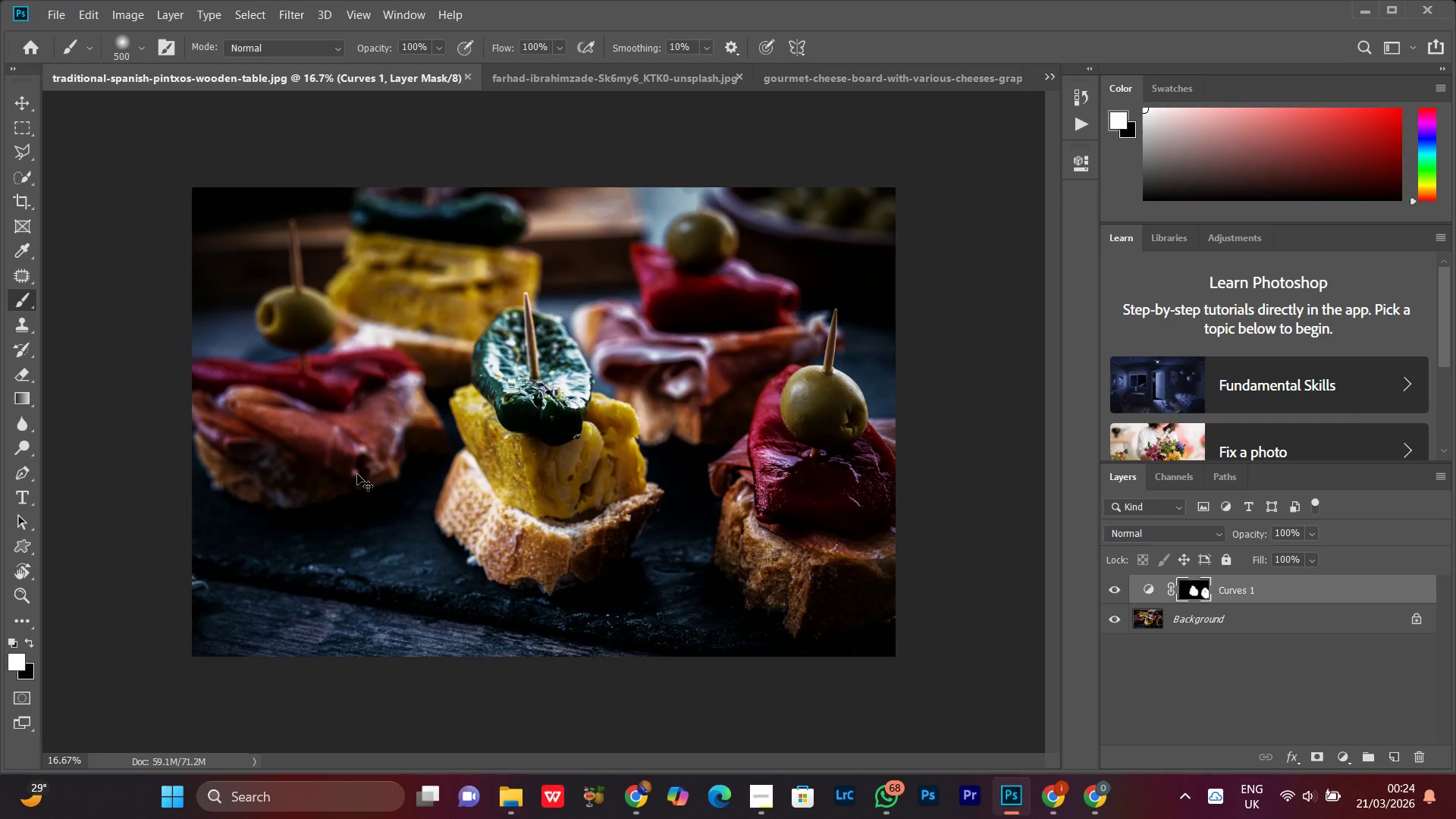 
key(Control+Equal)
 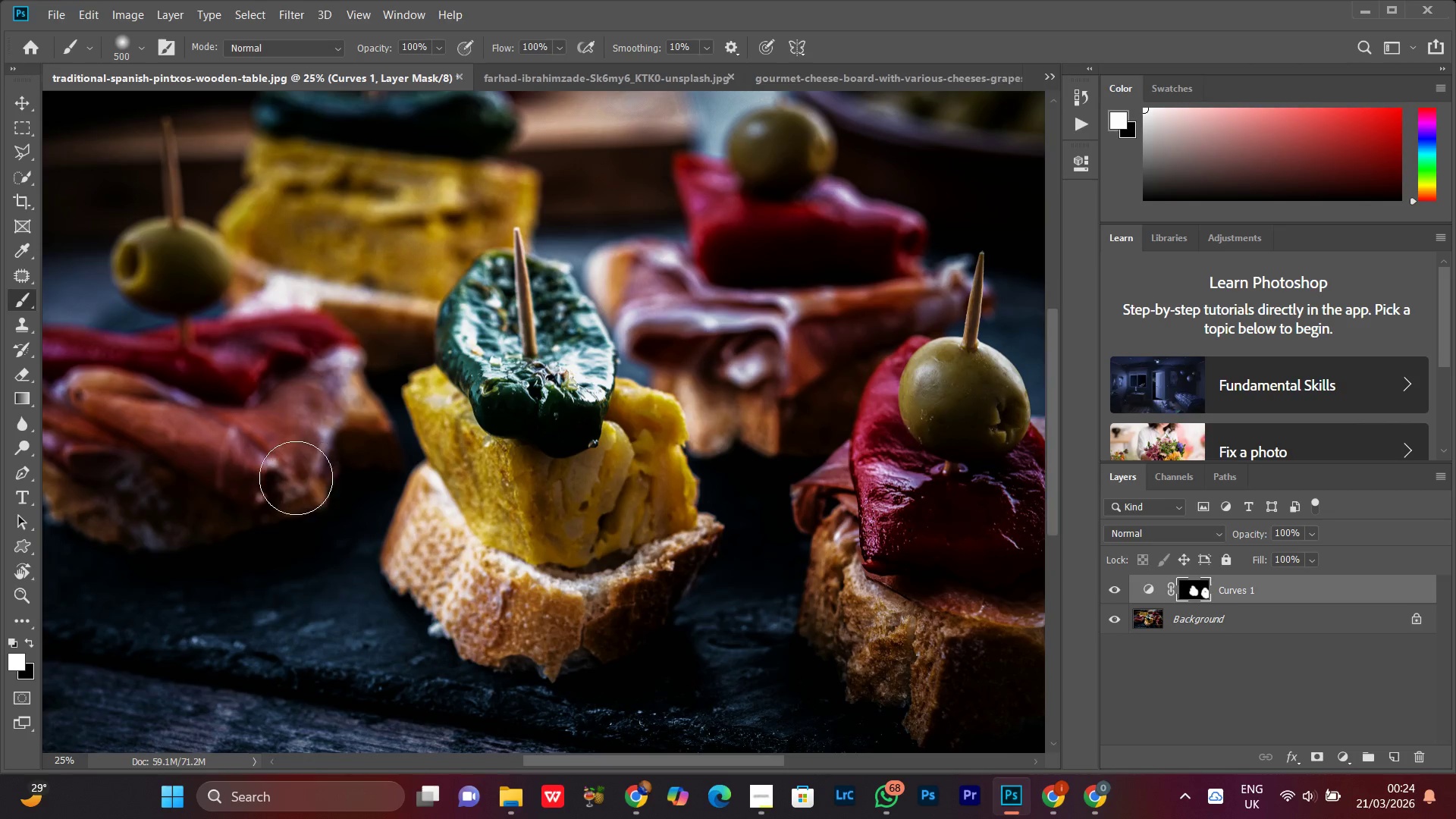 
hold_key(key=Space, duration=0.64)
 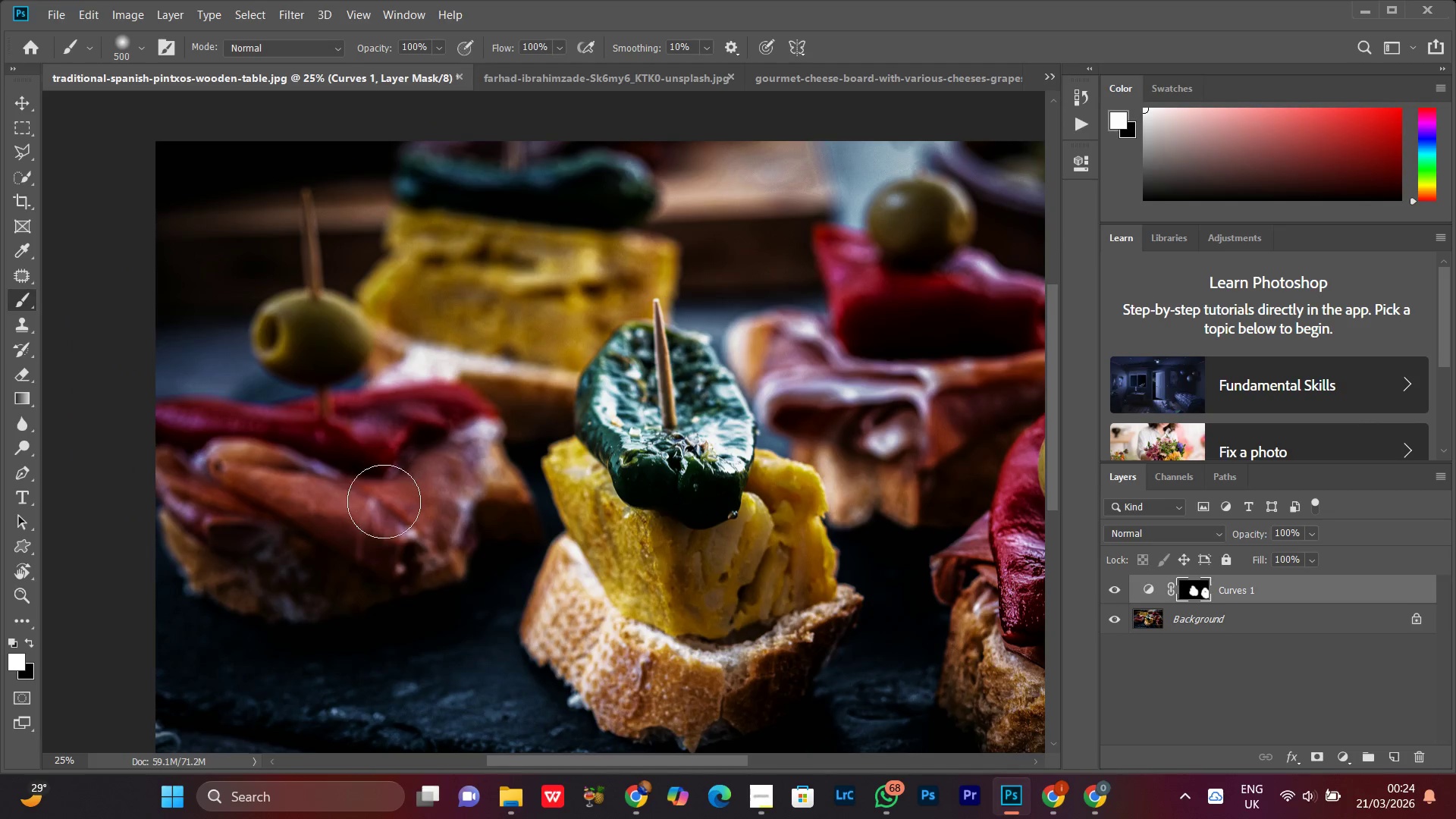 
left_click_drag(start_coordinate=[246, 474], to_coordinate=[385, 485])
 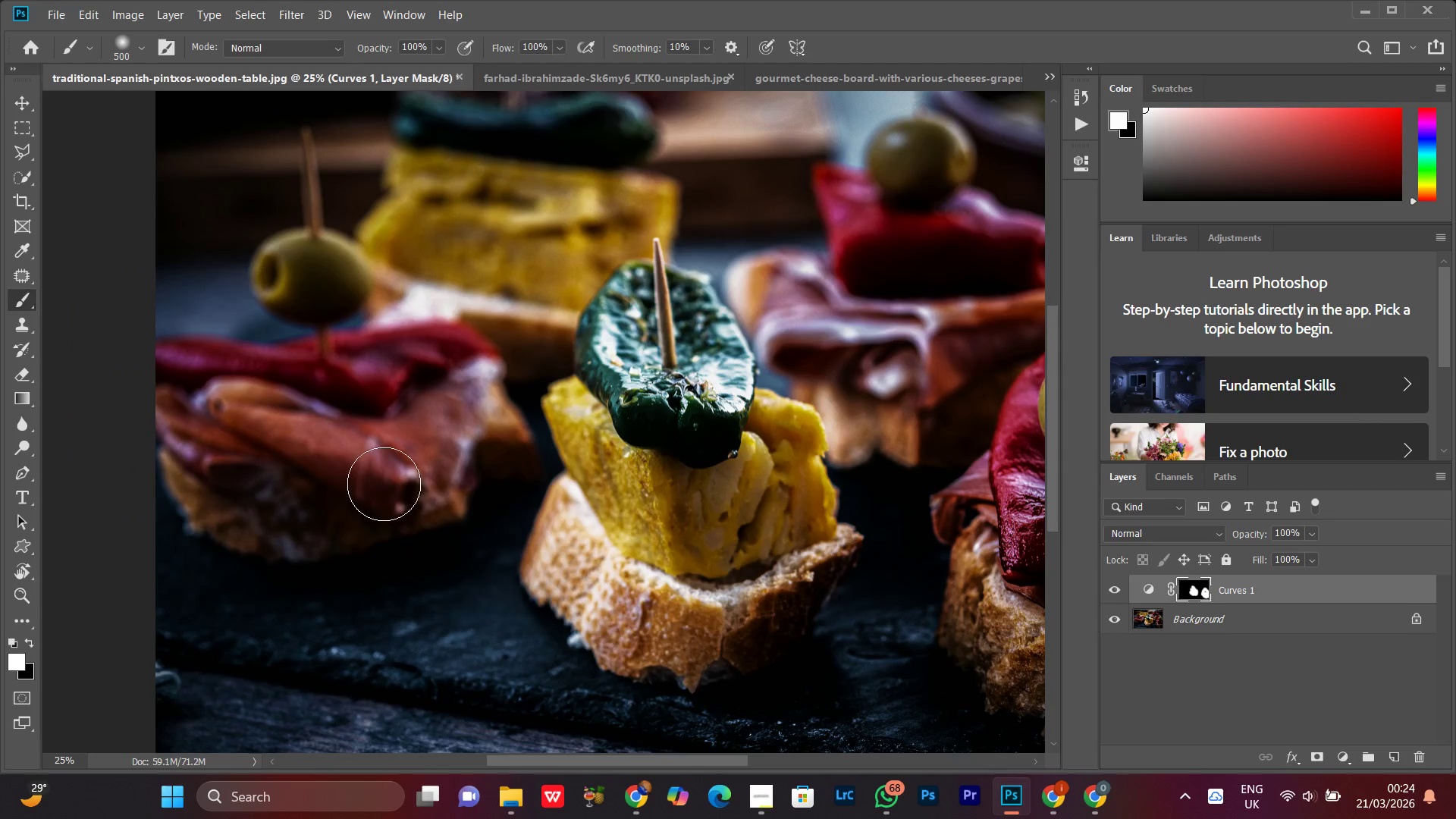 
left_click_drag(start_coordinate=[389, 466], to_coordinate=[425, 424])
 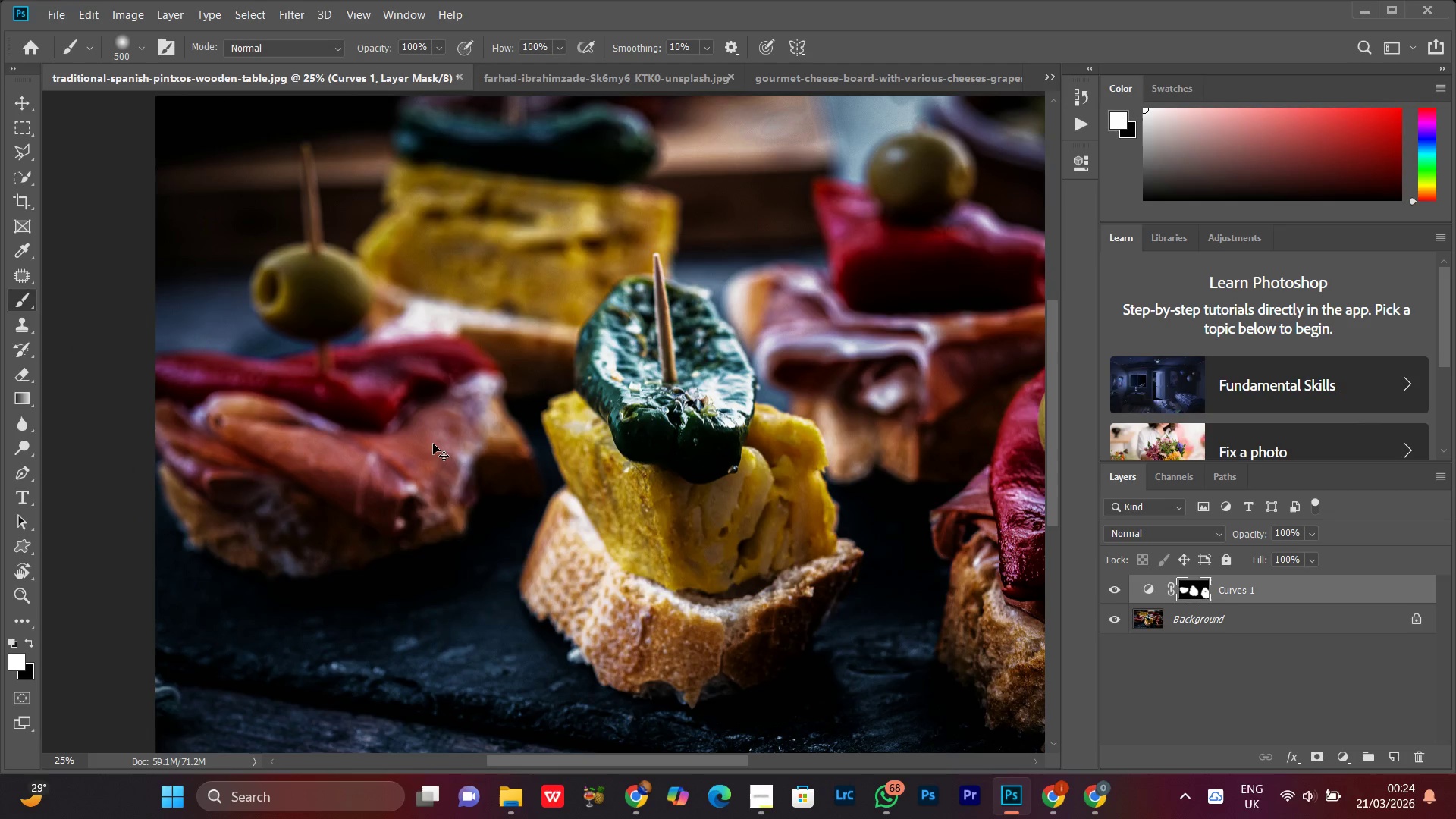 
scroll: coordinate [382, 508], scroll_direction: up, amount: 1.0
 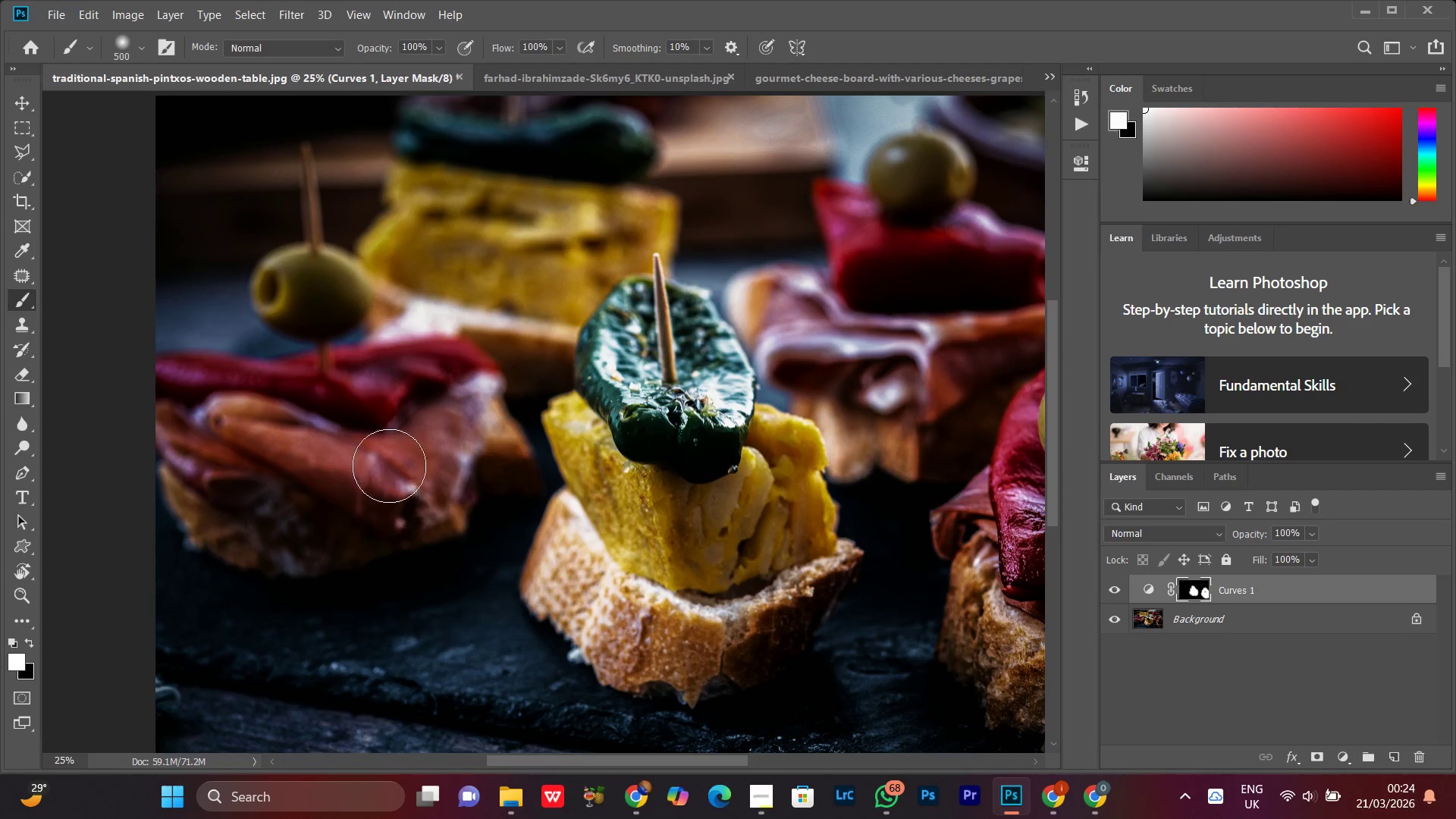 
key(Control+Minus)
 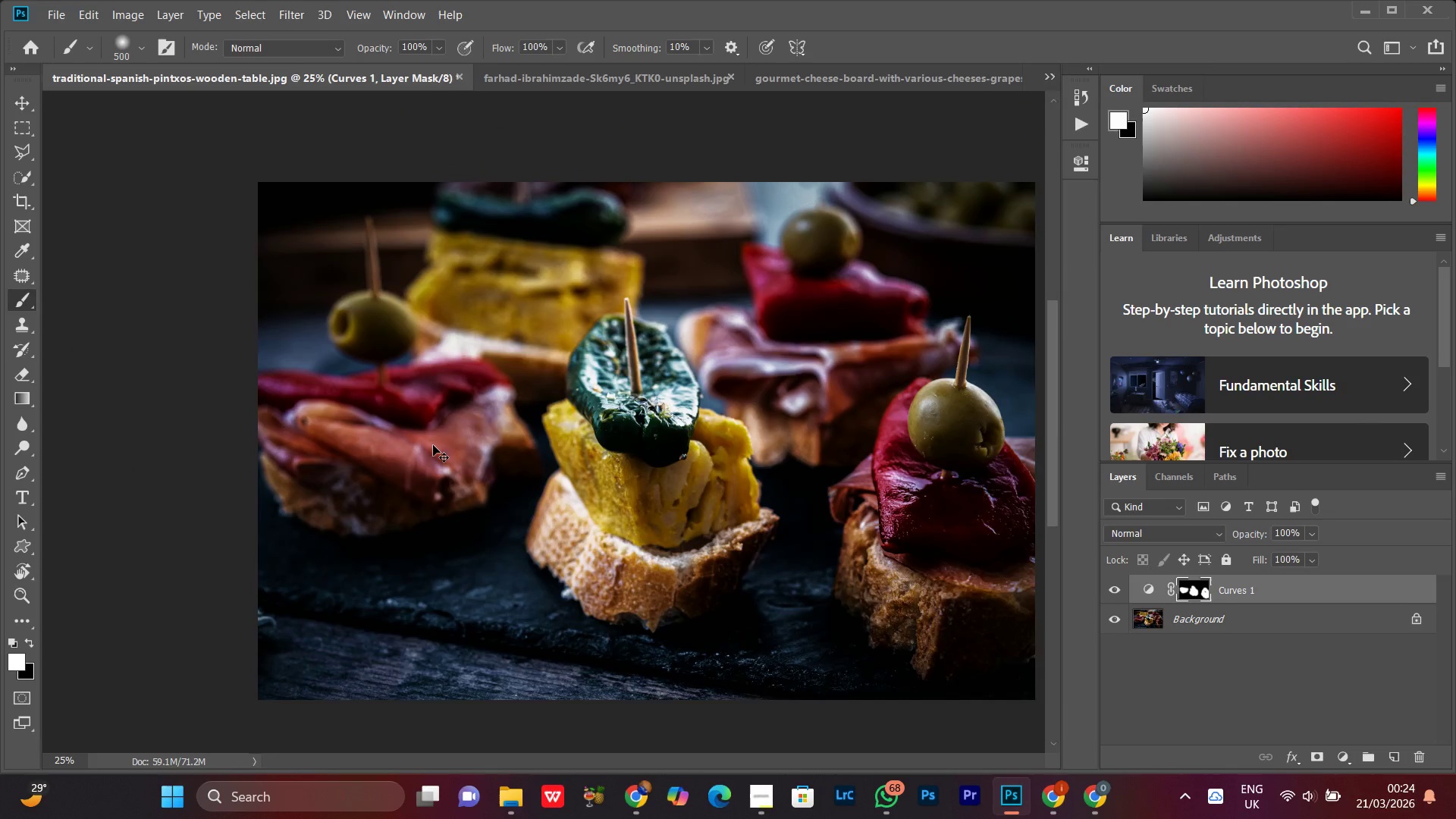 
key(Control+Minus)
 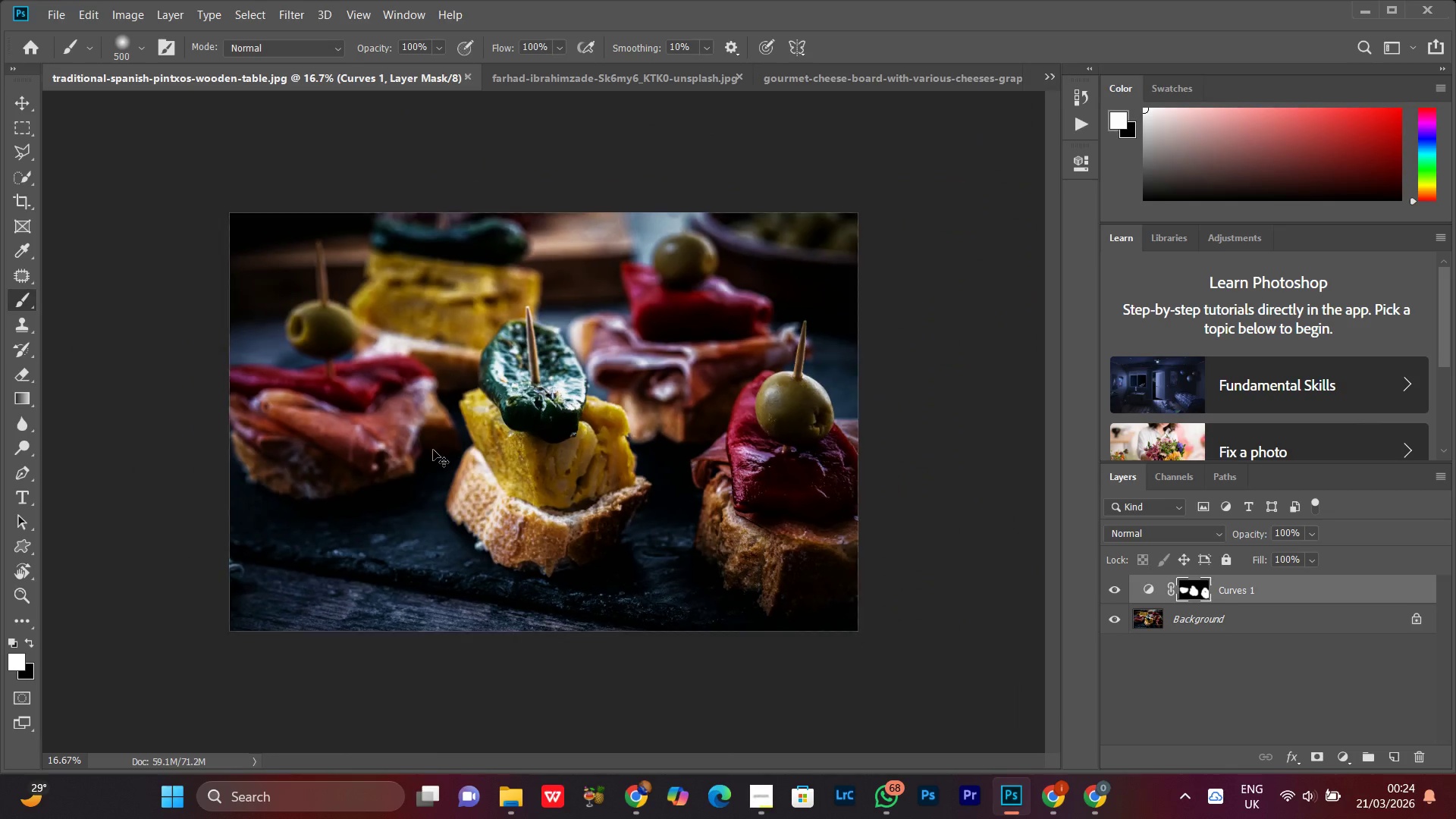 
key(Control+Minus)
 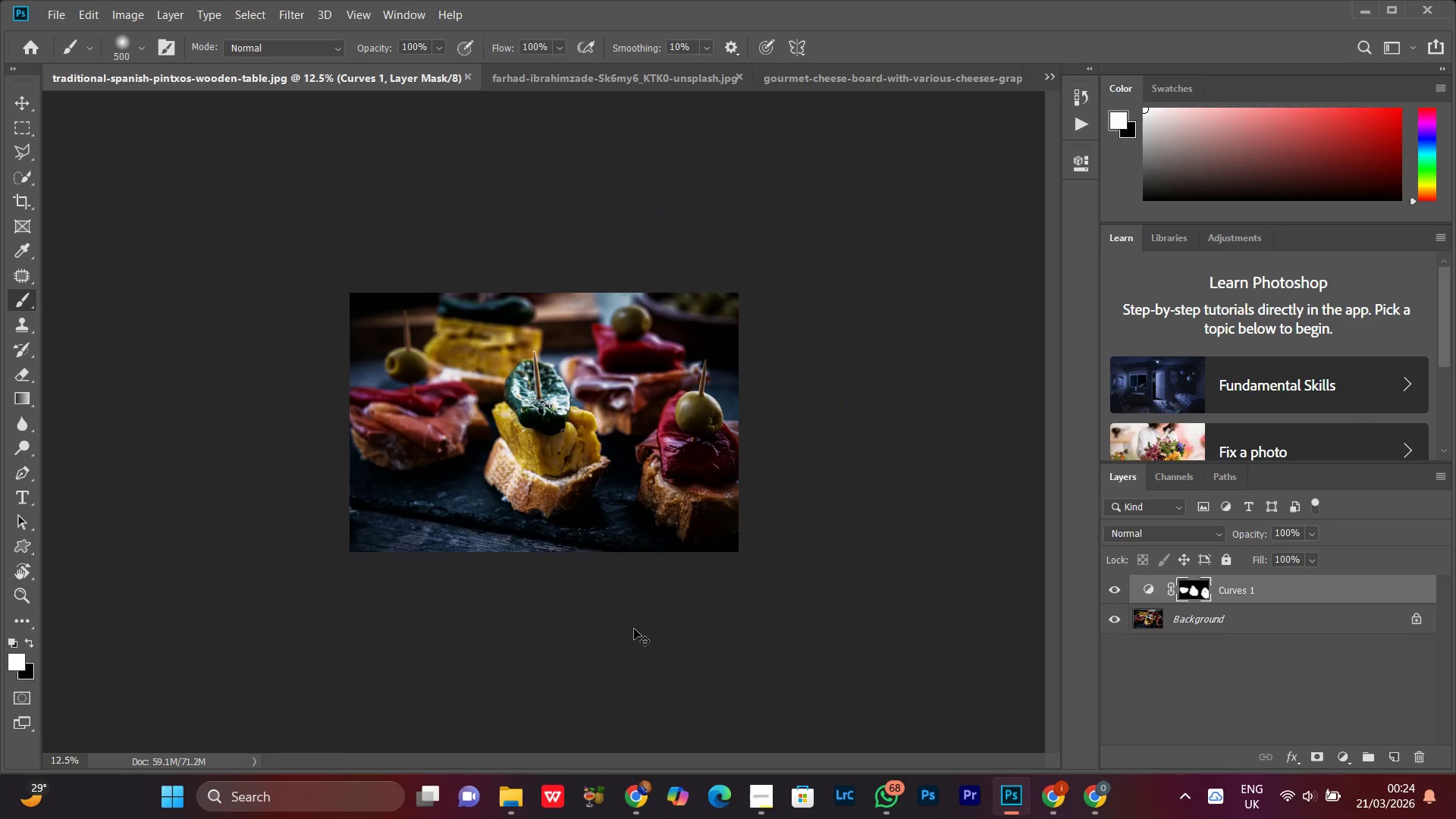 
key(Control+Equal)
 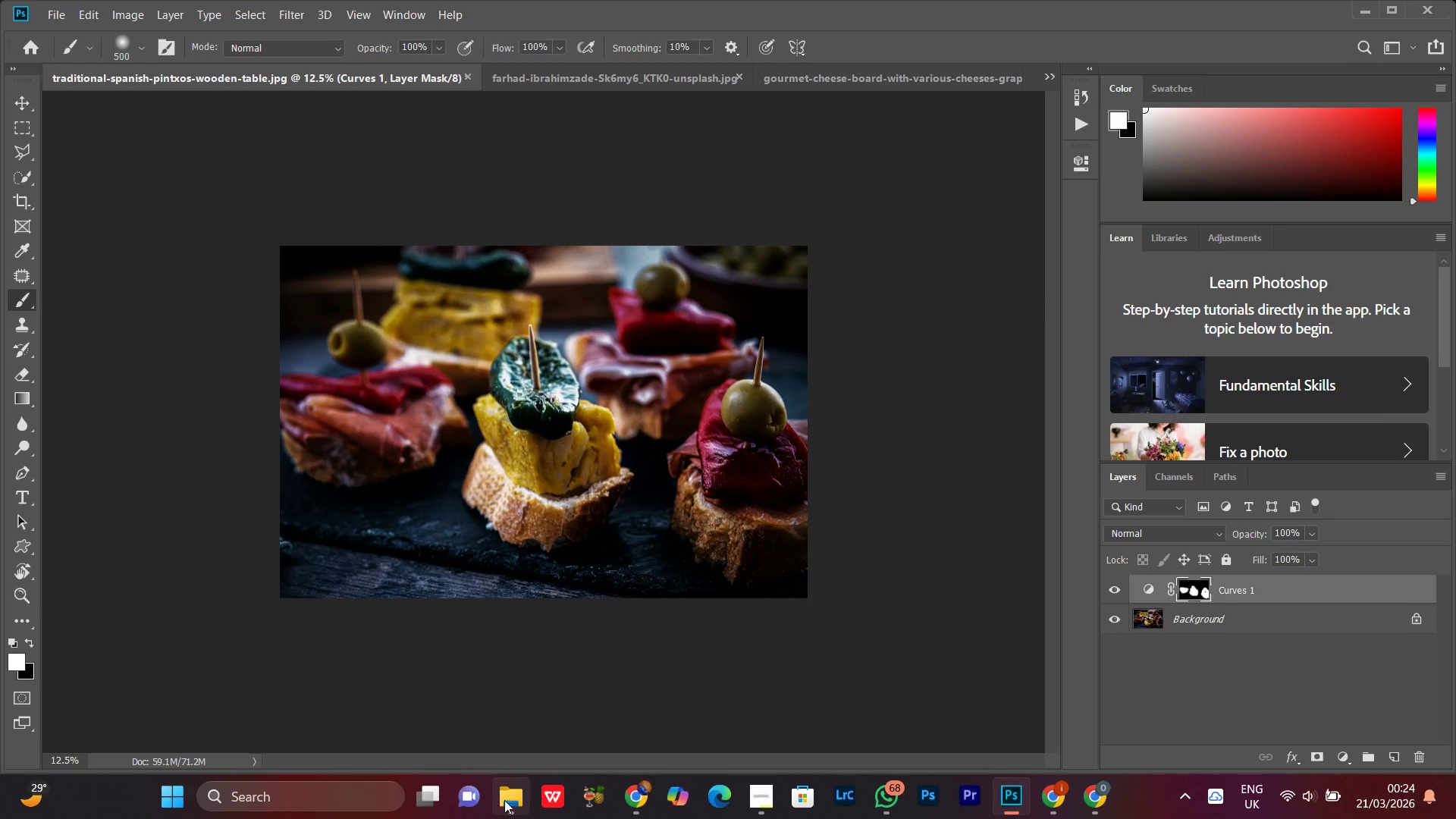 
left_click([508, 809])
 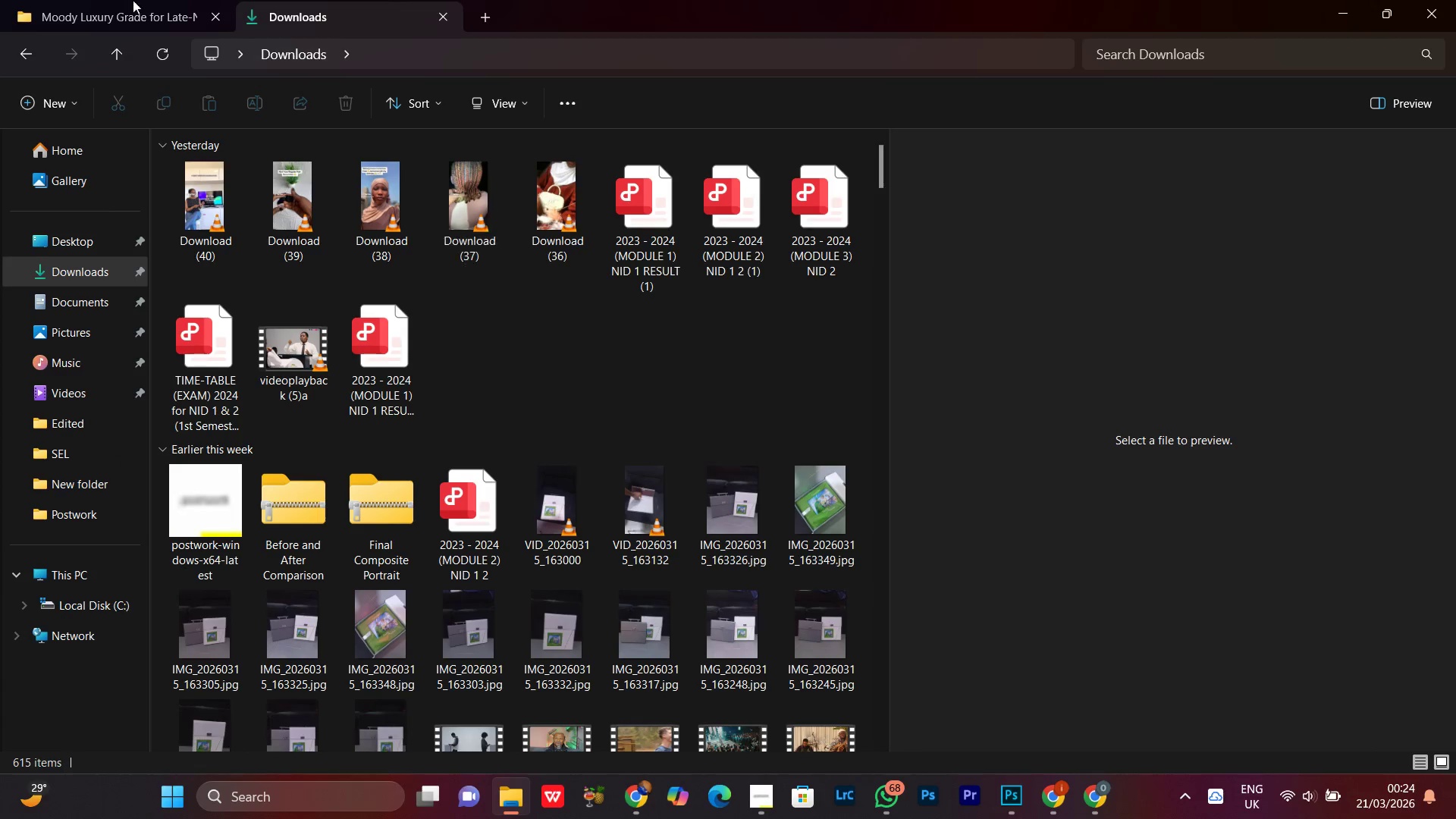 
left_click([124, 4])
 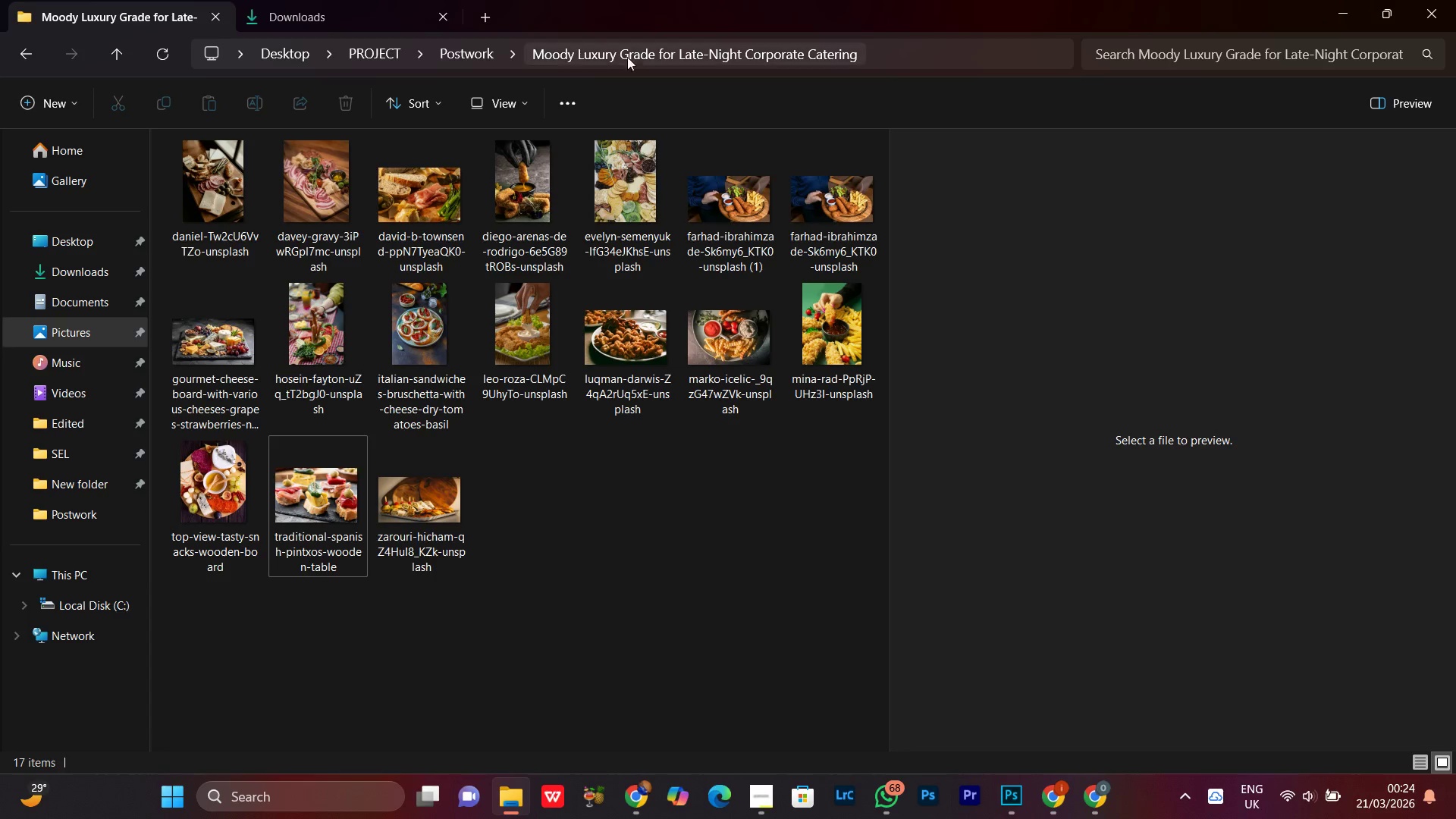 
left_click([471, 59])
 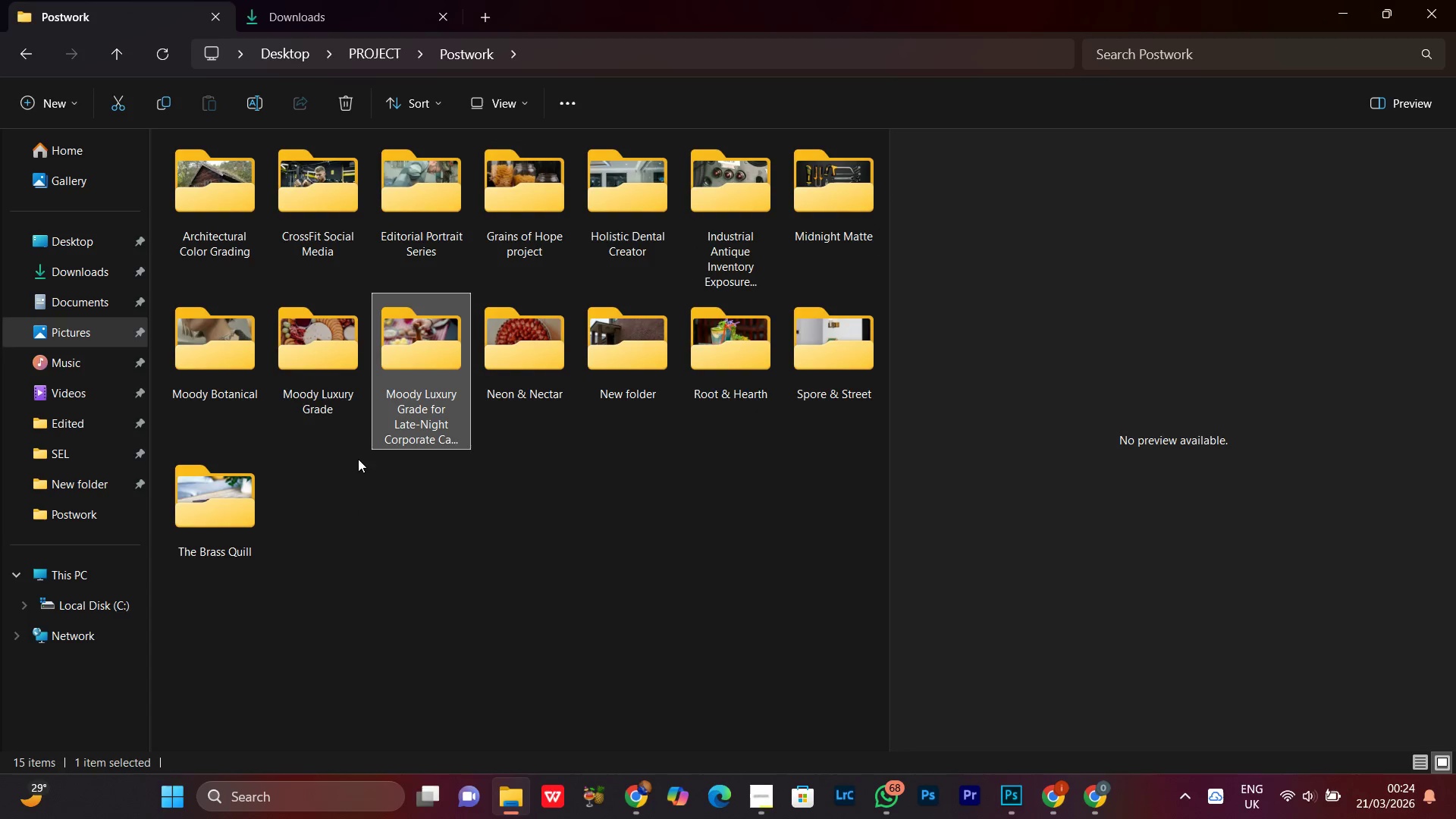 
left_click([312, 344])
 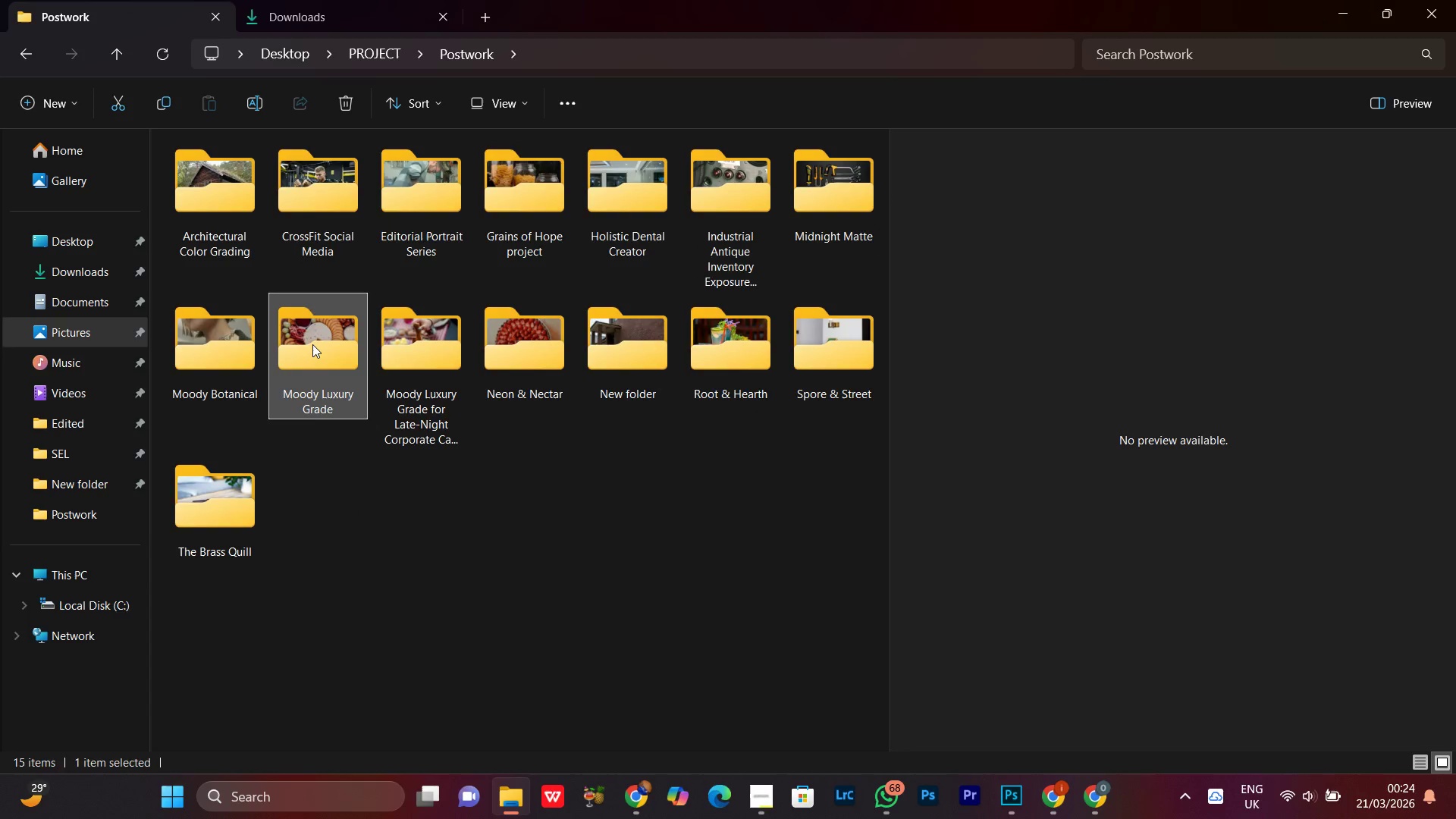 
left_click_drag(start_coordinate=[312, 344], to_coordinate=[516, 202])
 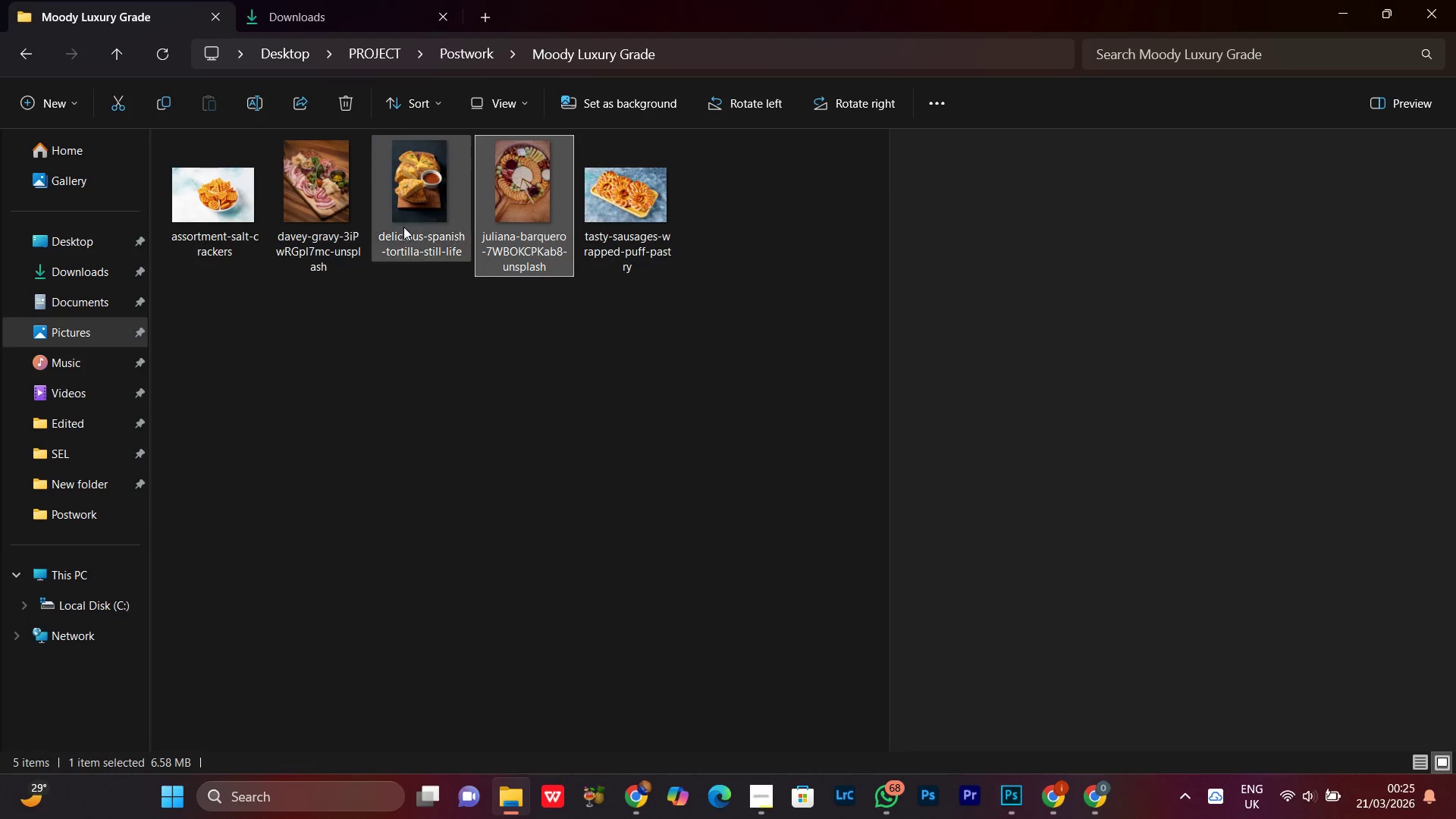 
double_click([403, 206])
 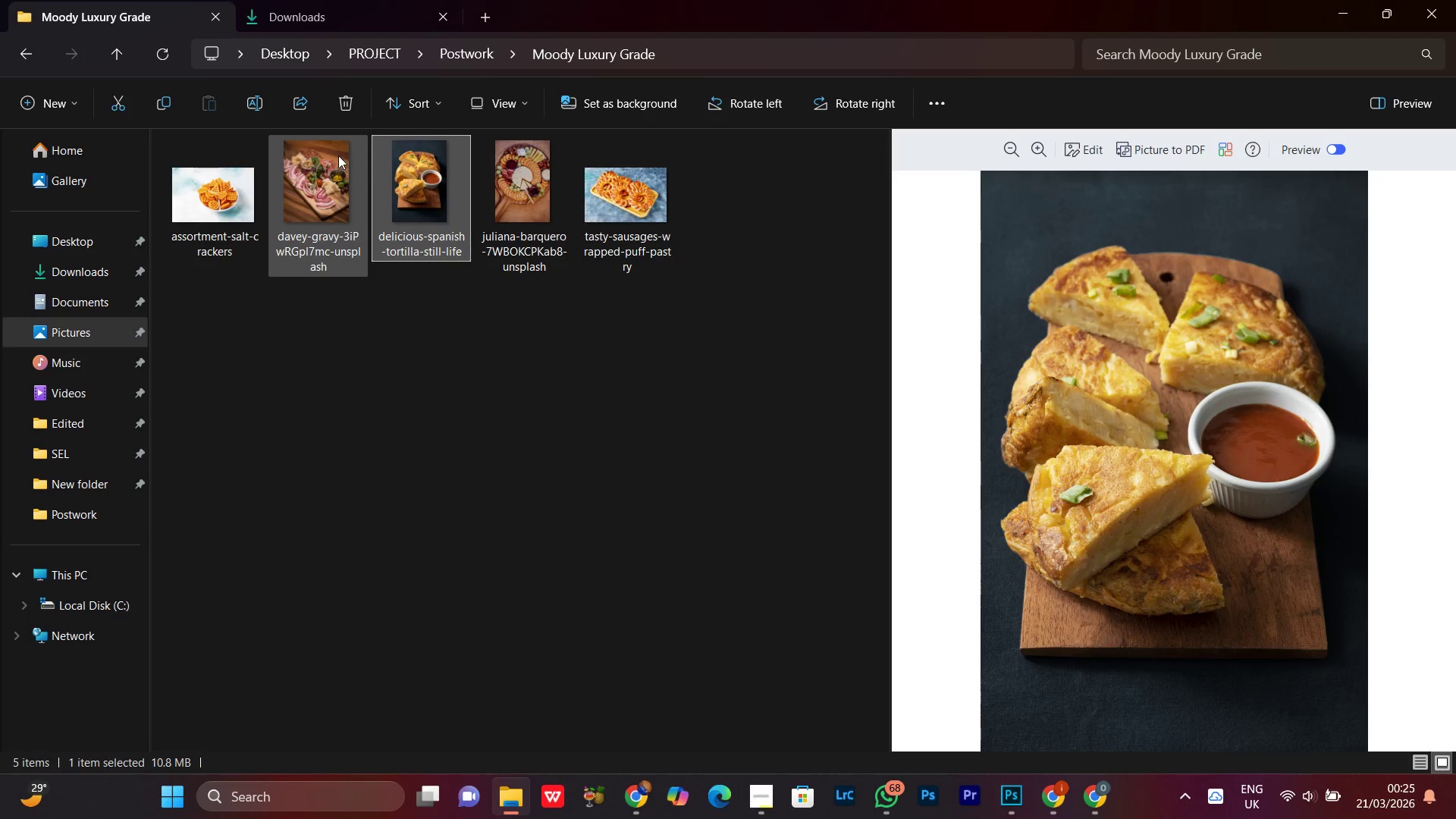 
left_click_drag(start_coordinate=[412, 201], to_coordinate=[1250, 673])
 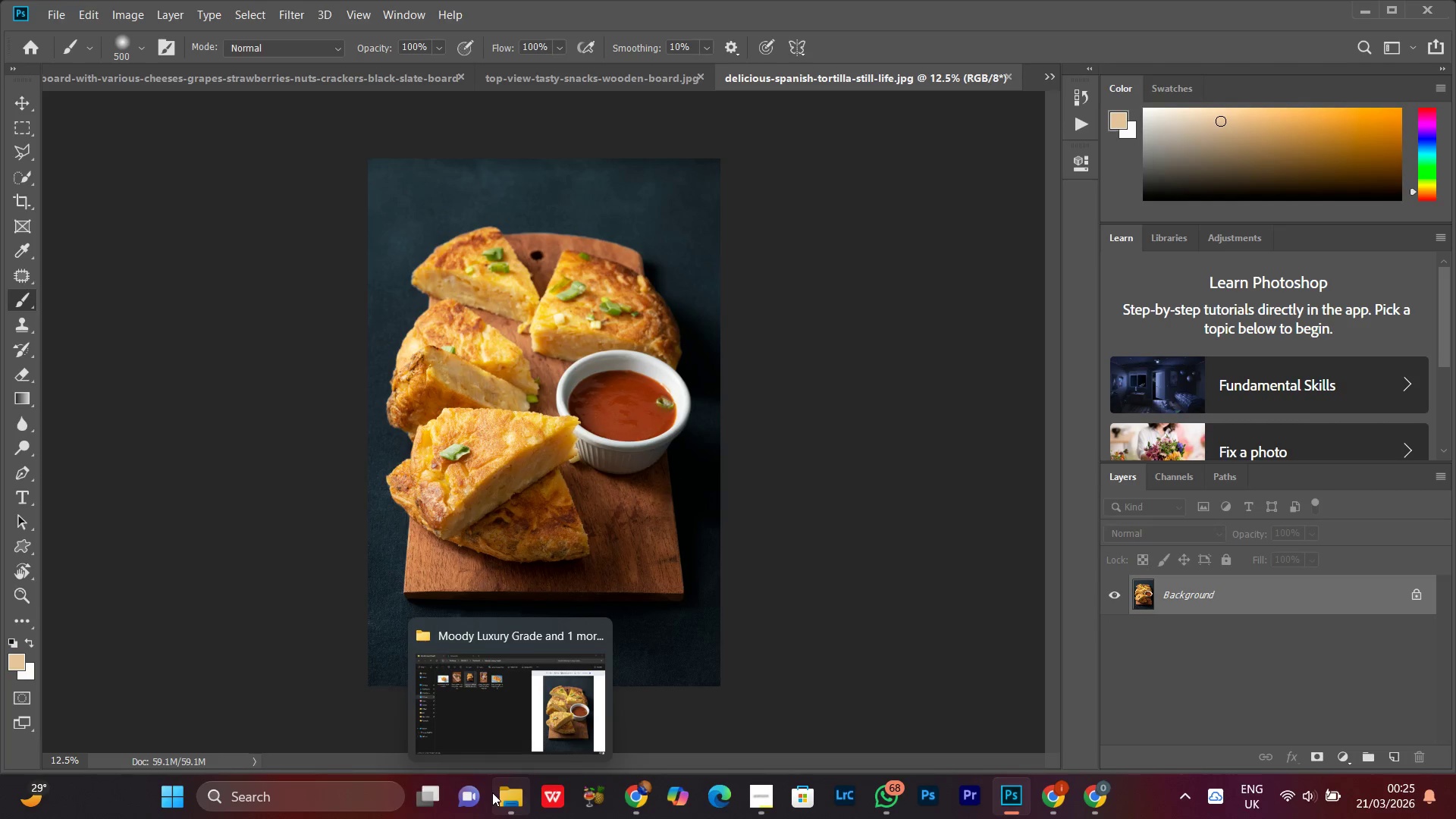 
double_click([579, 382])
 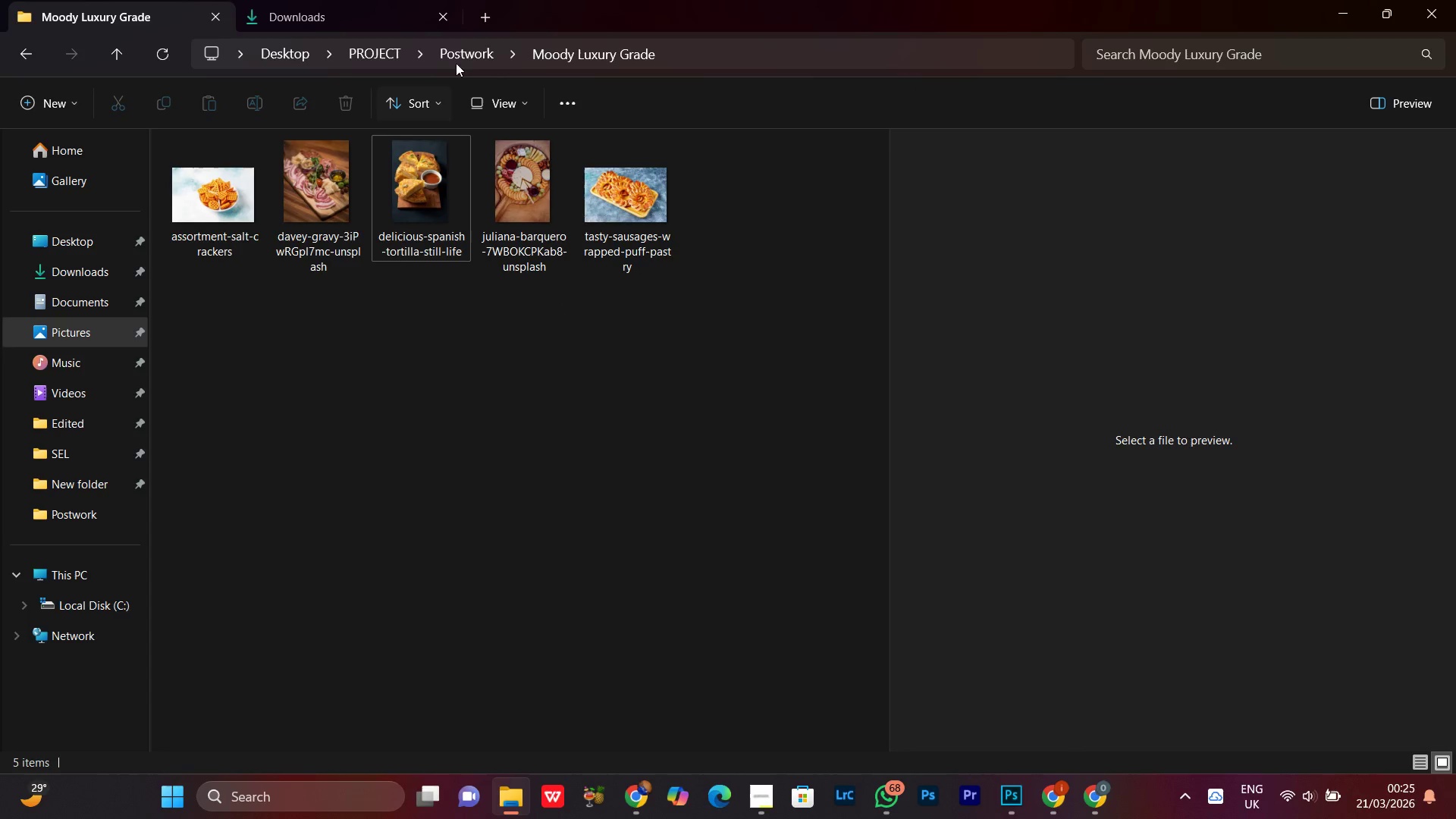 
left_click([459, 58])
 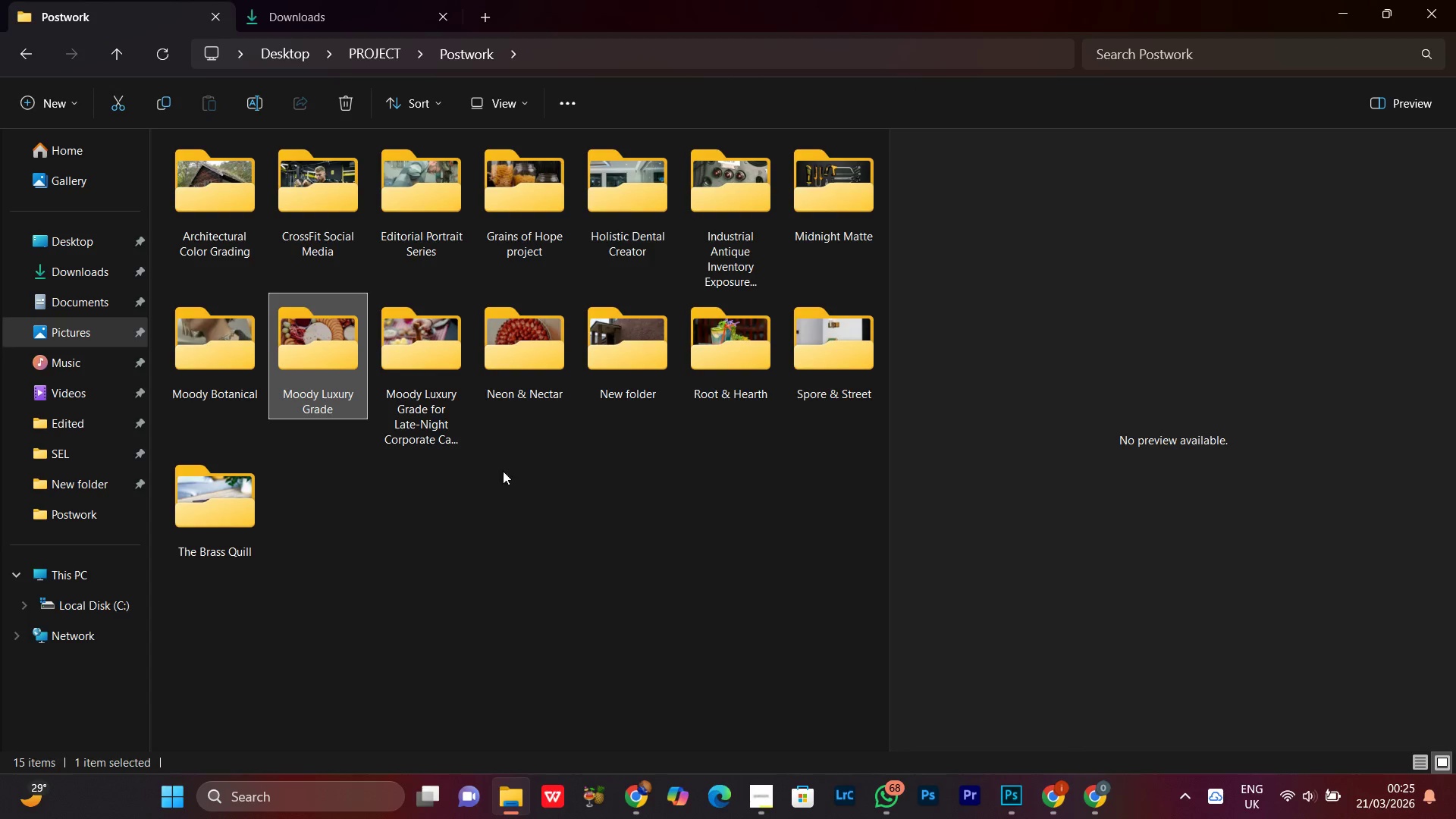 
double_click([413, 374])
 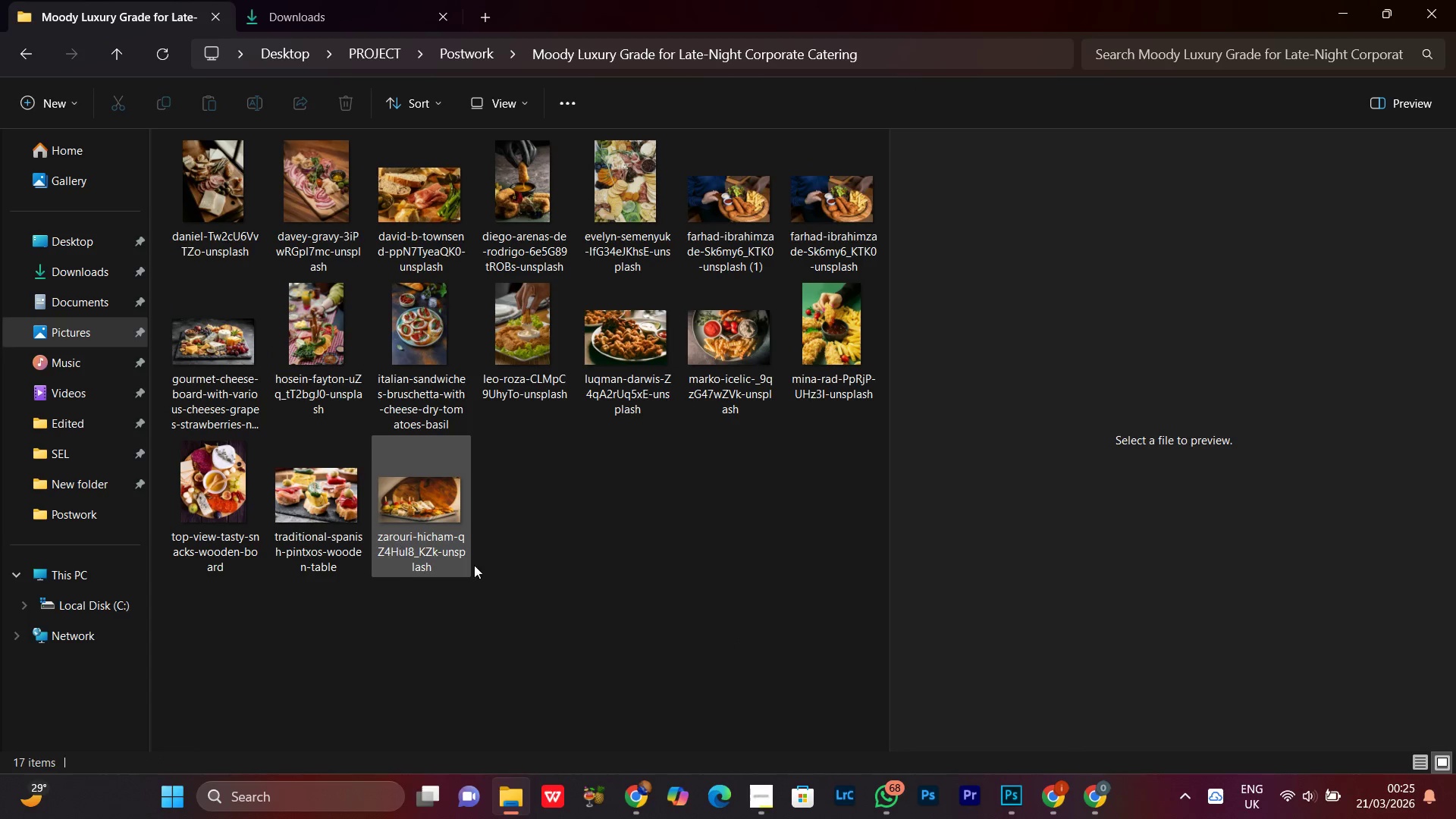 
left_click([319, 531])
 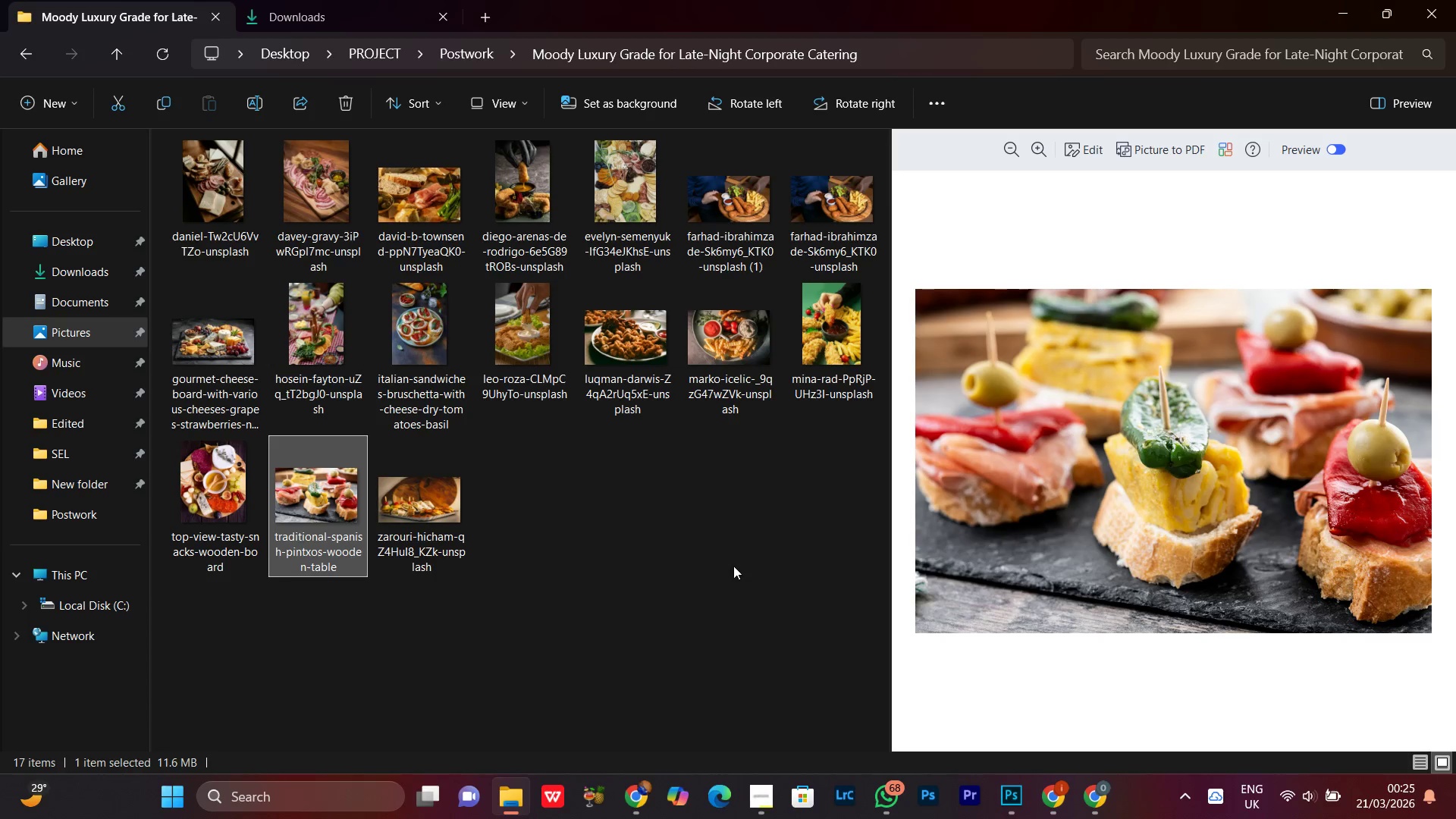 
left_click([733, 566])
 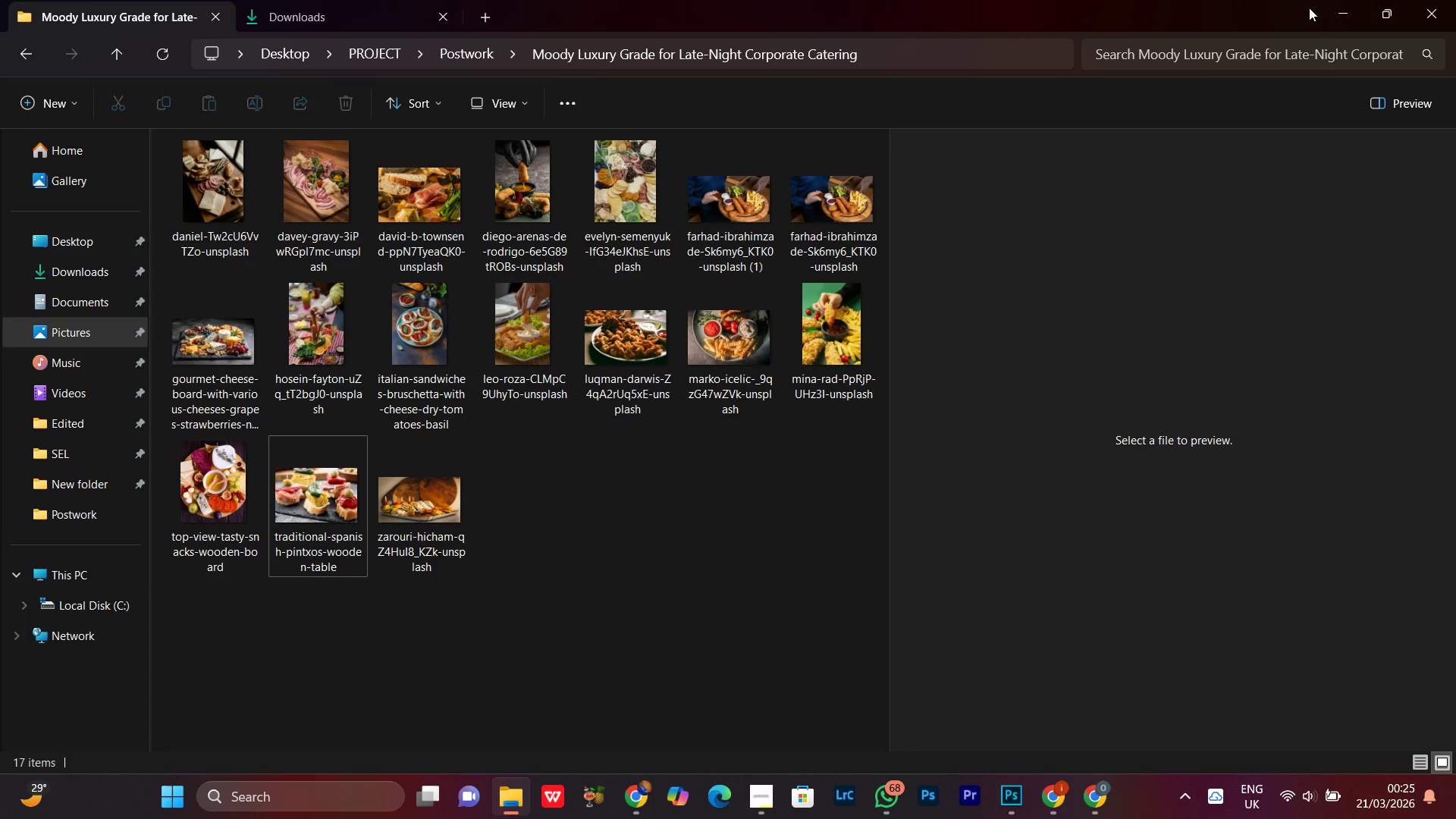 
left_click([1337, 12])
 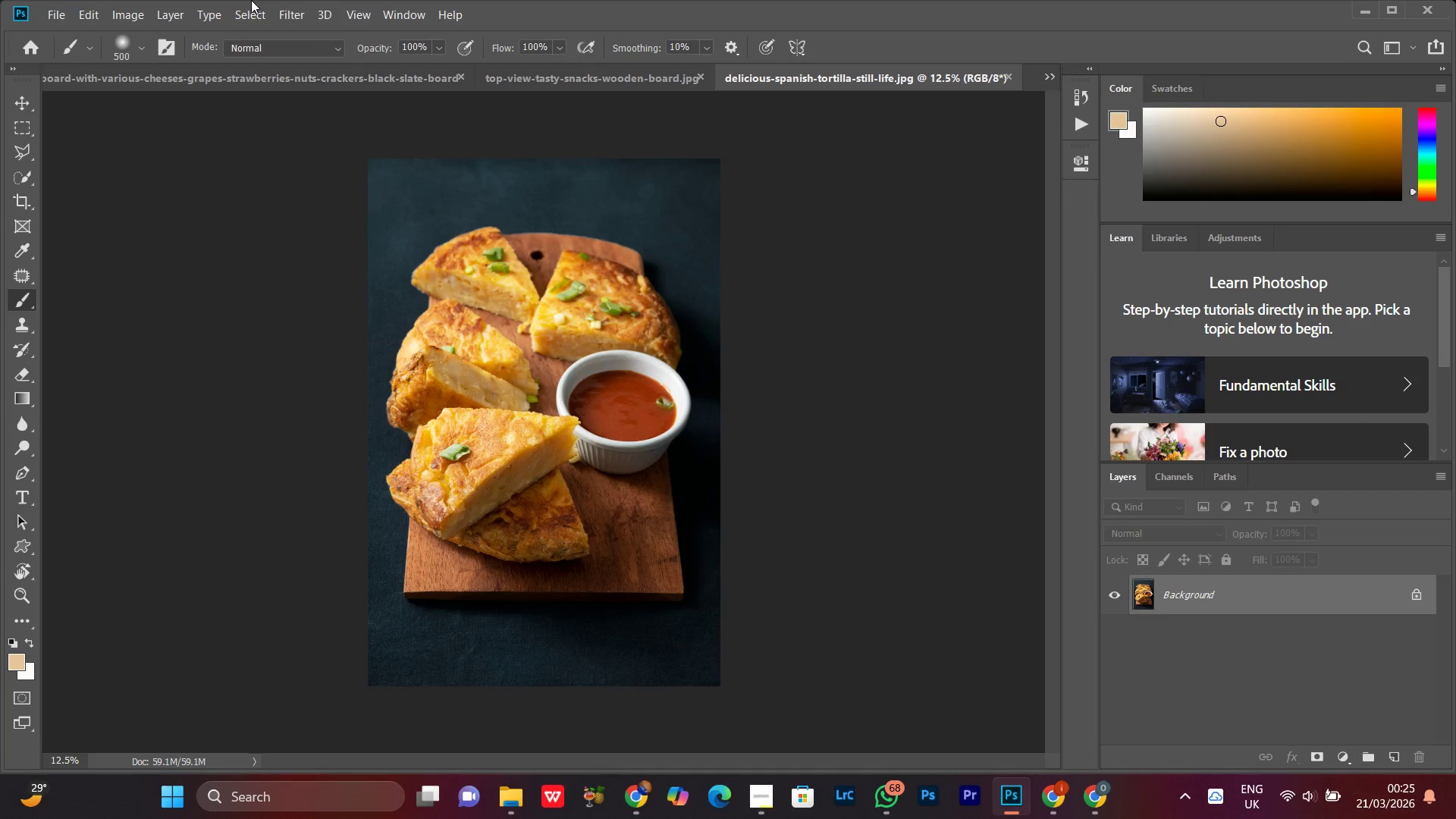 
left_click([284, 9])
 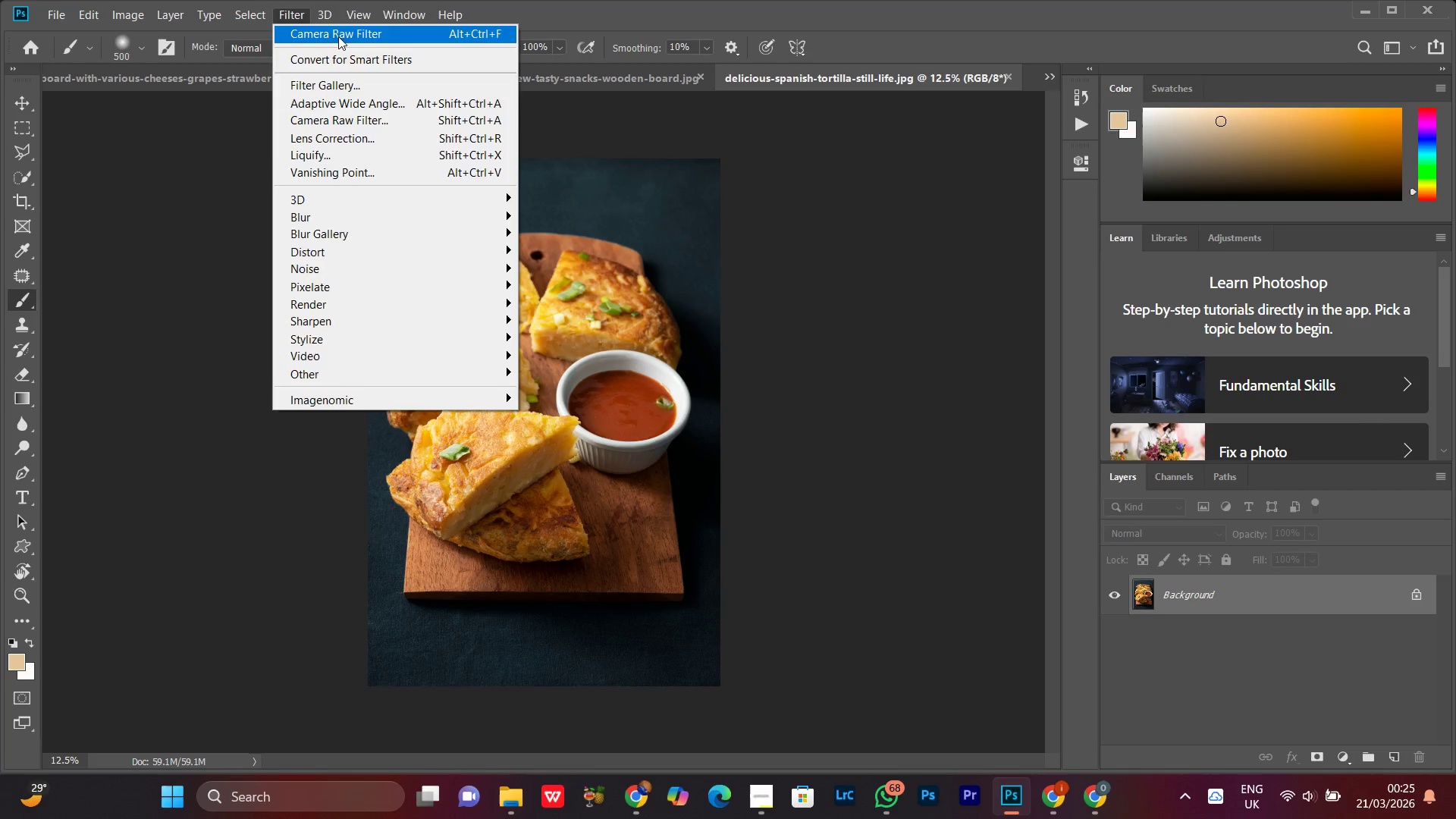 
left_click([338, 35])
 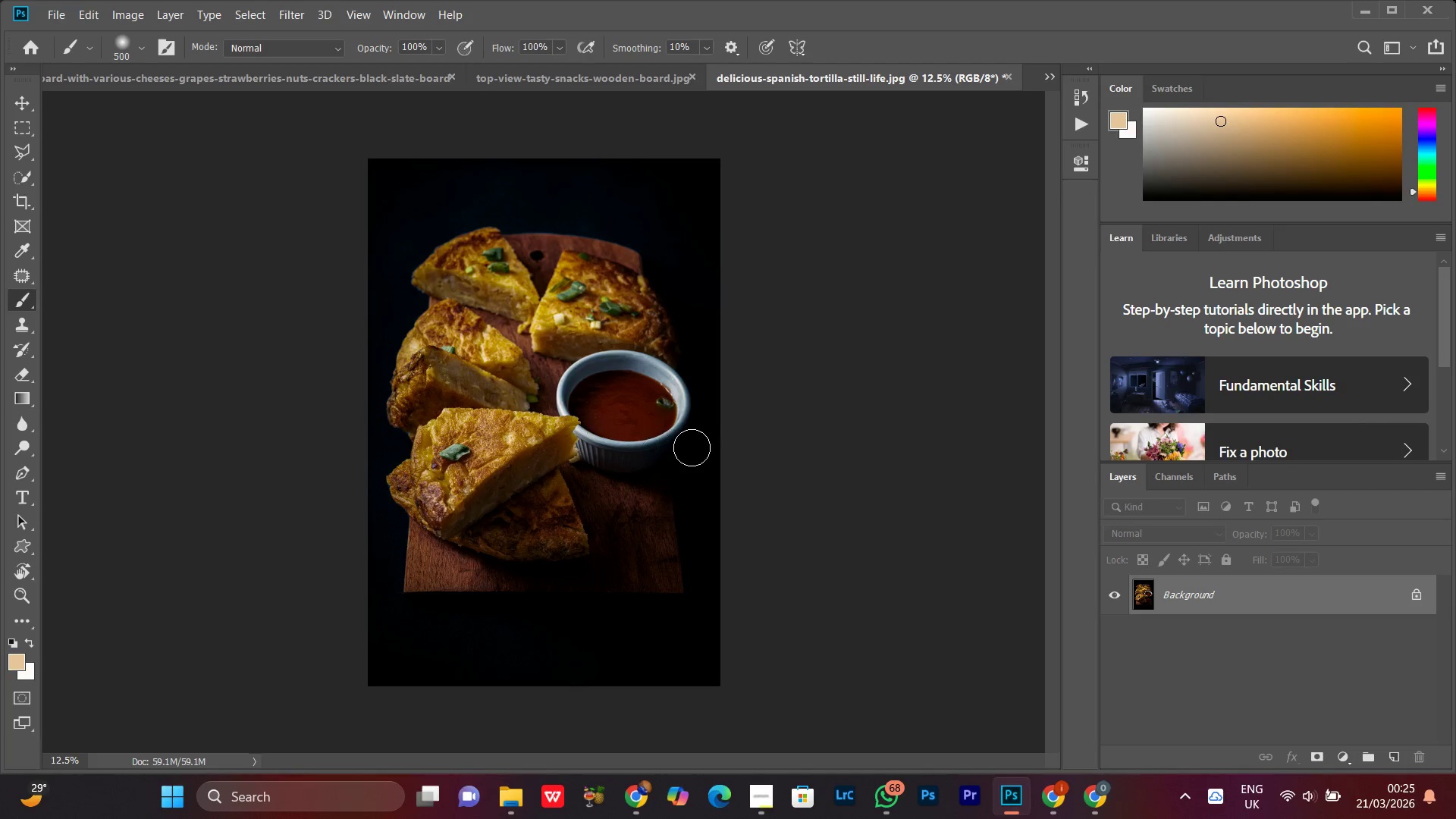 
wait(8.0)
 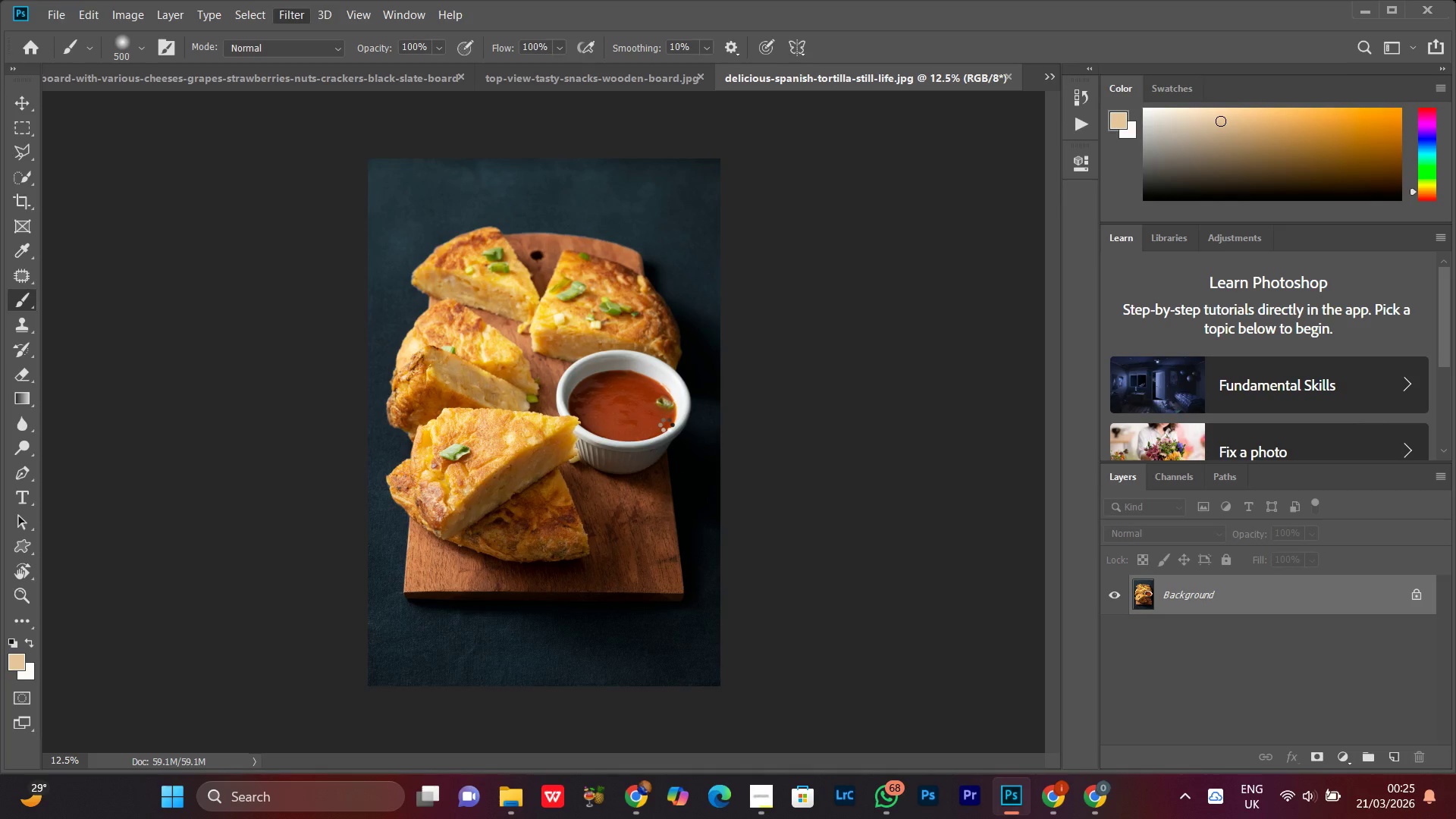 
left_click([1351, 760])
 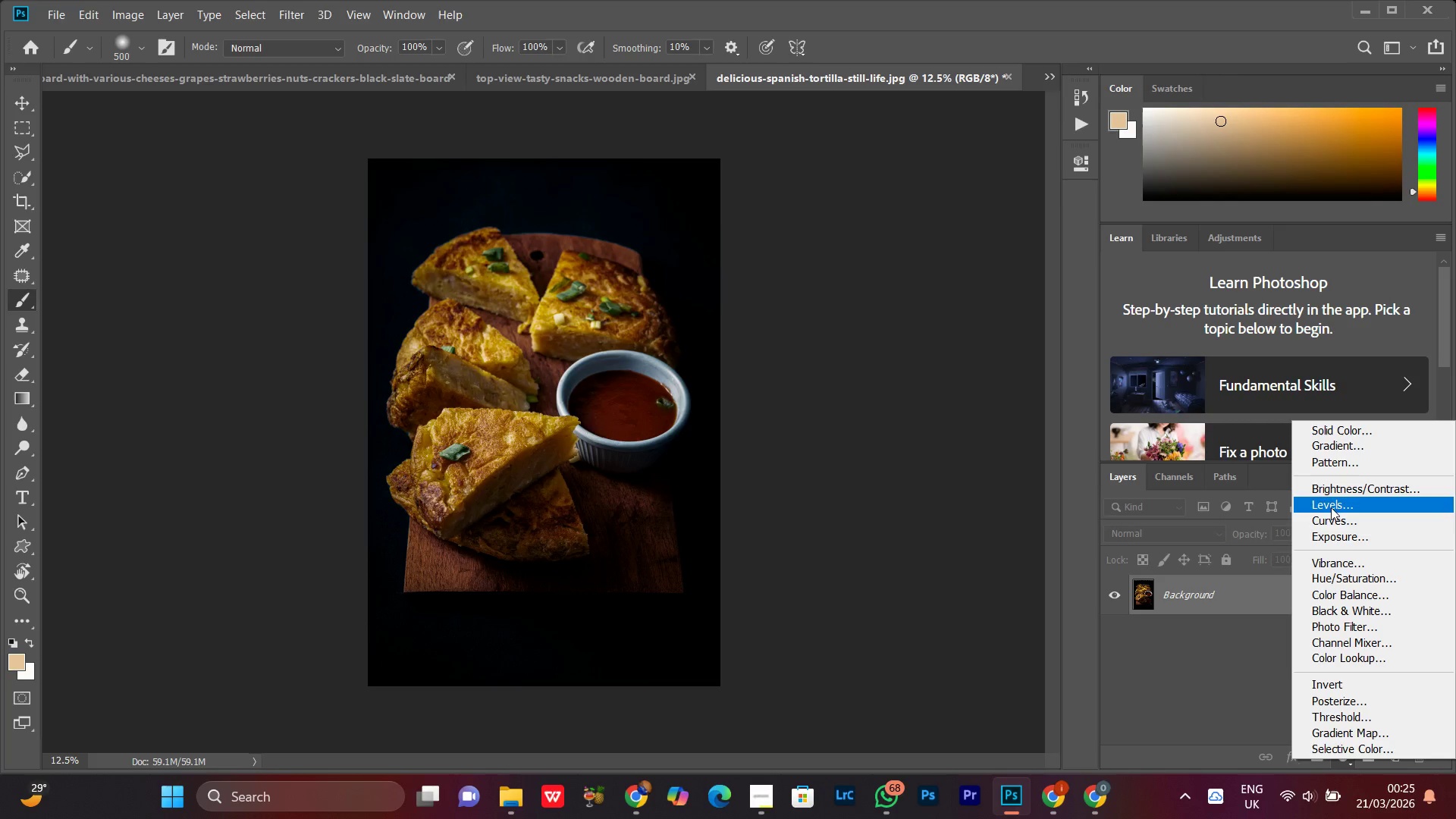 
left_click([1332, 520])
 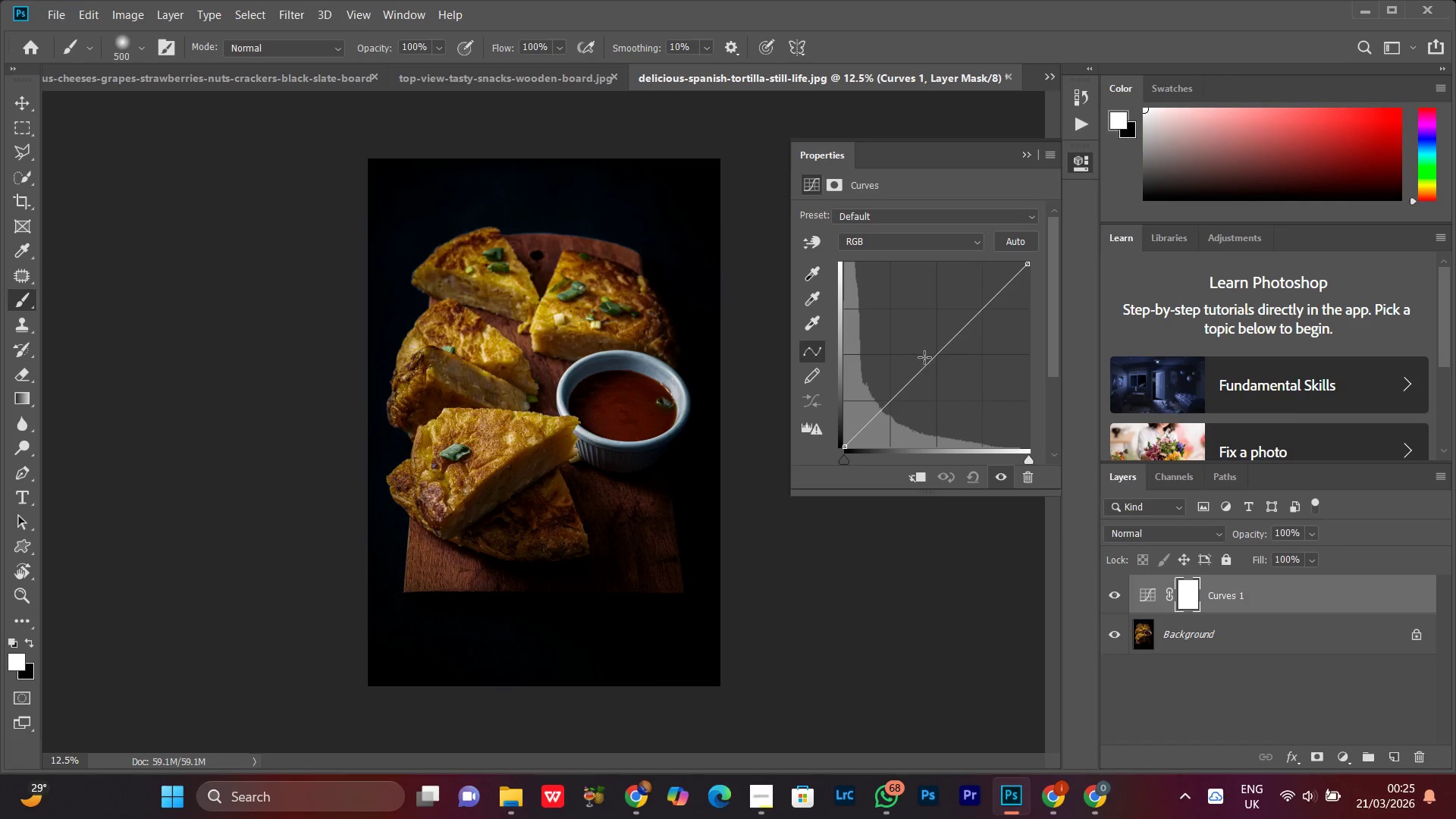 
left_click_drag(start_coordinate=[937, 345], to_coordinate=[934, 339])
 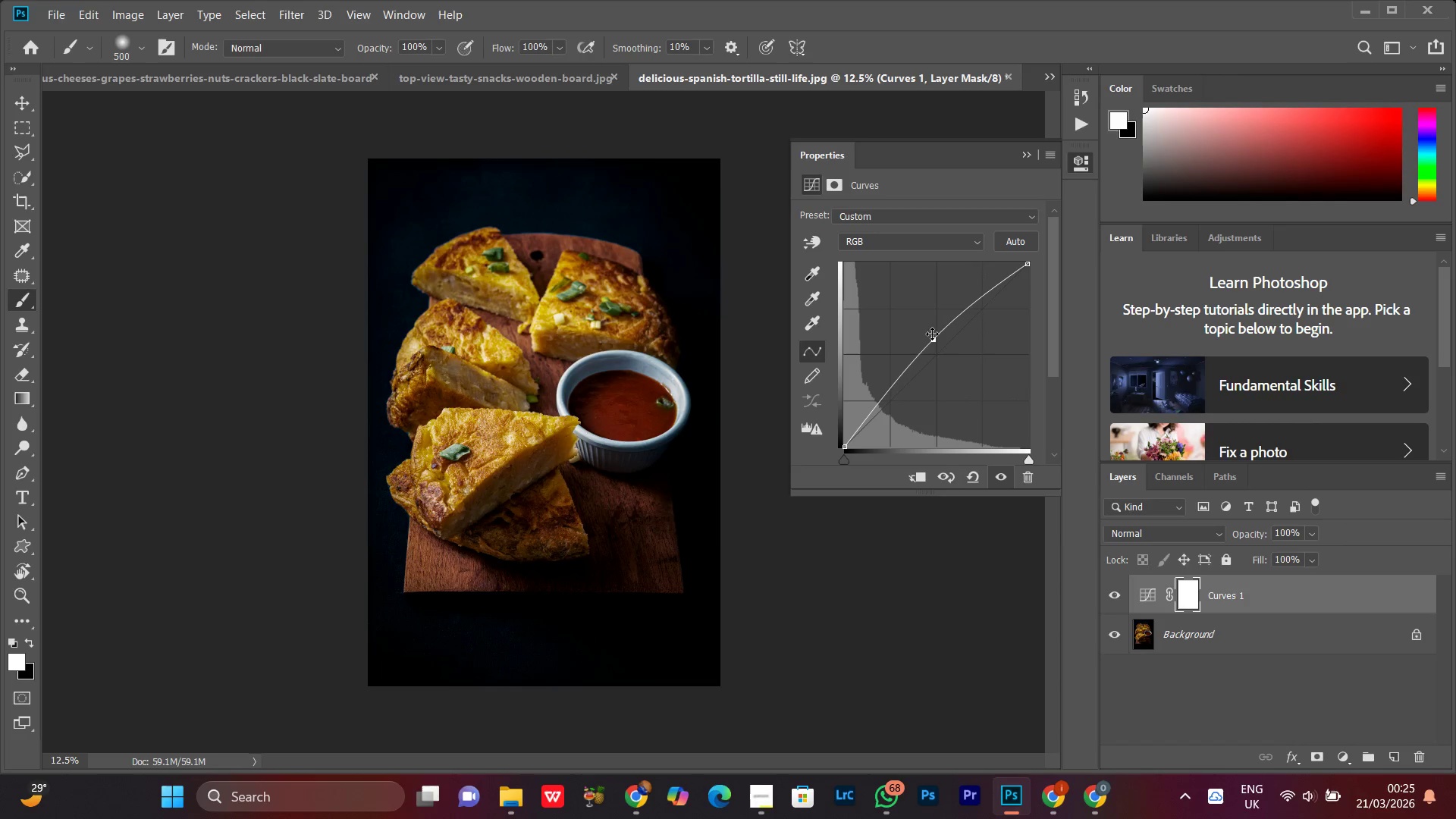 
left_click_drag(start_coordinate=[932, 334], to_coordinate=[924, 325])
 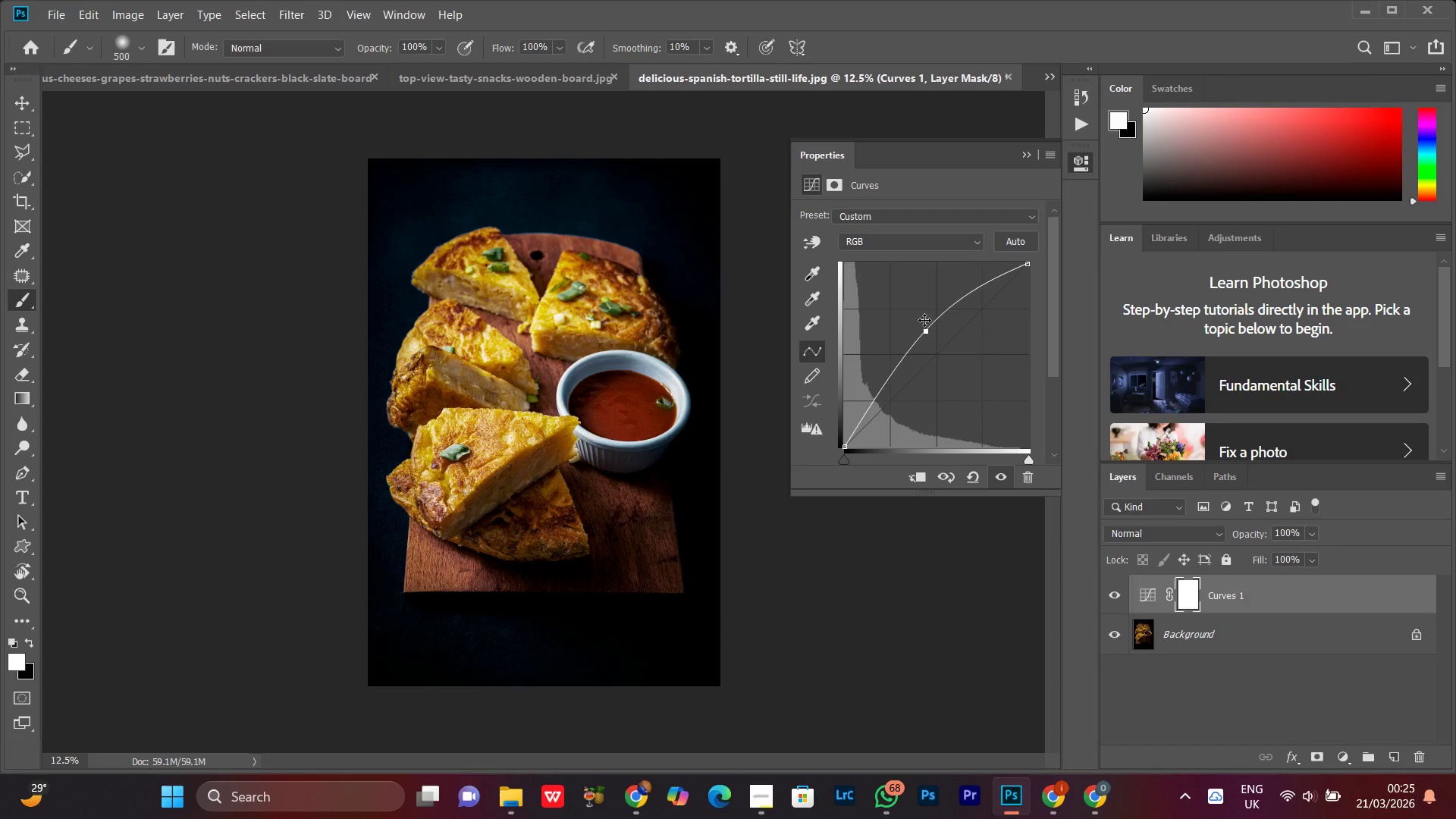 
left_click_drag(start_coordinate=[924, 320], to_coordinate=[920, 310])
 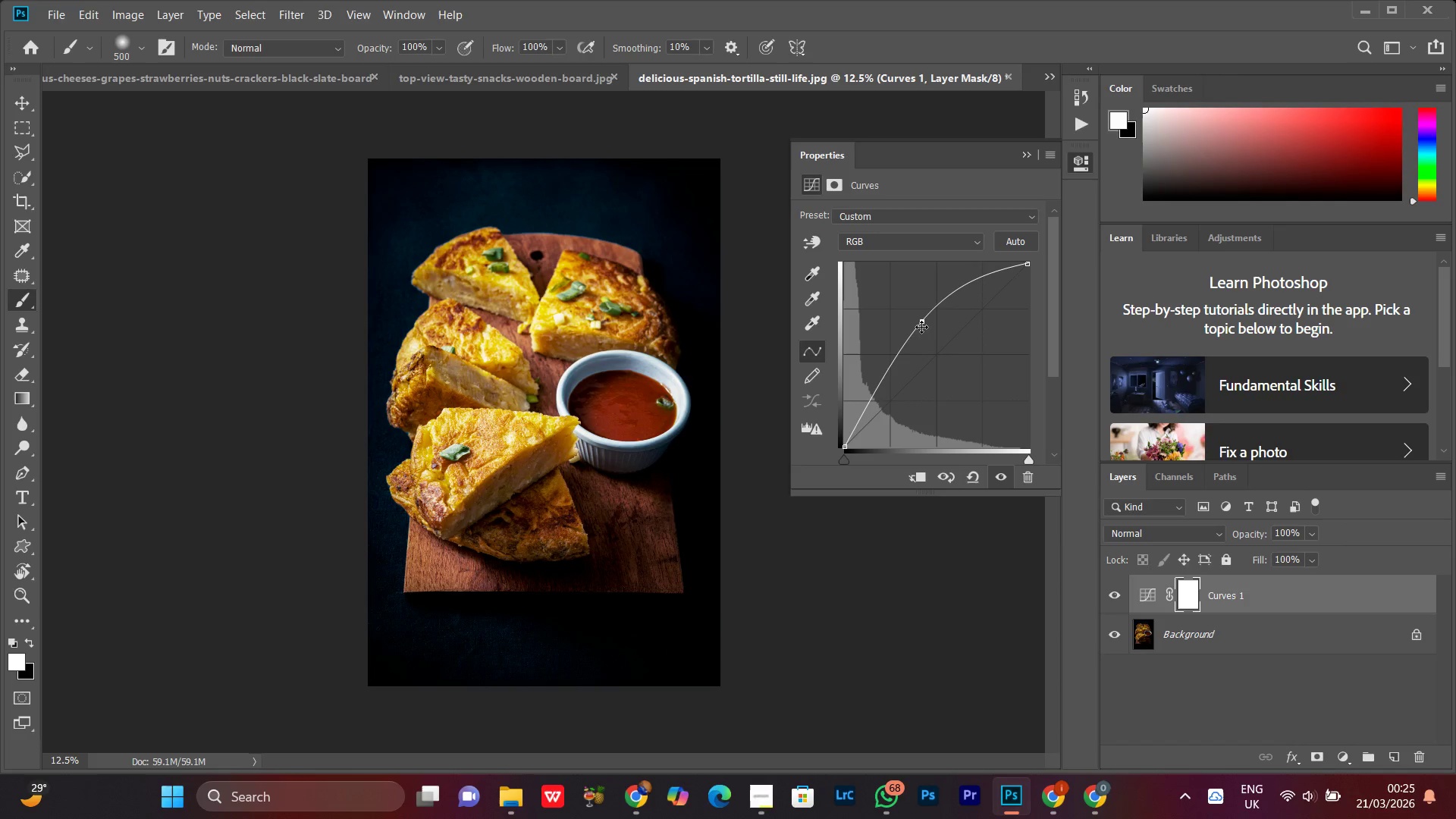 
left_click_drag(start_coordinate=[921, 327], to_coordinate=[927, 330])
 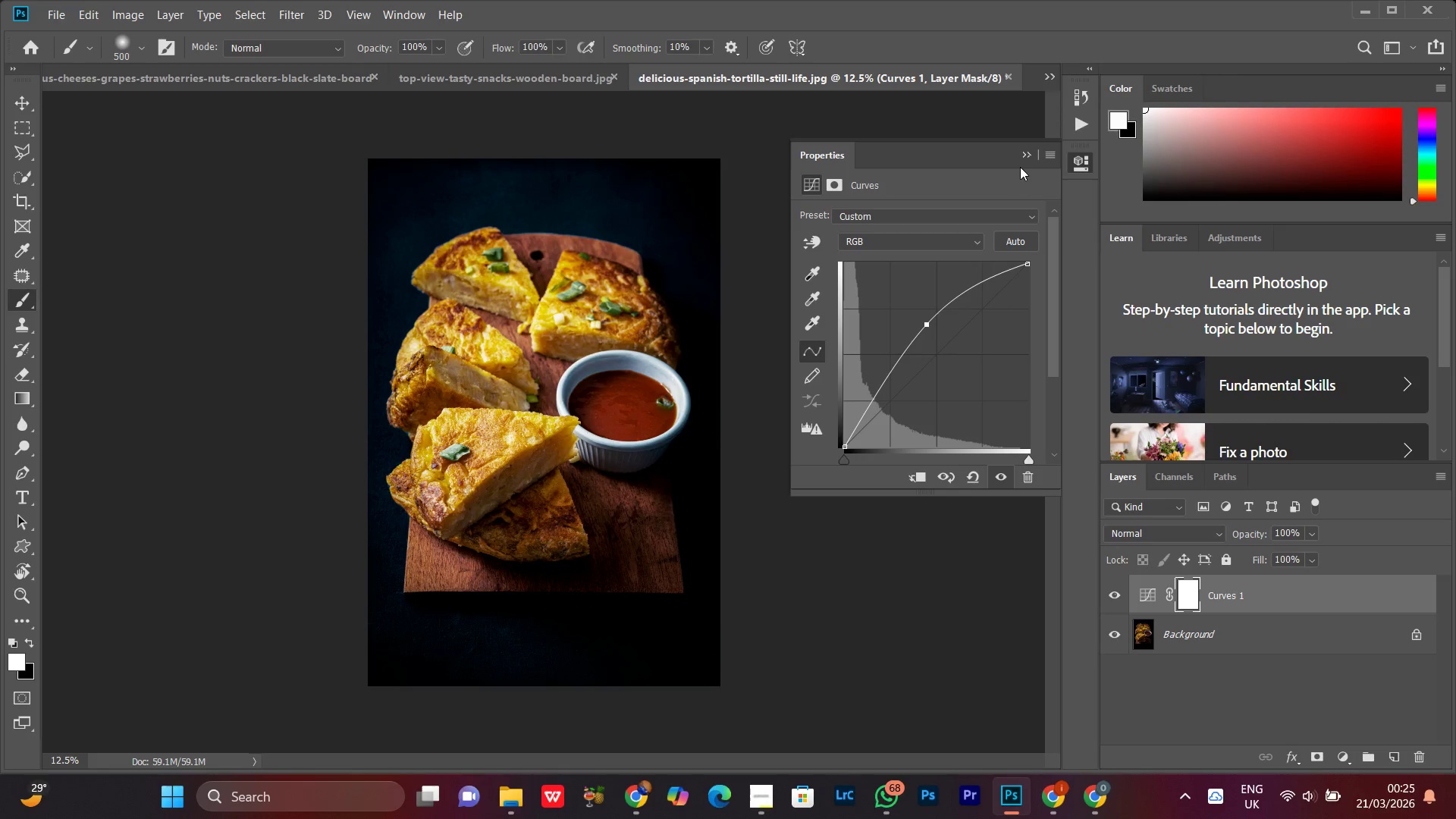 
left_click([1024, 158])
 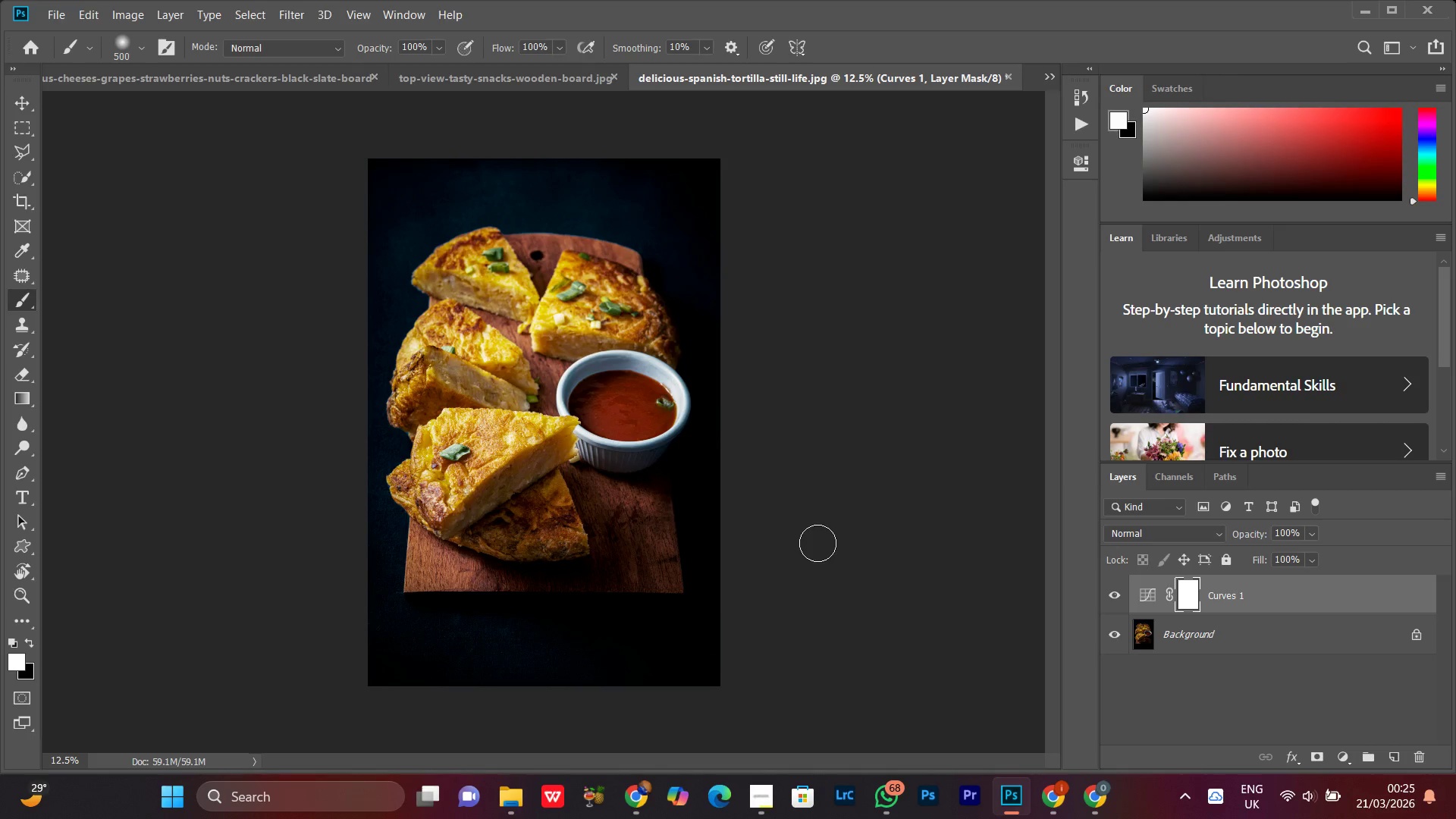 
key(Control+I)
 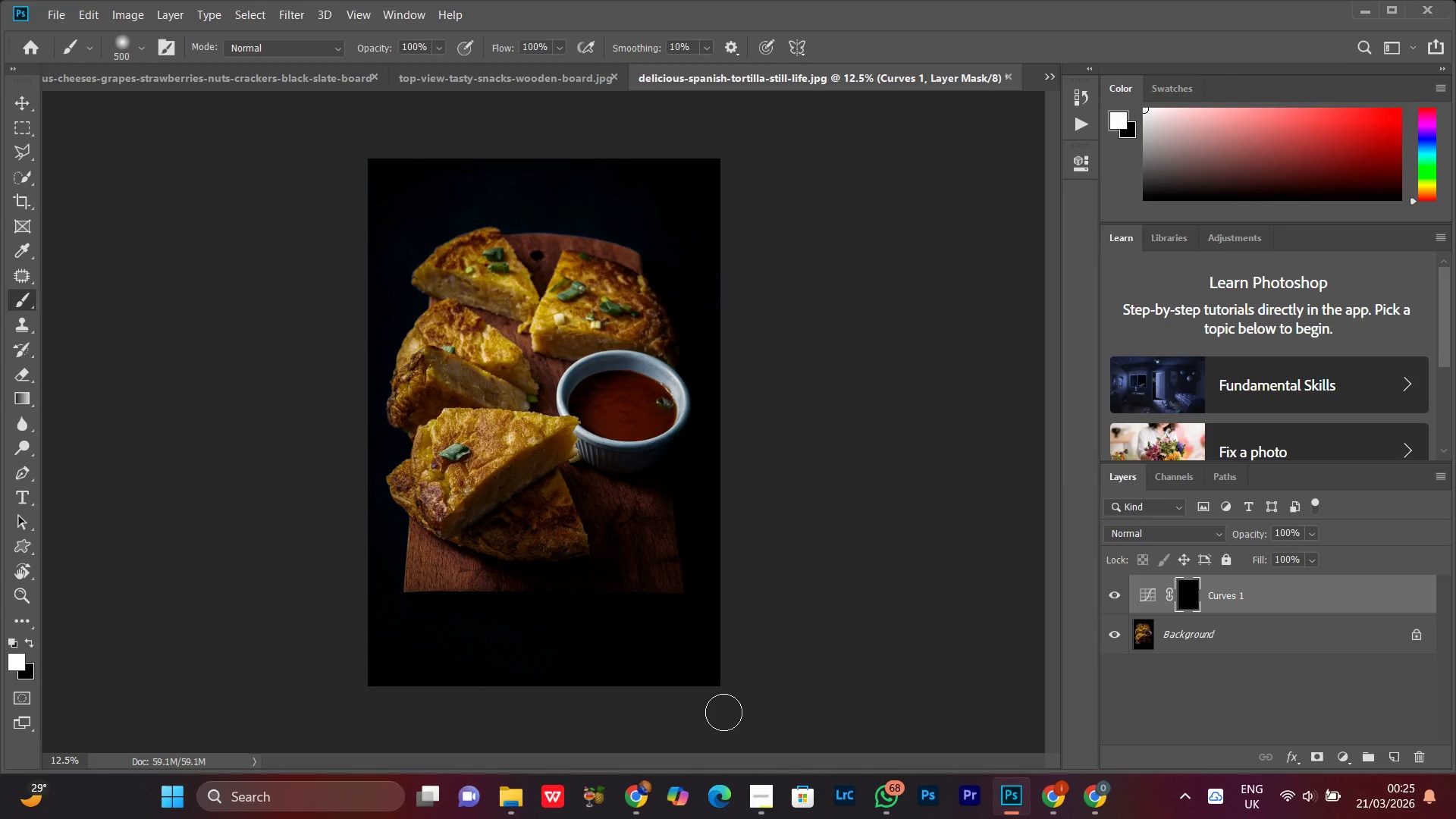 
key(Control+Equal)
 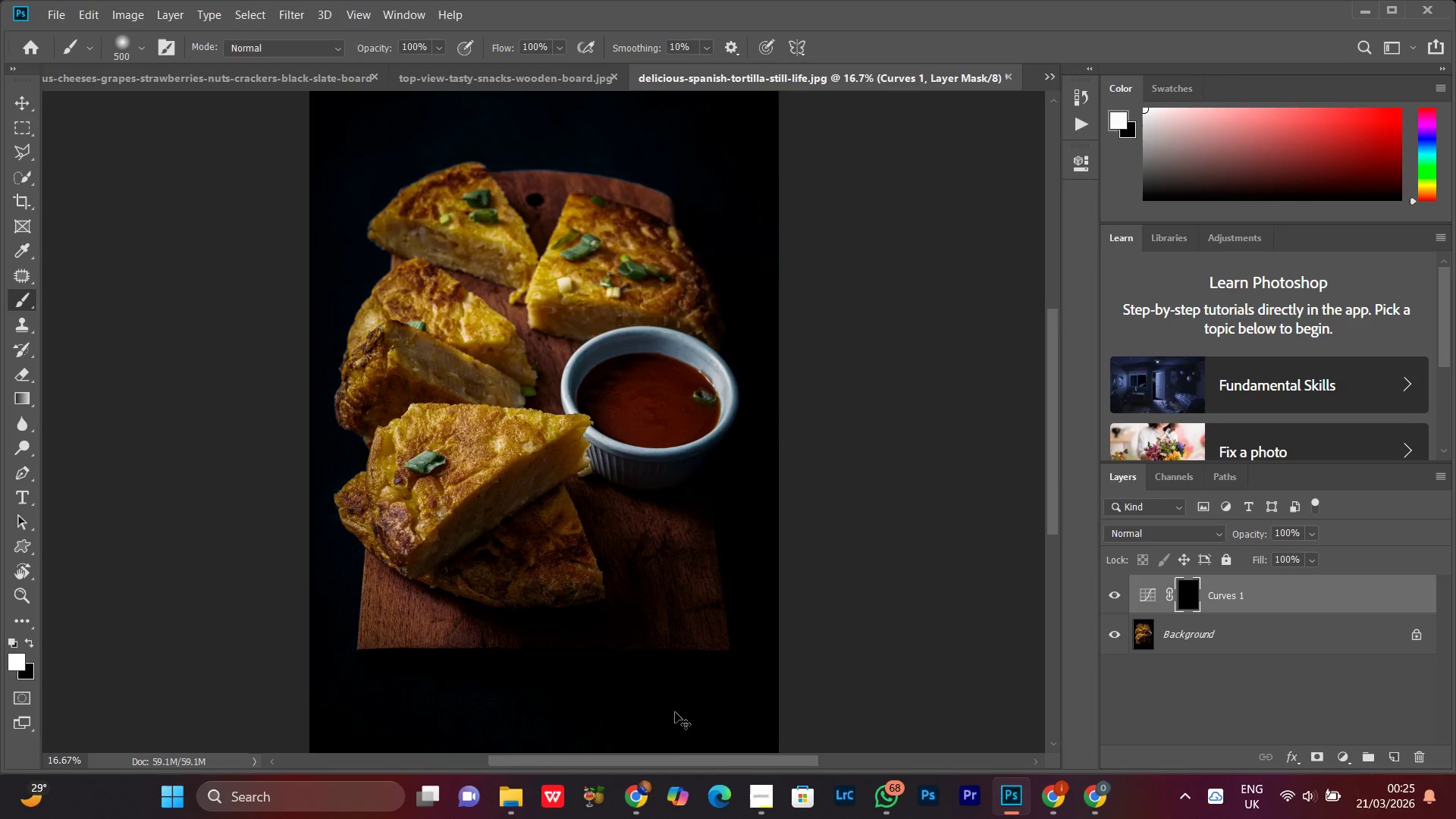 
key(Control+Equal)
 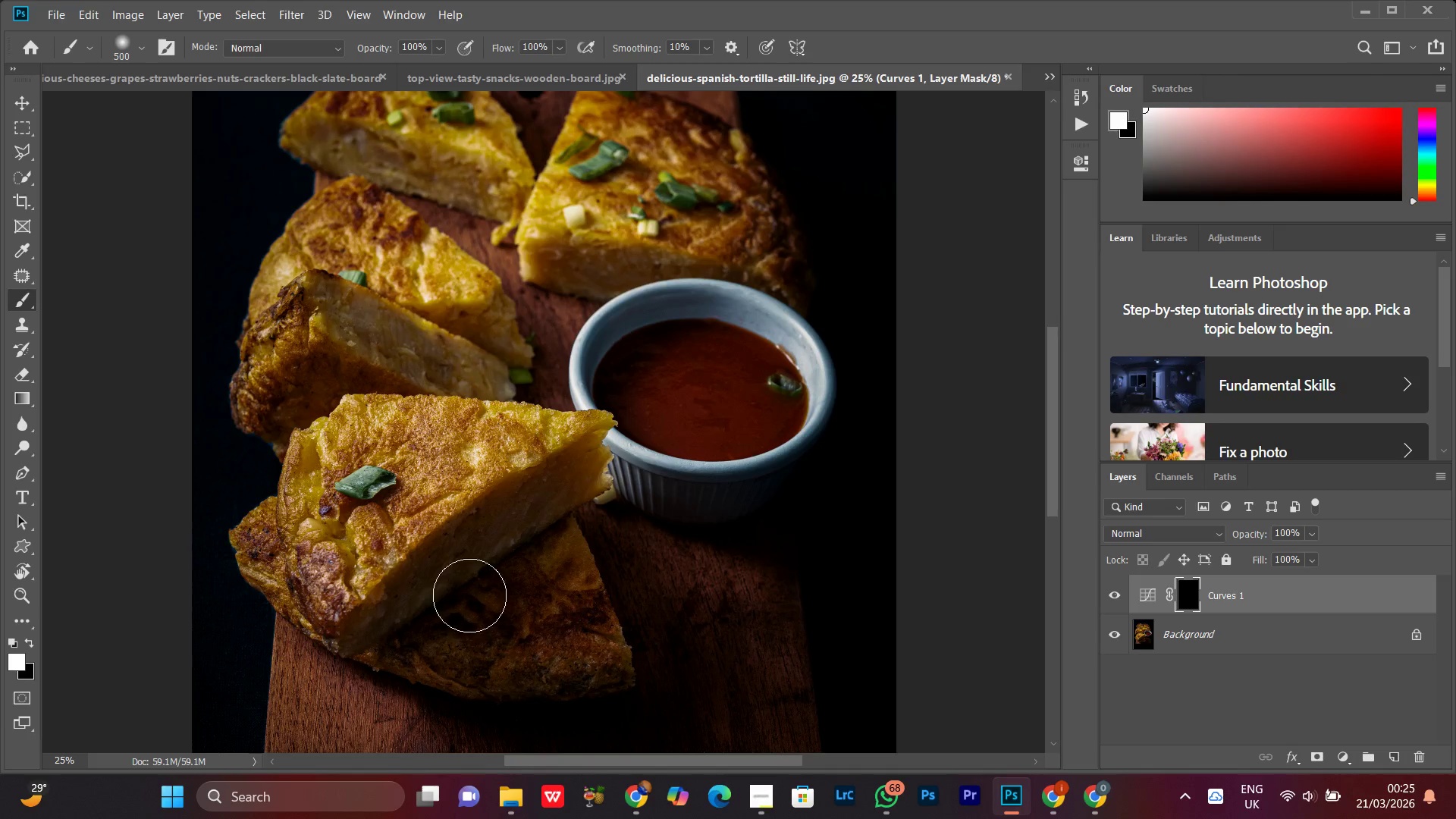 
hold_key(key=Space, duration=1.19)
 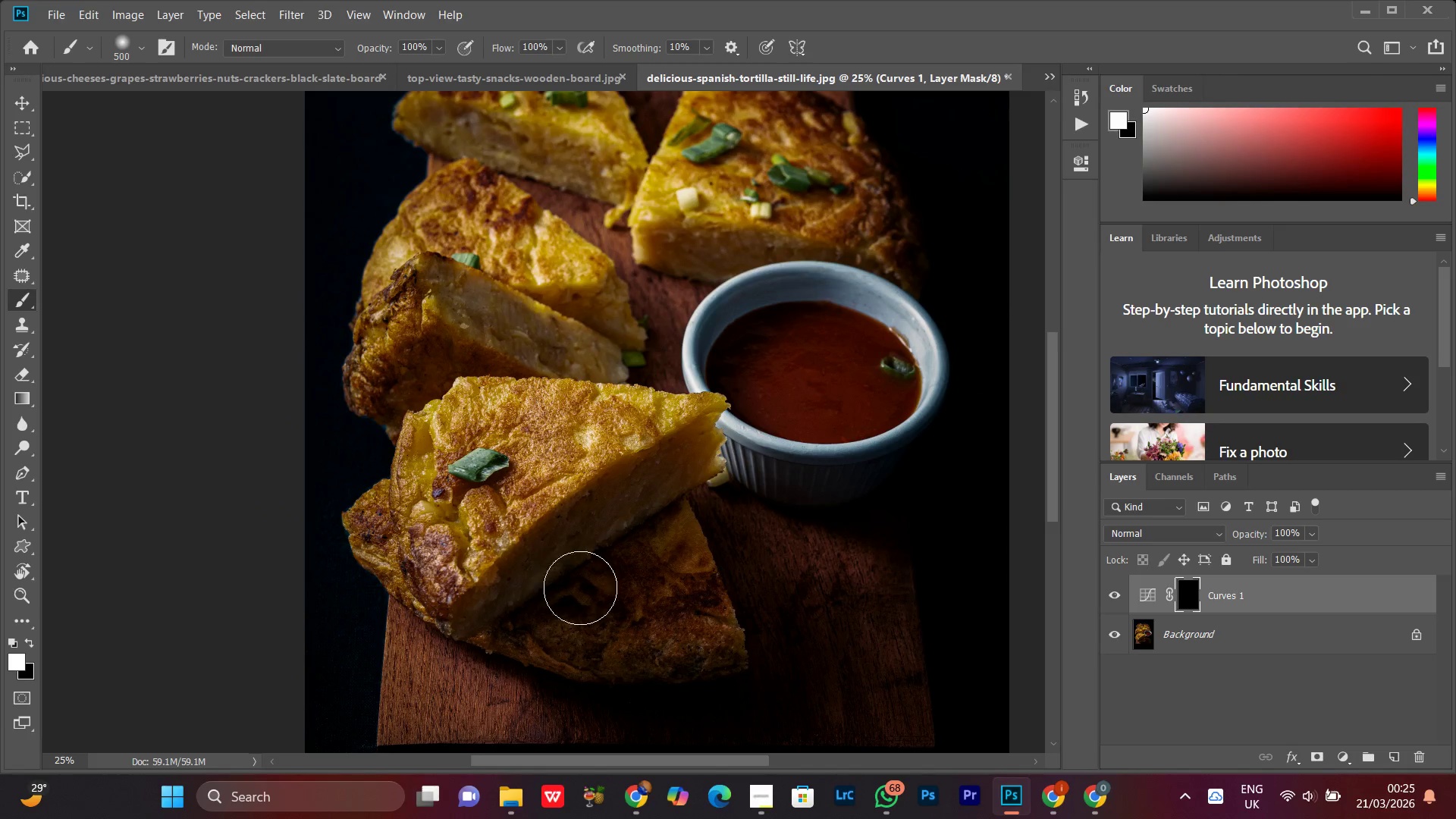 
left_click_drag(start_coordinate=[475, 587], to_coordinate=[588, 570])
 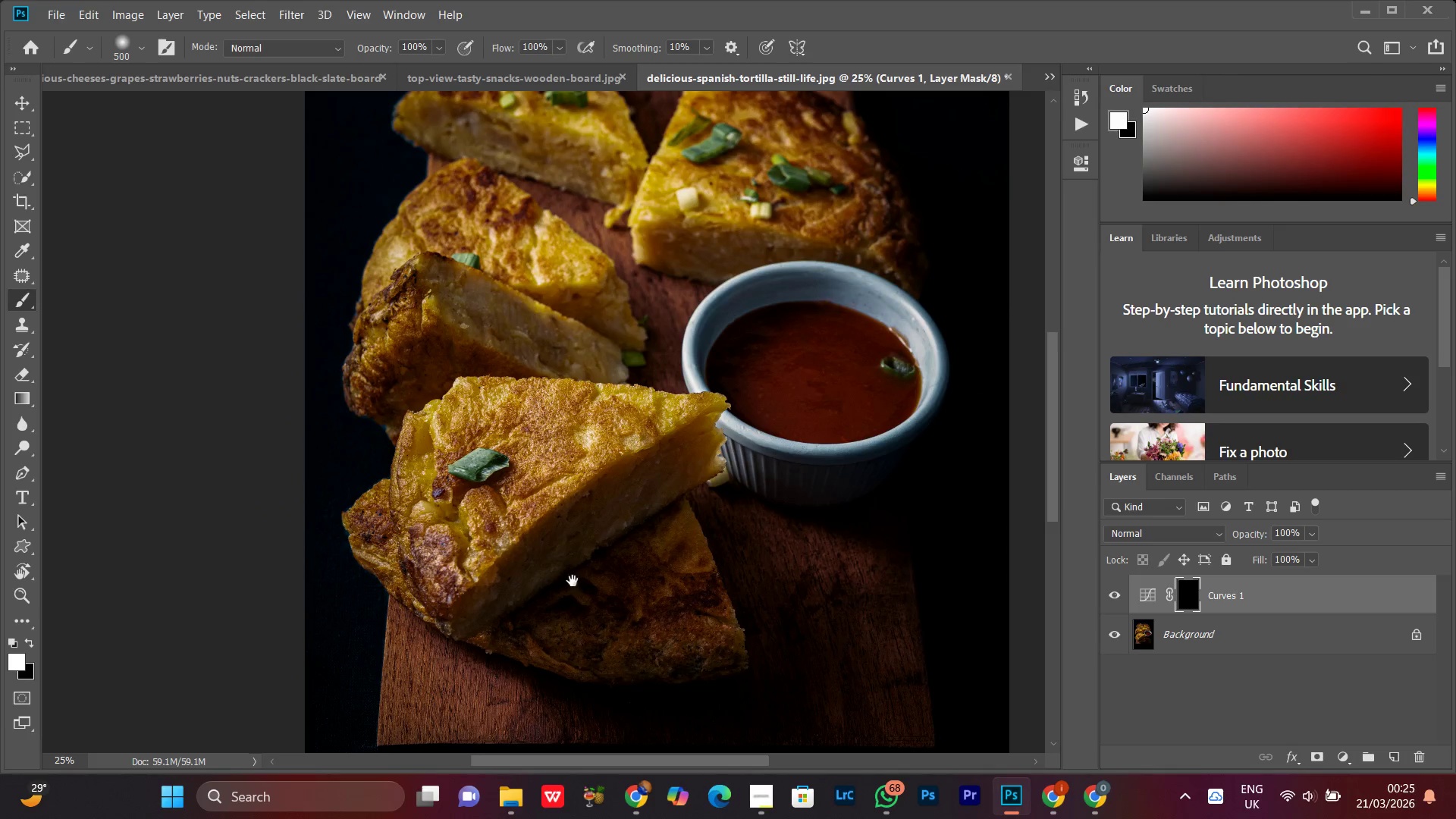 
hold_key(key=Space, duration=18.16)
 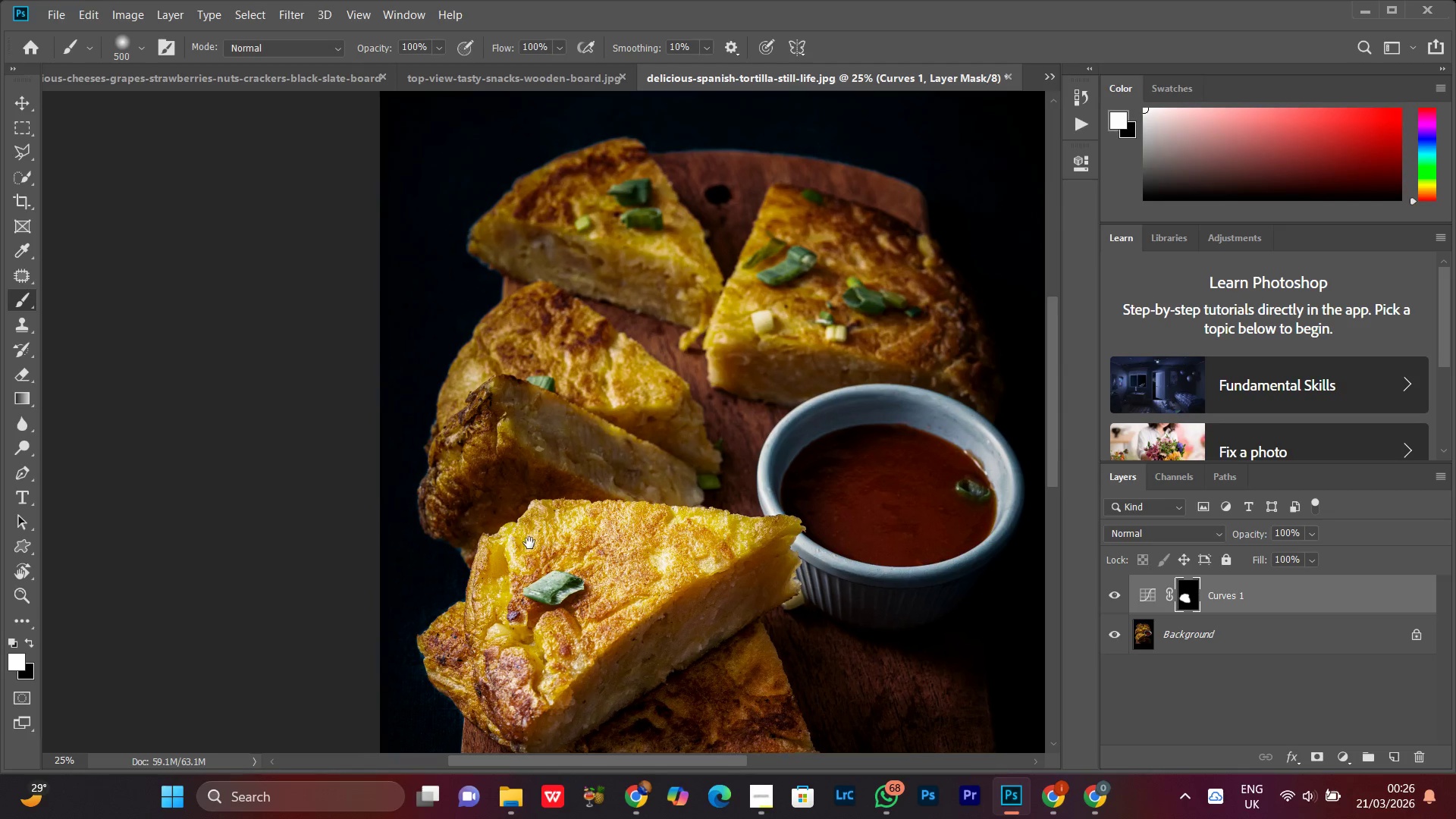 
left_click_drag(start_coordinate=[557, 466], to_coordinate=[447, 561])
 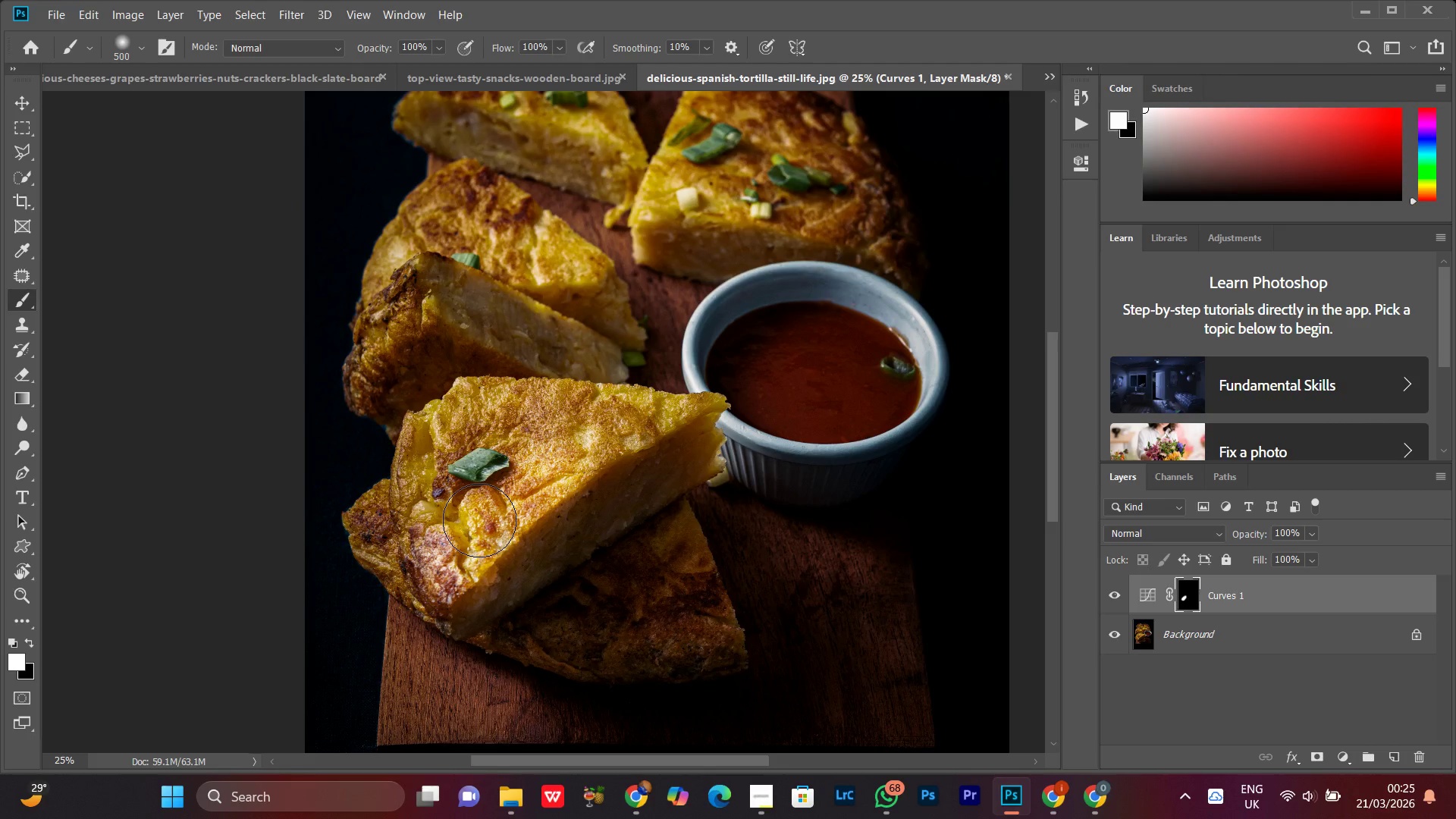 
left_click_drag(start_coordinate=[432, 544], to_coordinate=[441, 406])
 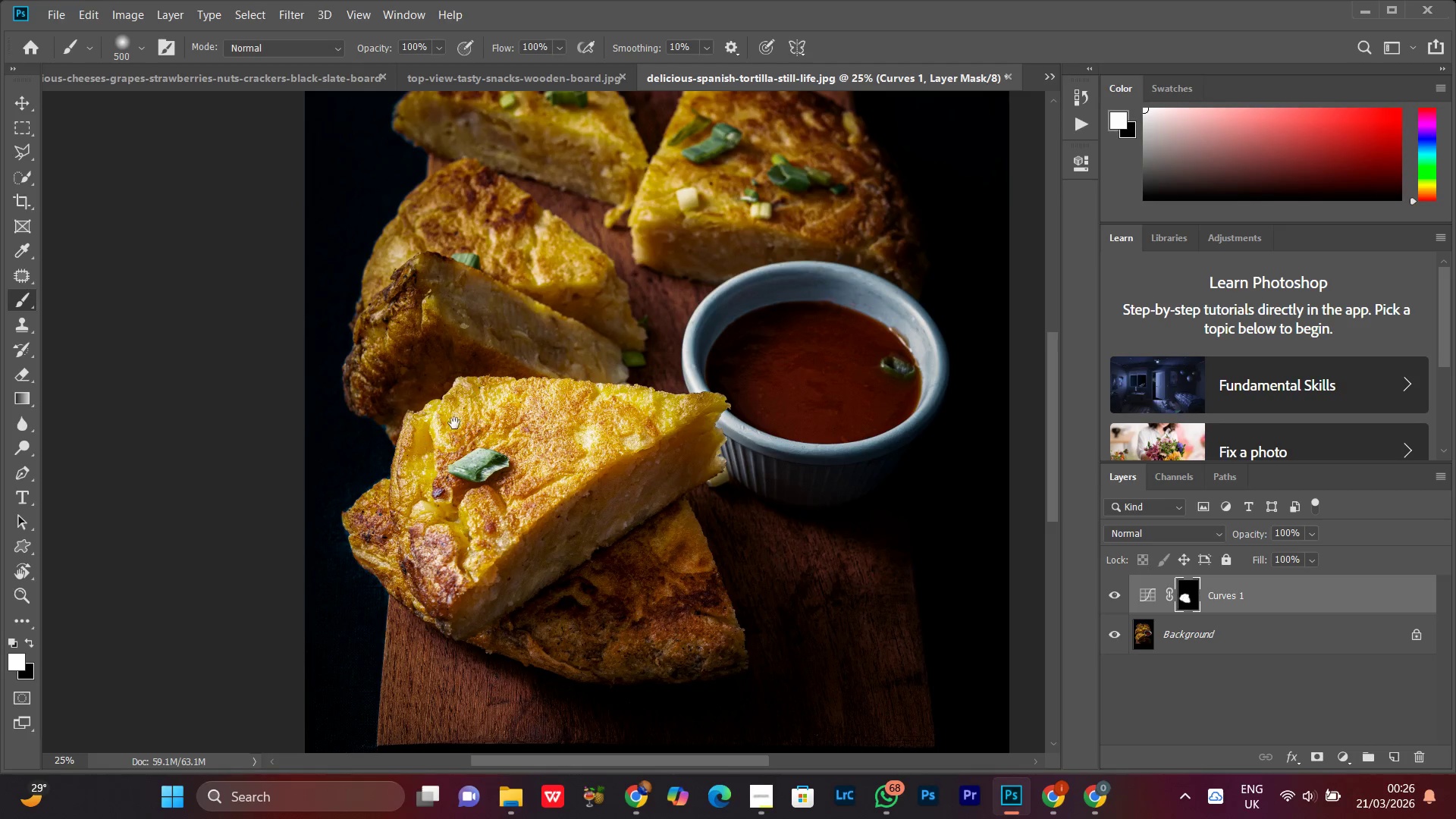 
hold_key(key=Space, duration=0.61)
 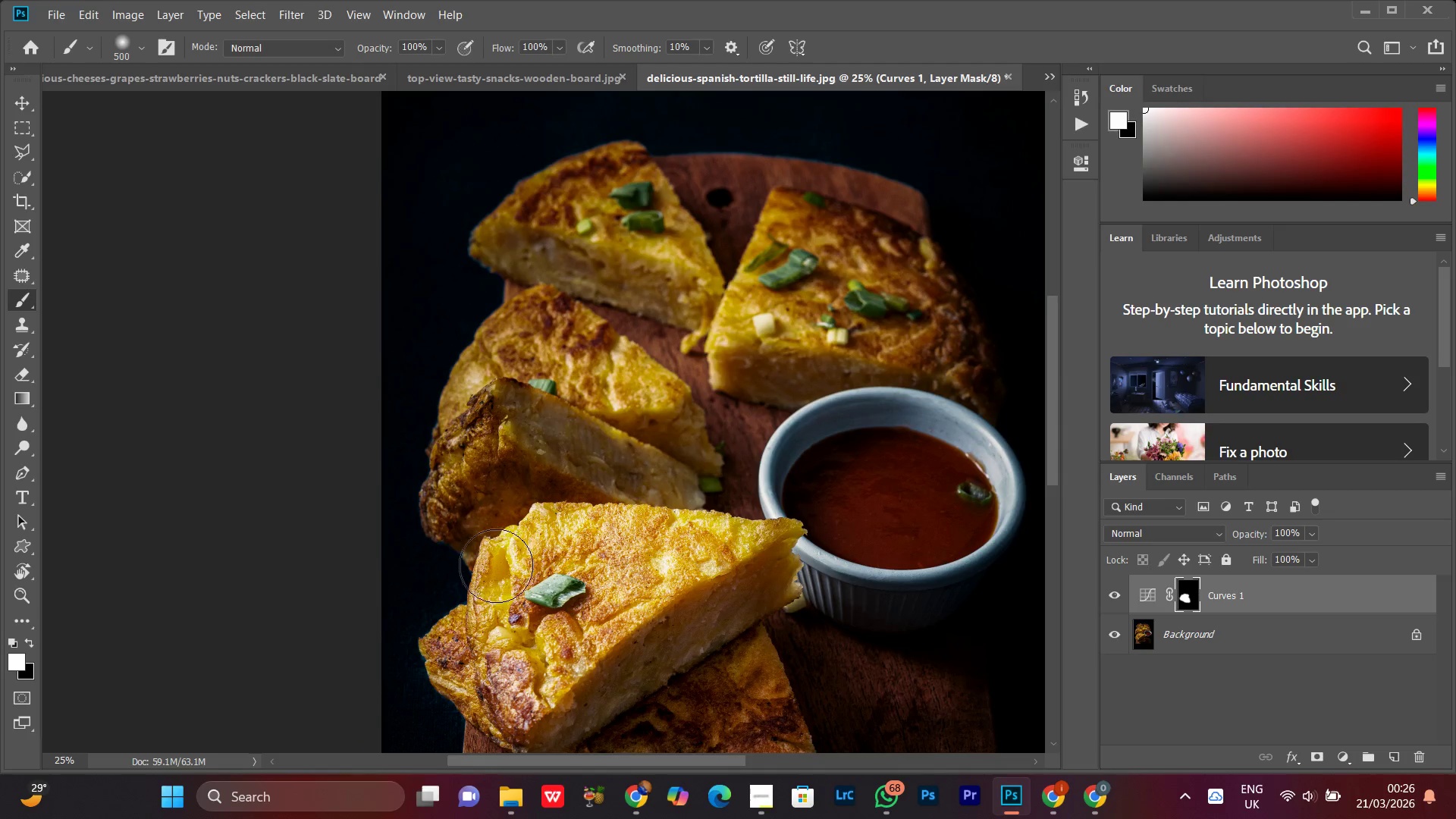 
left_click_drag(start_coordinate=[454, 422], to_coordinate=[528, 543])
 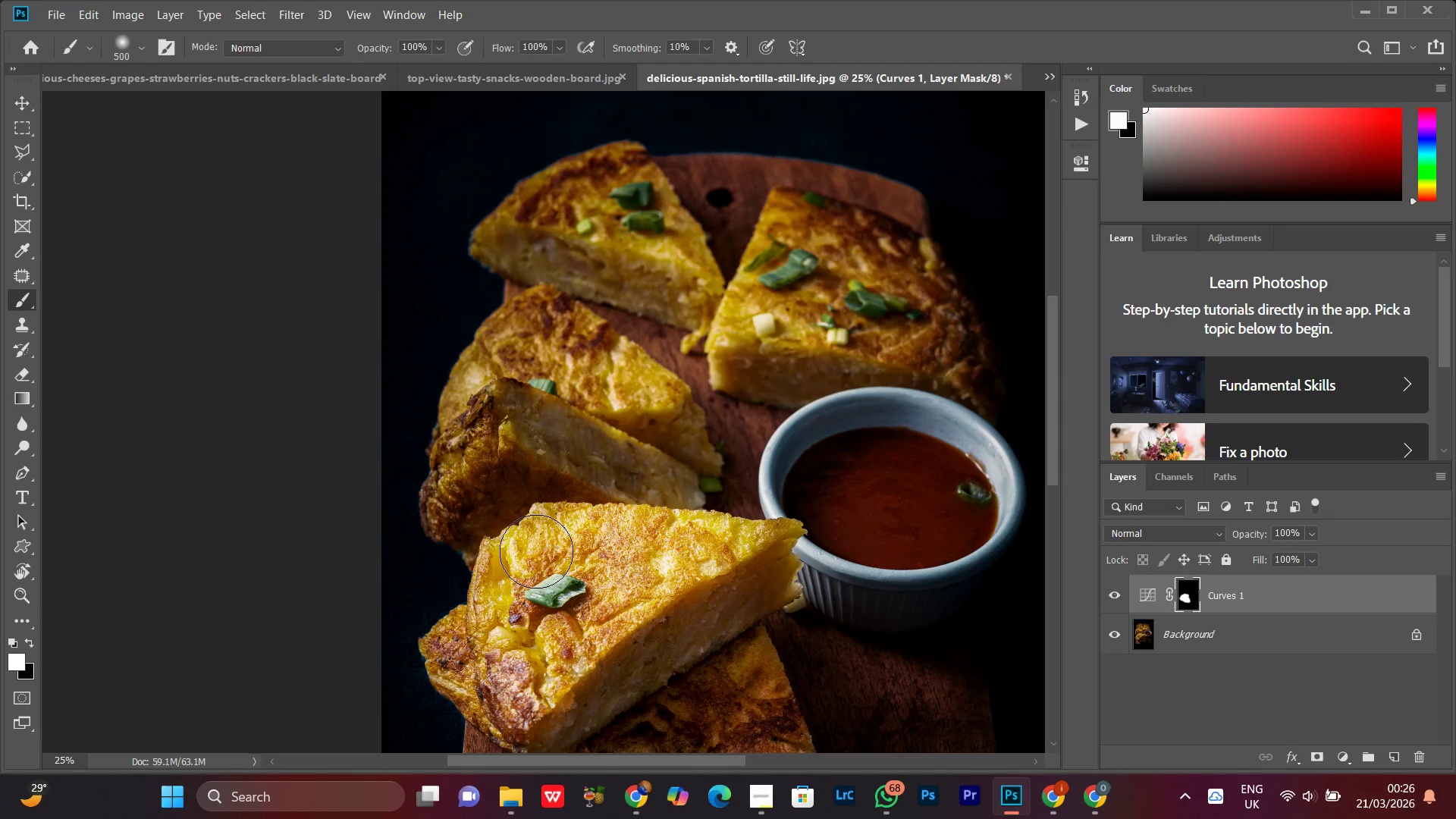 
left_click_drag(start_coordinate=[536, 551], to_coordinate=[604, 491])
 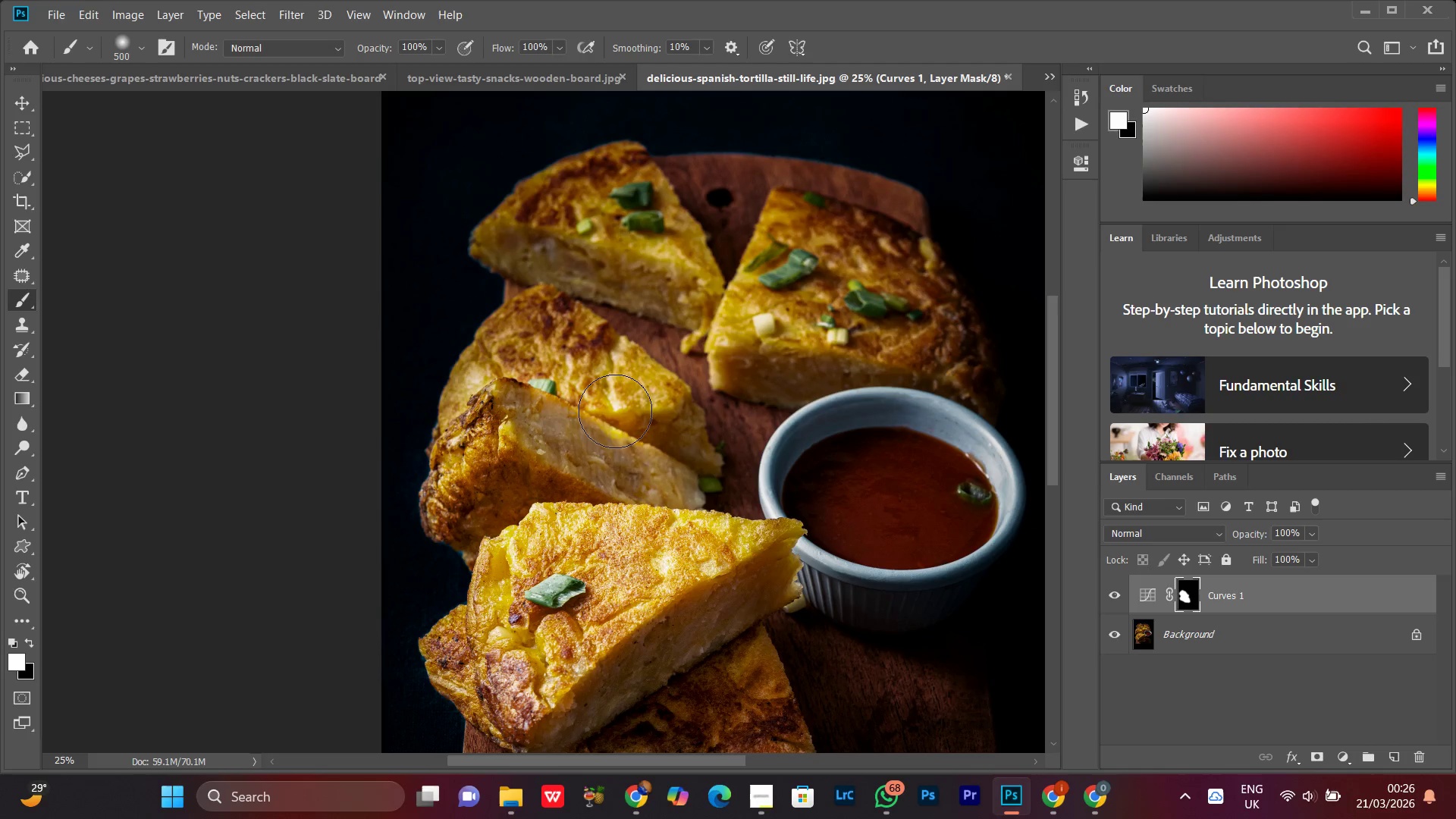 
wait(8.84)
 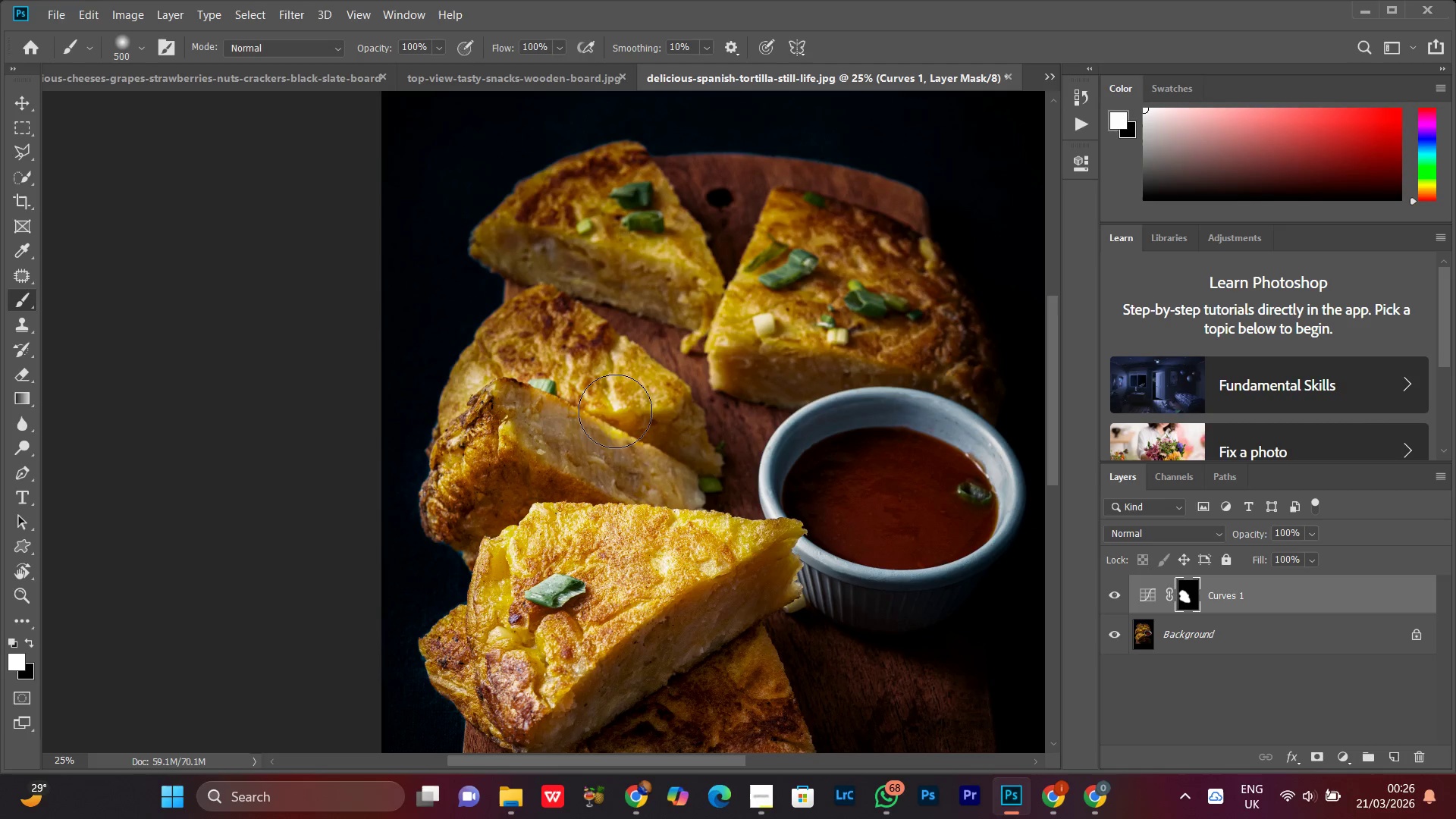 
hold_key(key=Space, duration=0.83)
 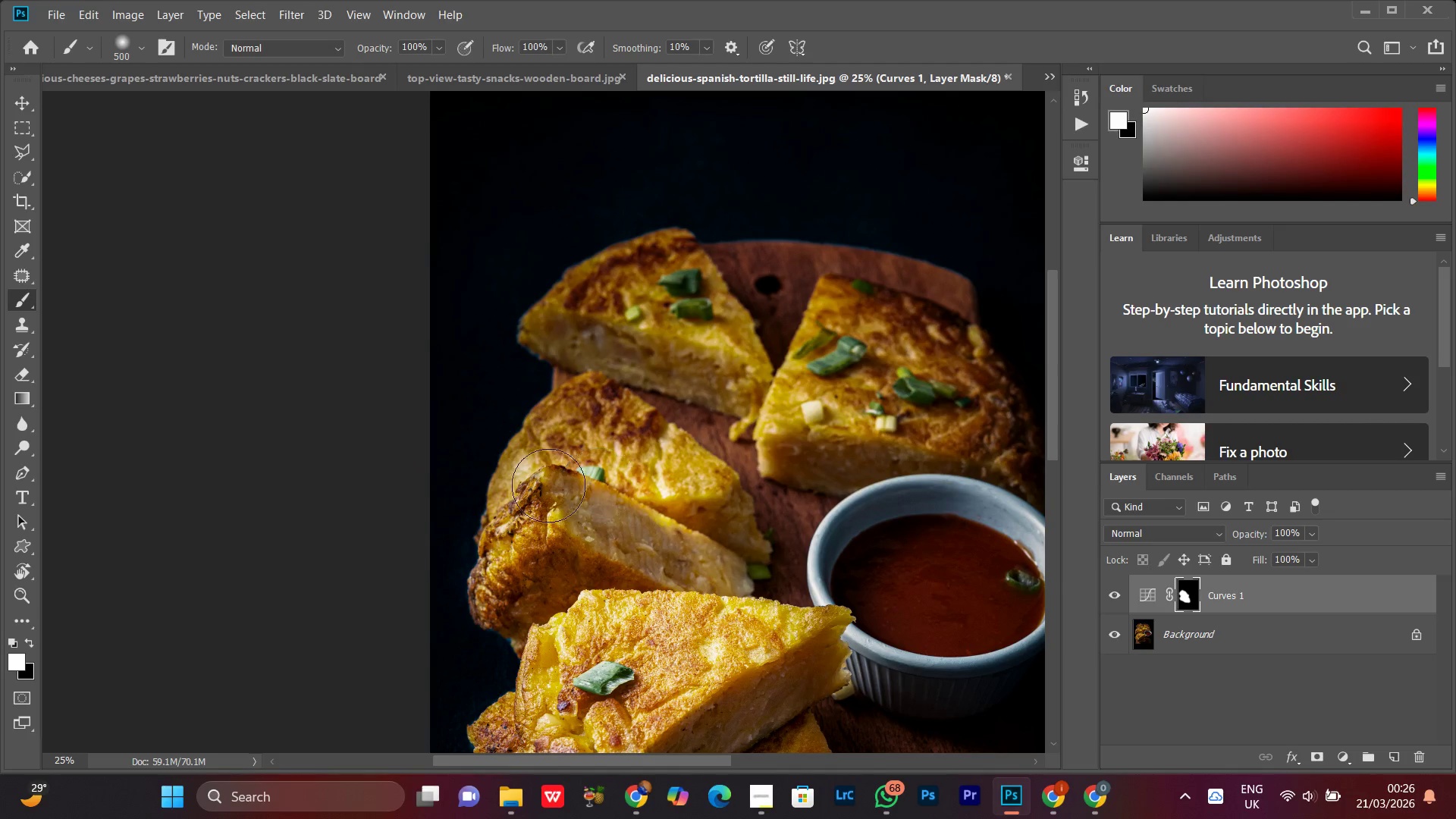 
left_click_drag(start_coordinate=[566, 444], to_coordinate=[615, 532])
 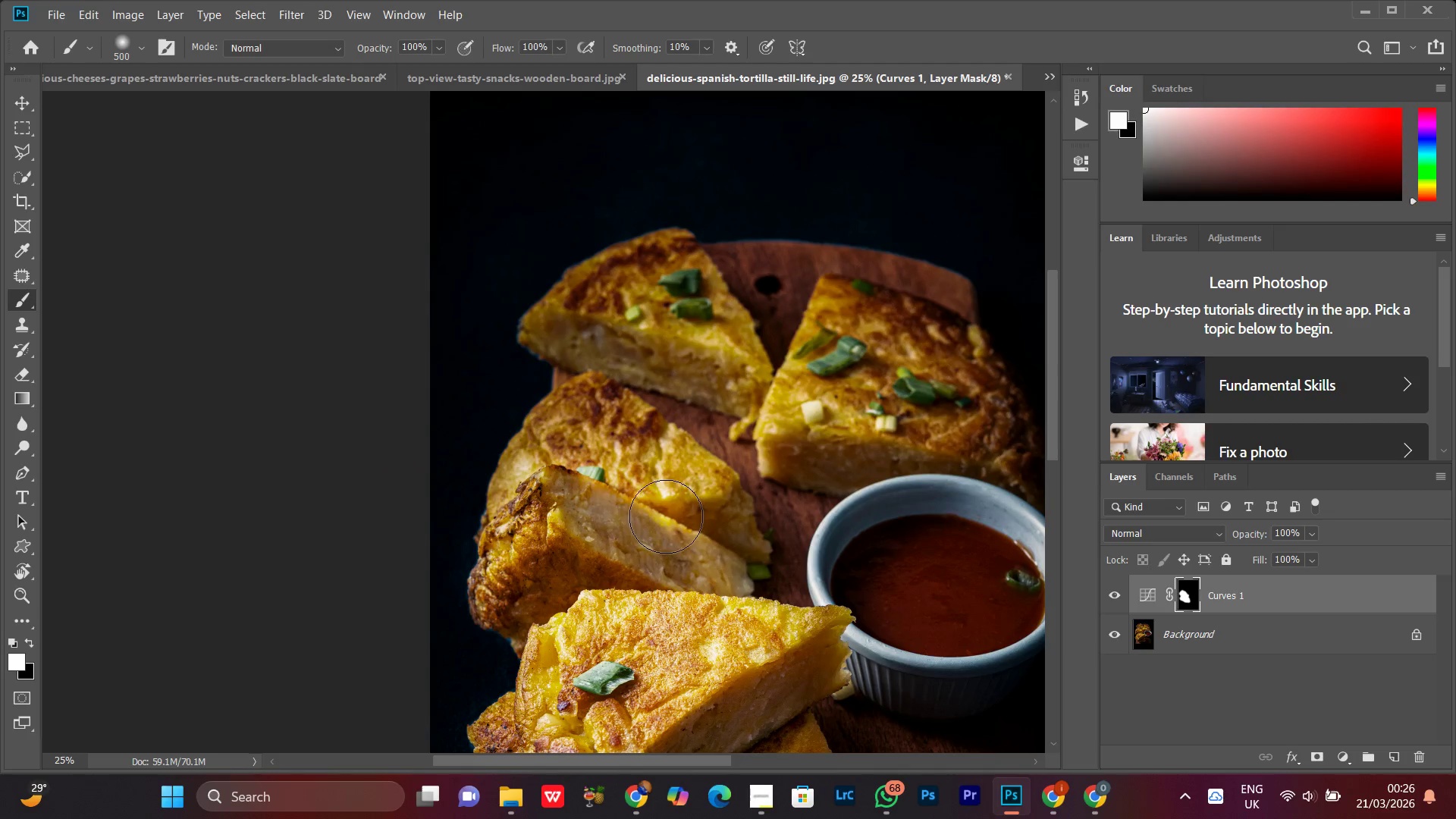 
left_click_drag(start_coordinate=[668, 518], to_coordinate=[611, 560])
 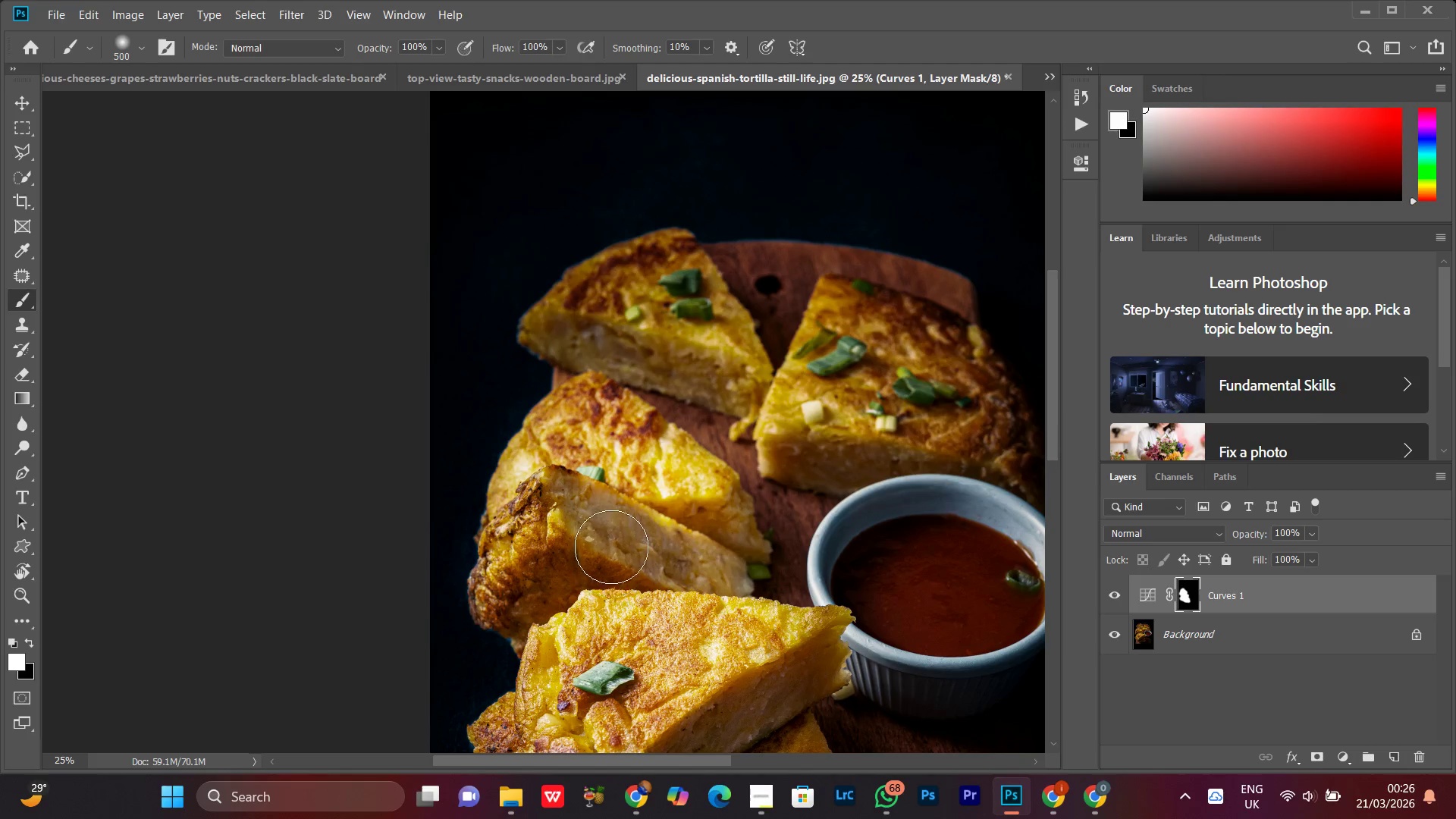 
left_click_drag(start_coordinate=[620, 554], to_coordinate=[670, 571])
 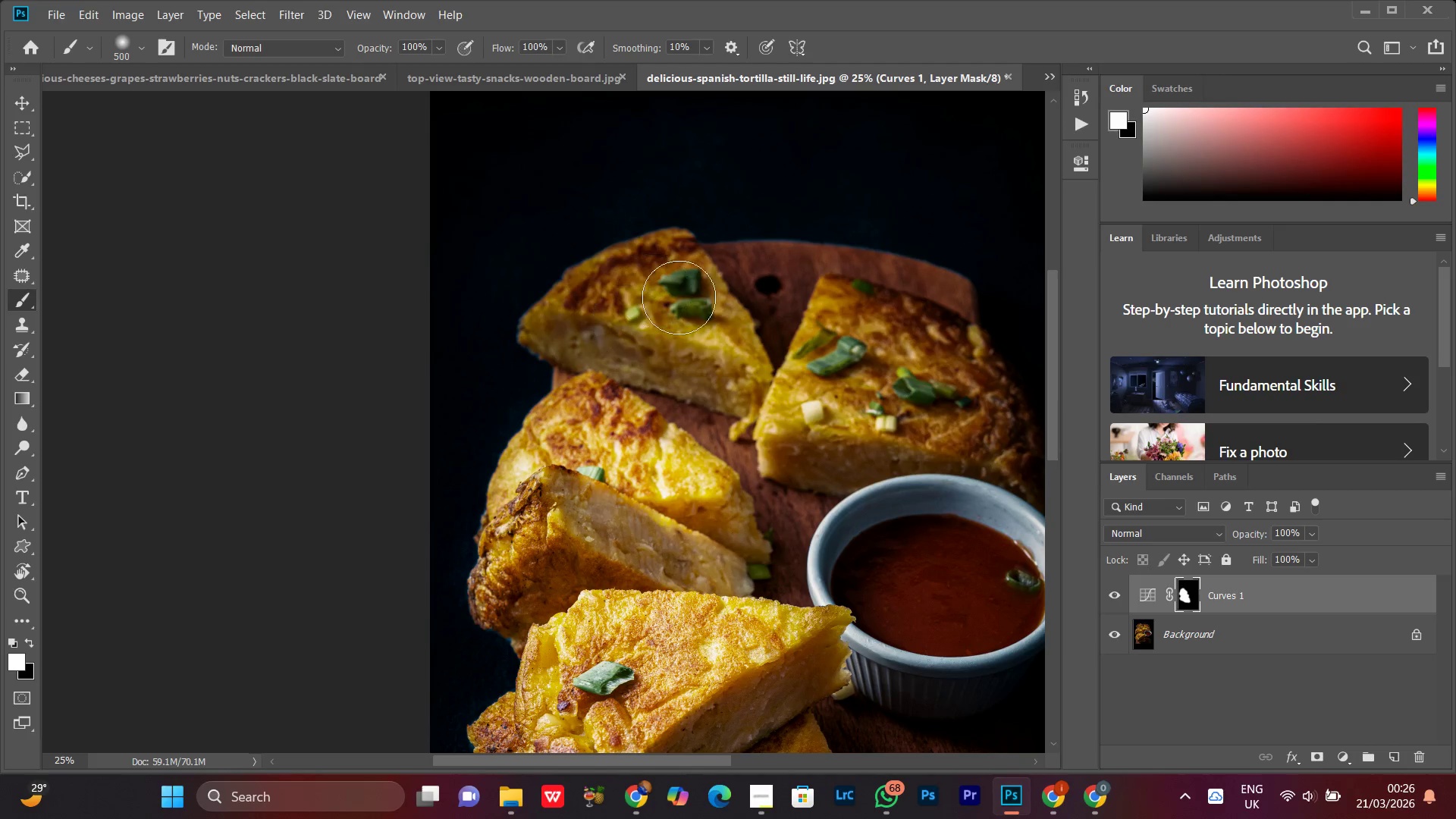 
hold_key(key=Space, duration=0.62)
 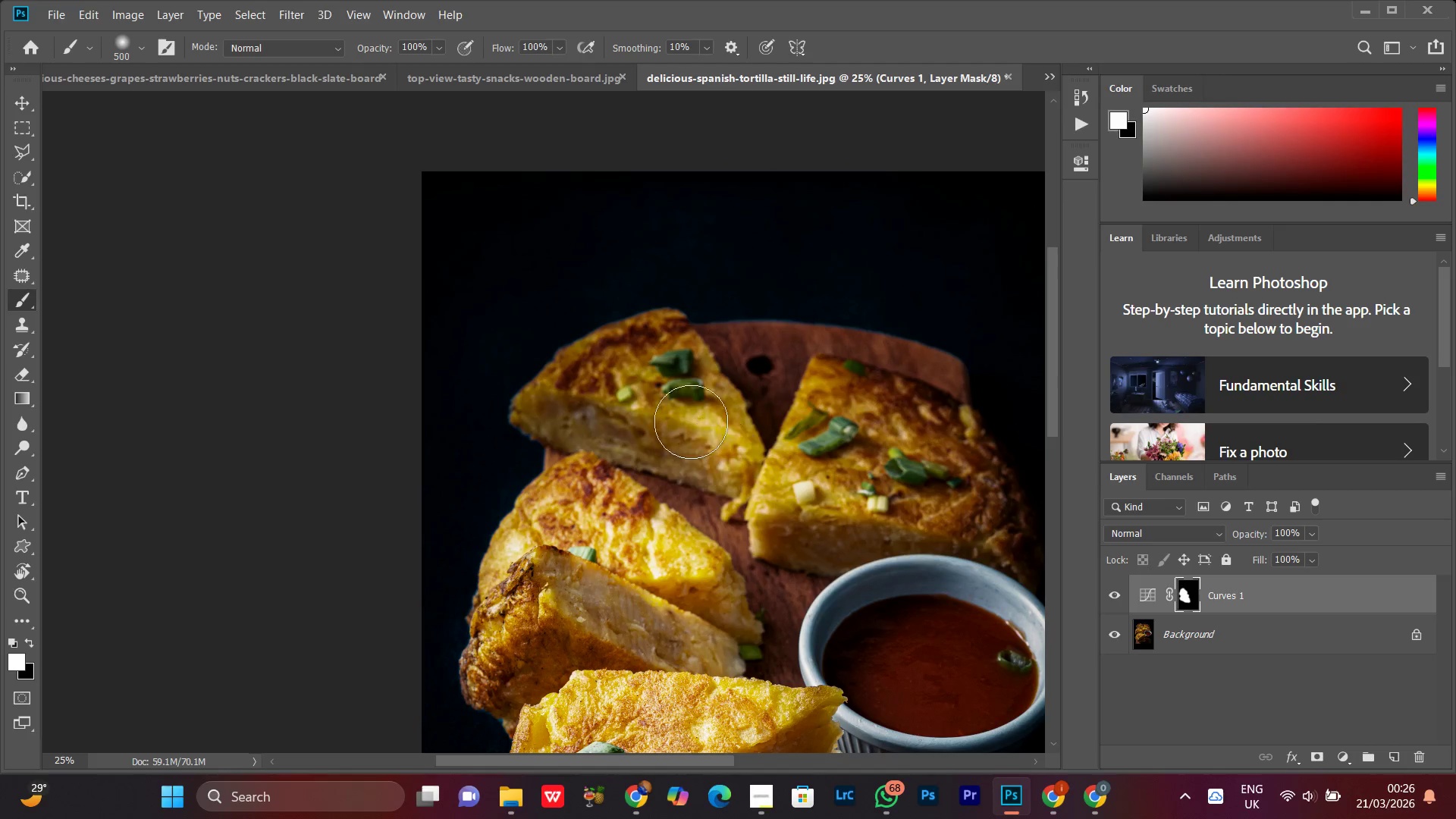 
left_click_drag(start_coordinate=[683, 337], to_coordinate=[675, 417])
 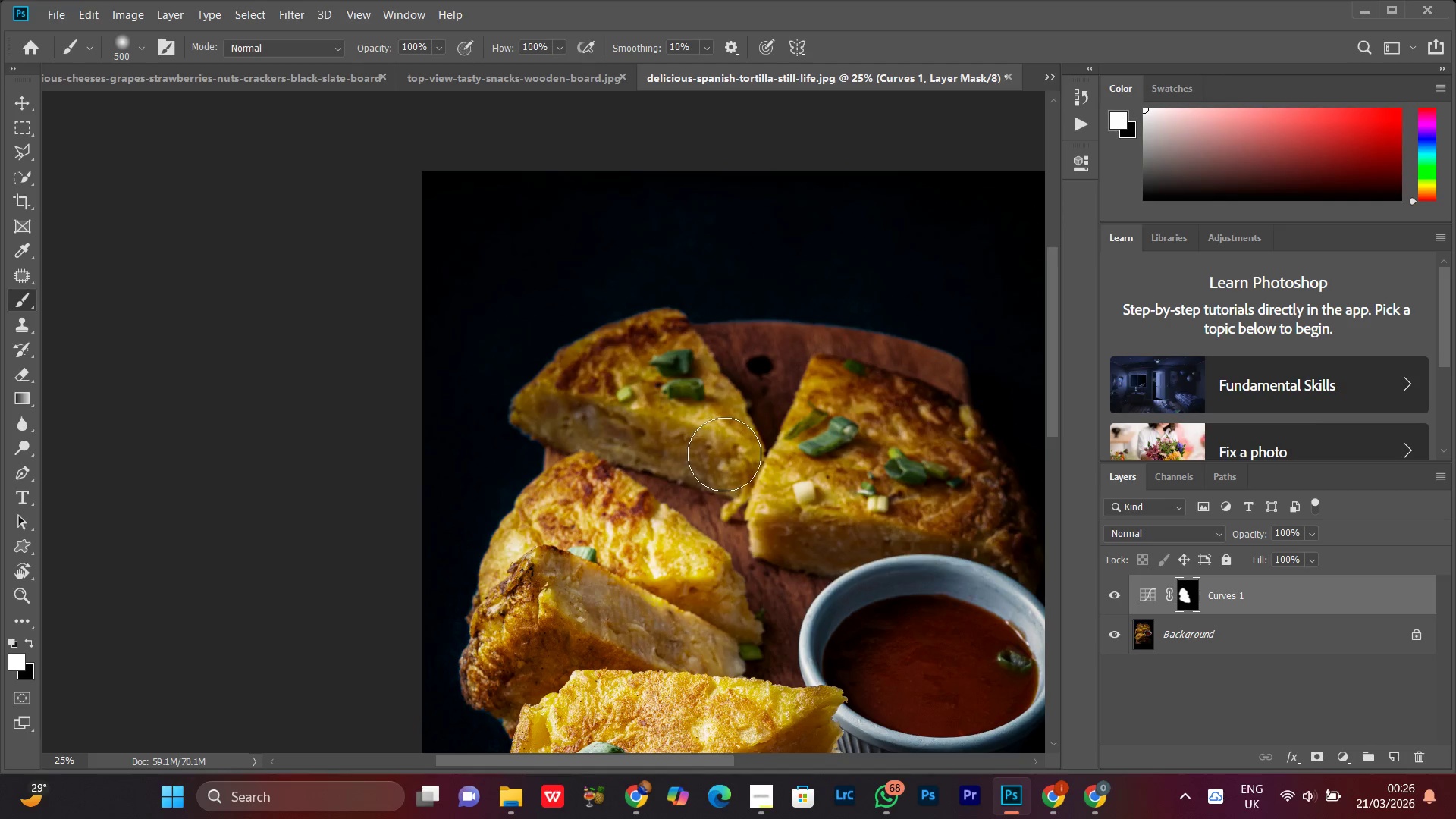 
left_click_drag(start_coordinate=[720, 454], to_coordinate=[742, 462])
 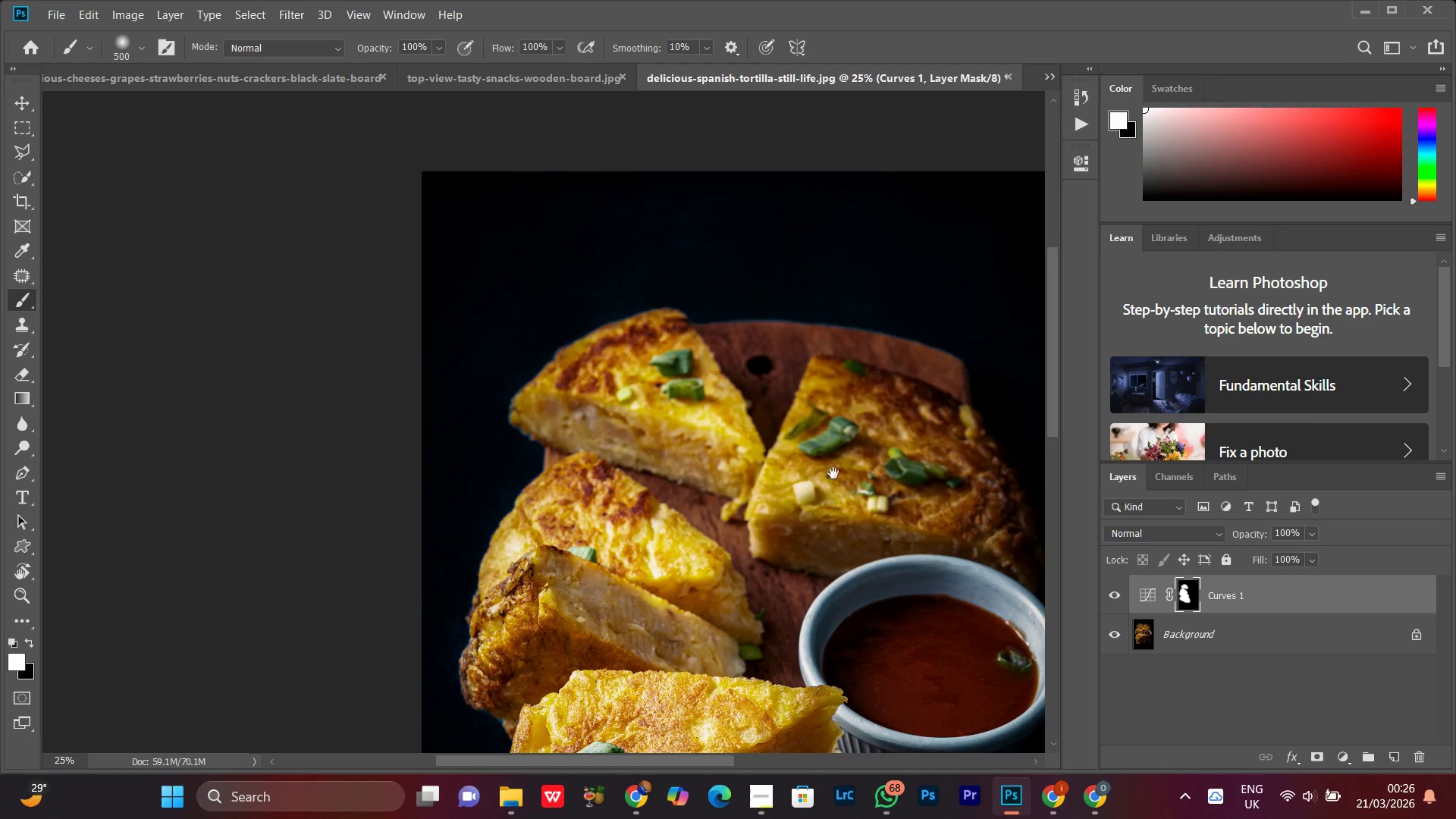 
hold_key(key=Space, duration=0.75)
 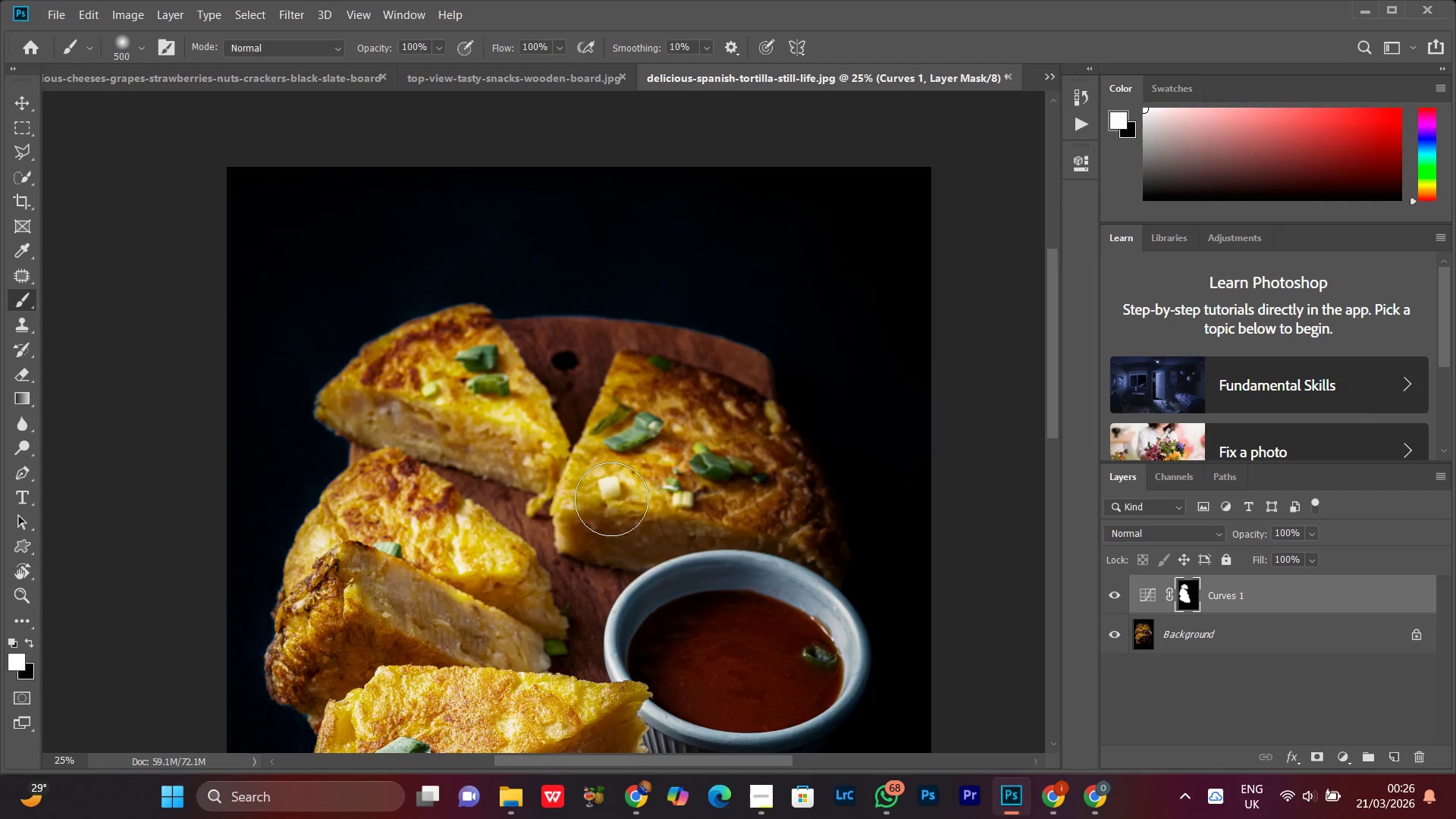 
left_click_drag(start_coordinate=[857, 489], to_coordinate=[662, 485])
 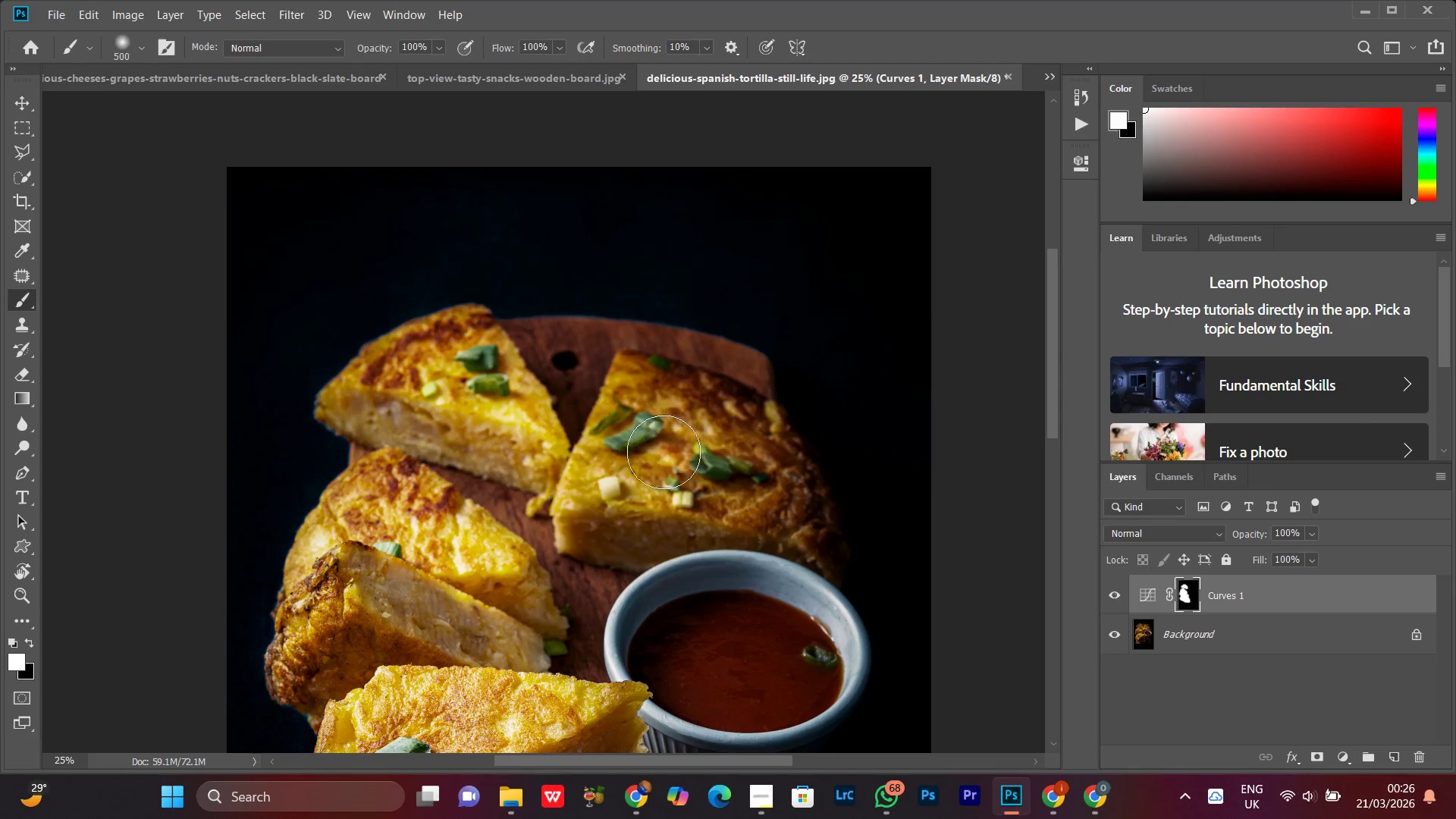 
left_click_drag(start_coordinate=[672, 447], to_coordinate=[798, 623])
 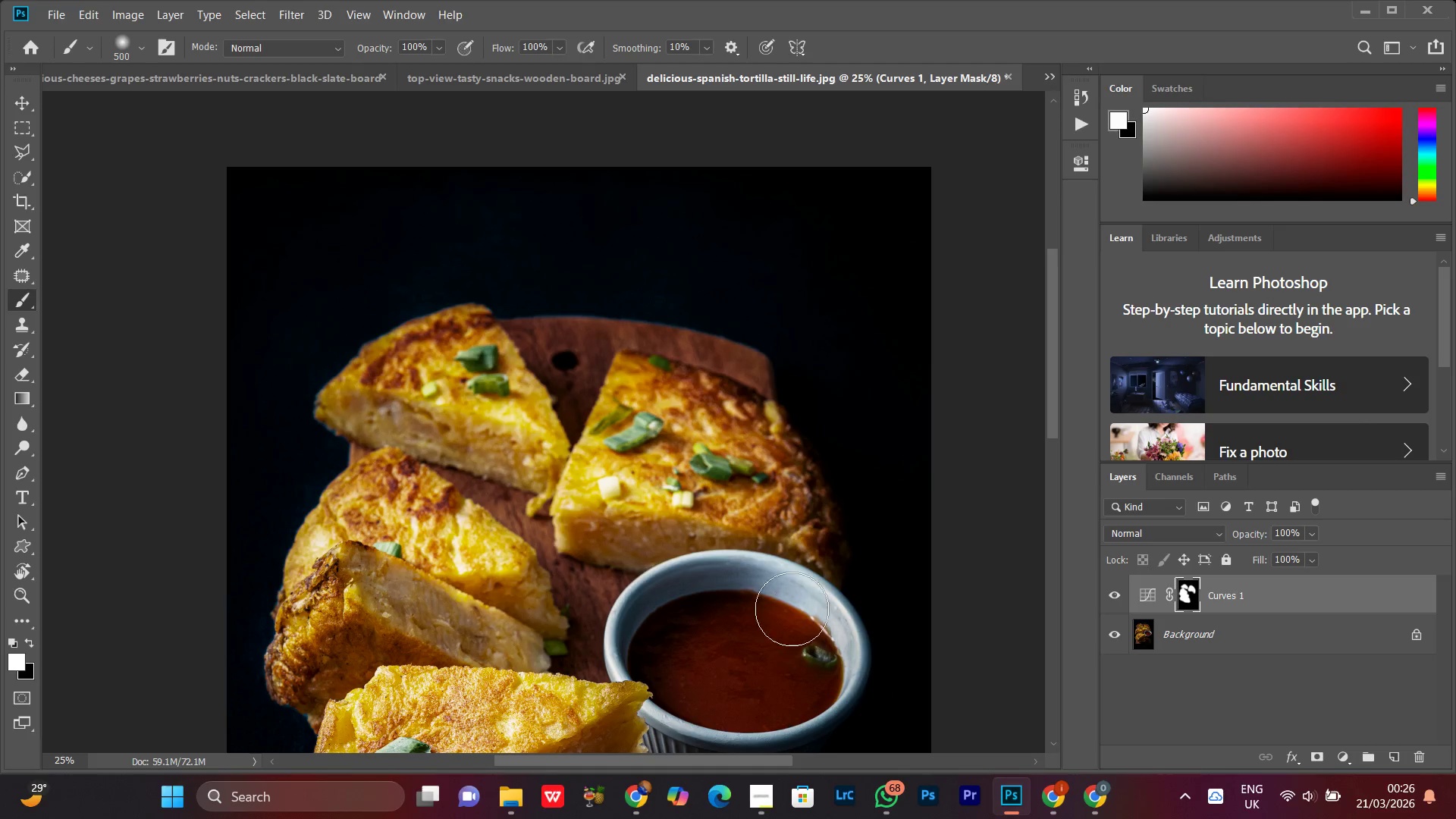 
hold_key(key=Space, duration=0.66)
 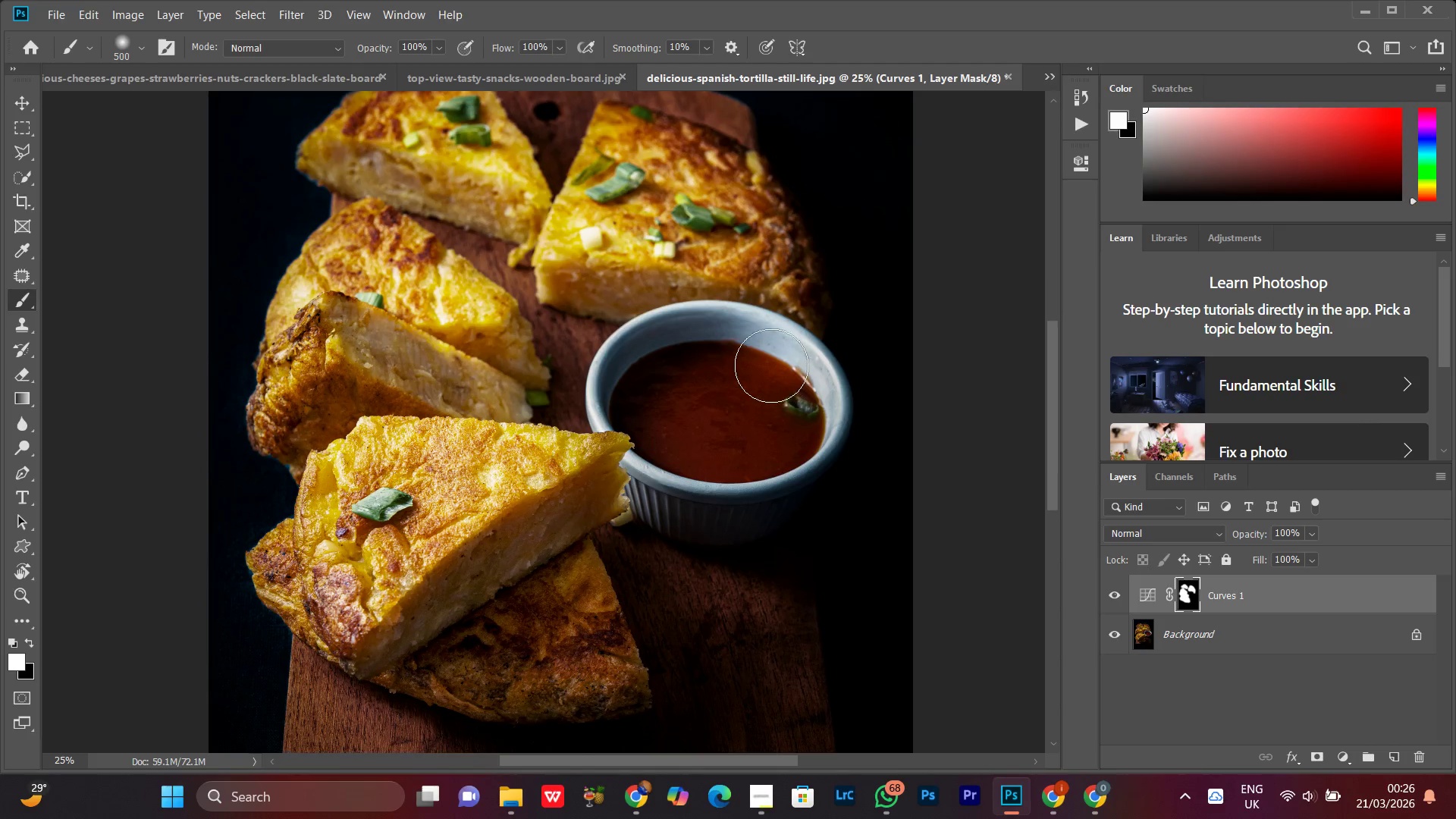 
left_click_drag(start_coordinate=[742, 582], to_coordinate=[726, 442])
 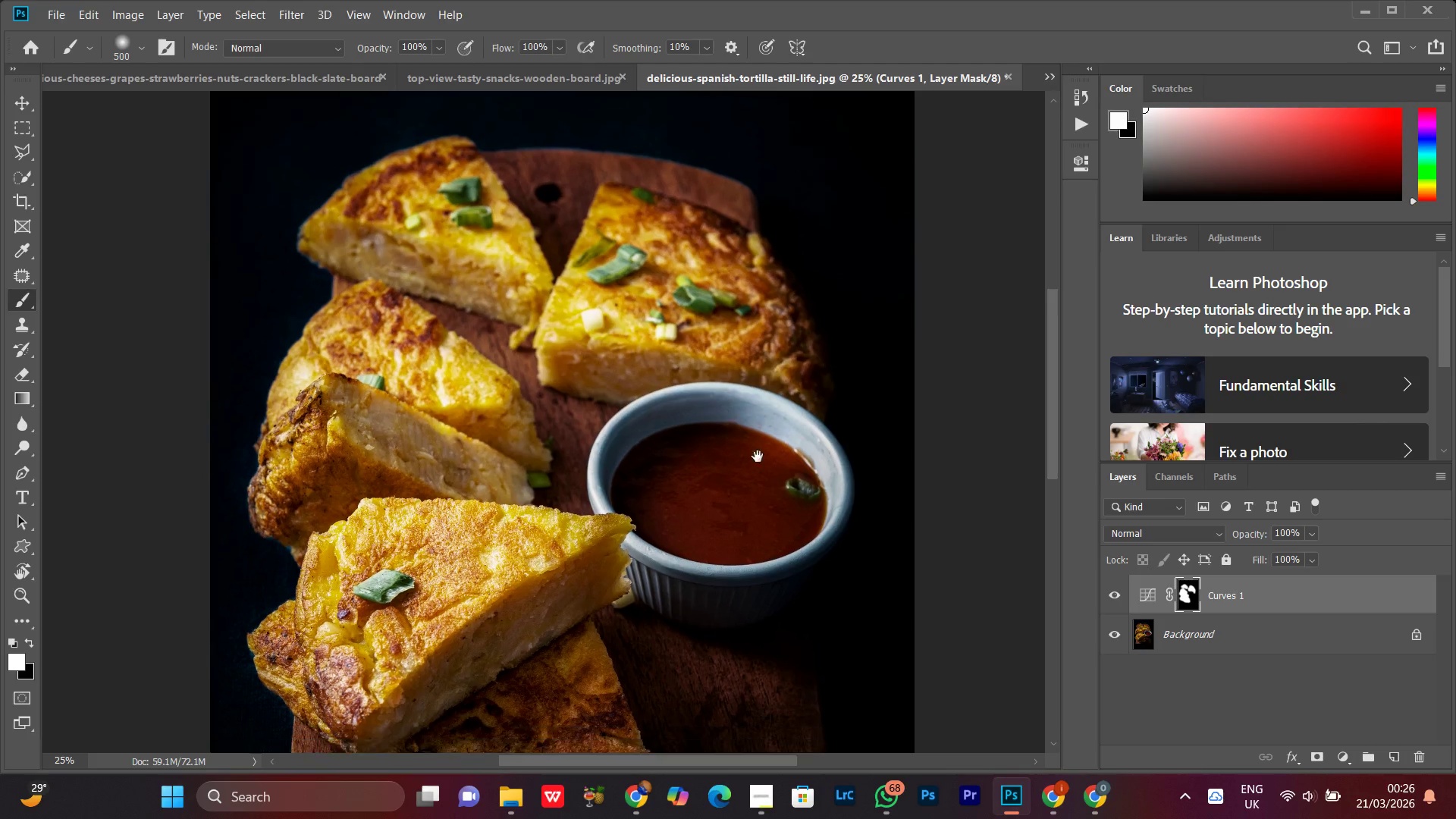 
left_click_drag(start_coordinate=[766, 339], to_coordinate=[709, 426])
 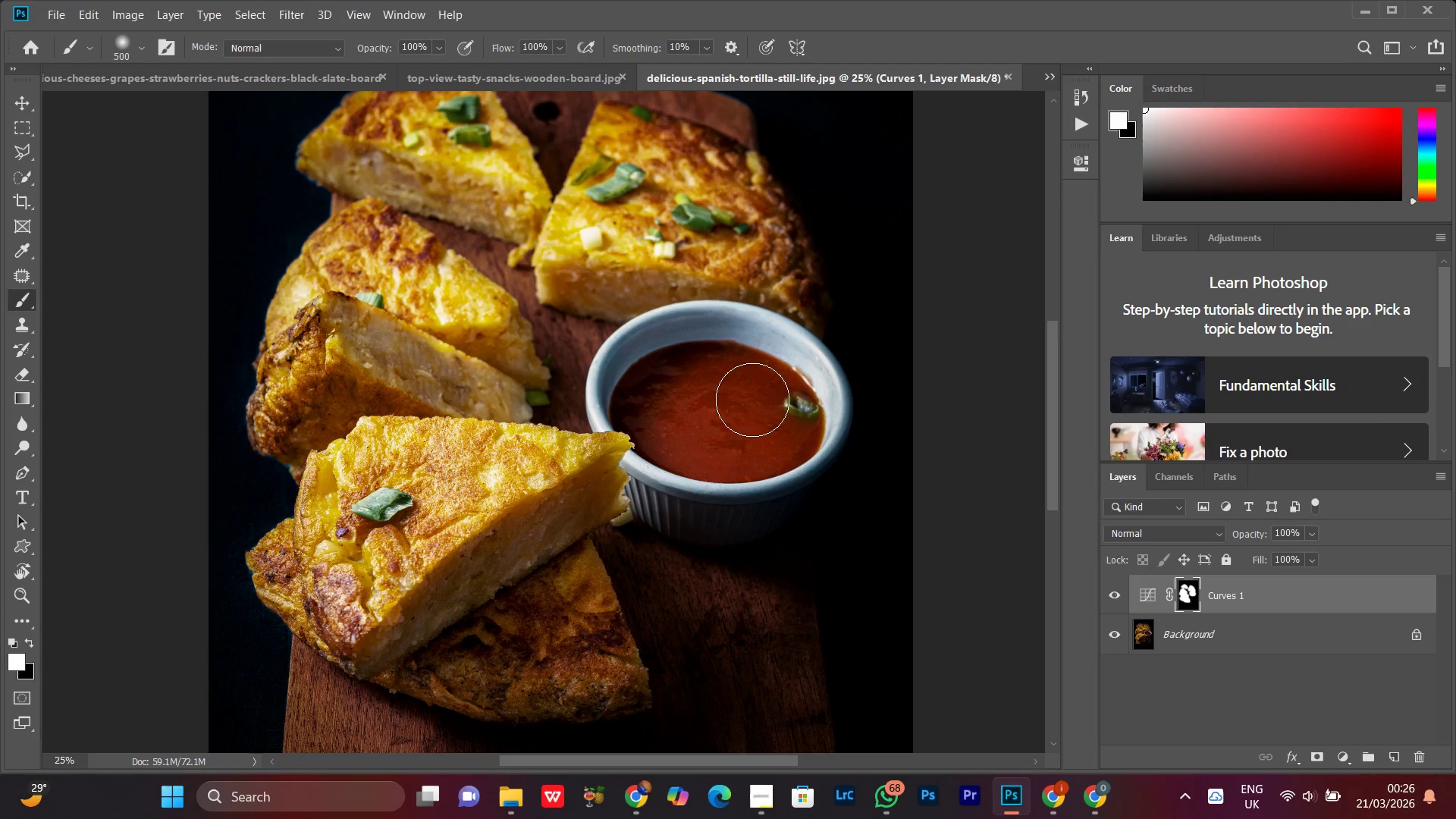 
left_click_drag(start_coordinate=[752, 400], to_coordinate=[706, 467])
 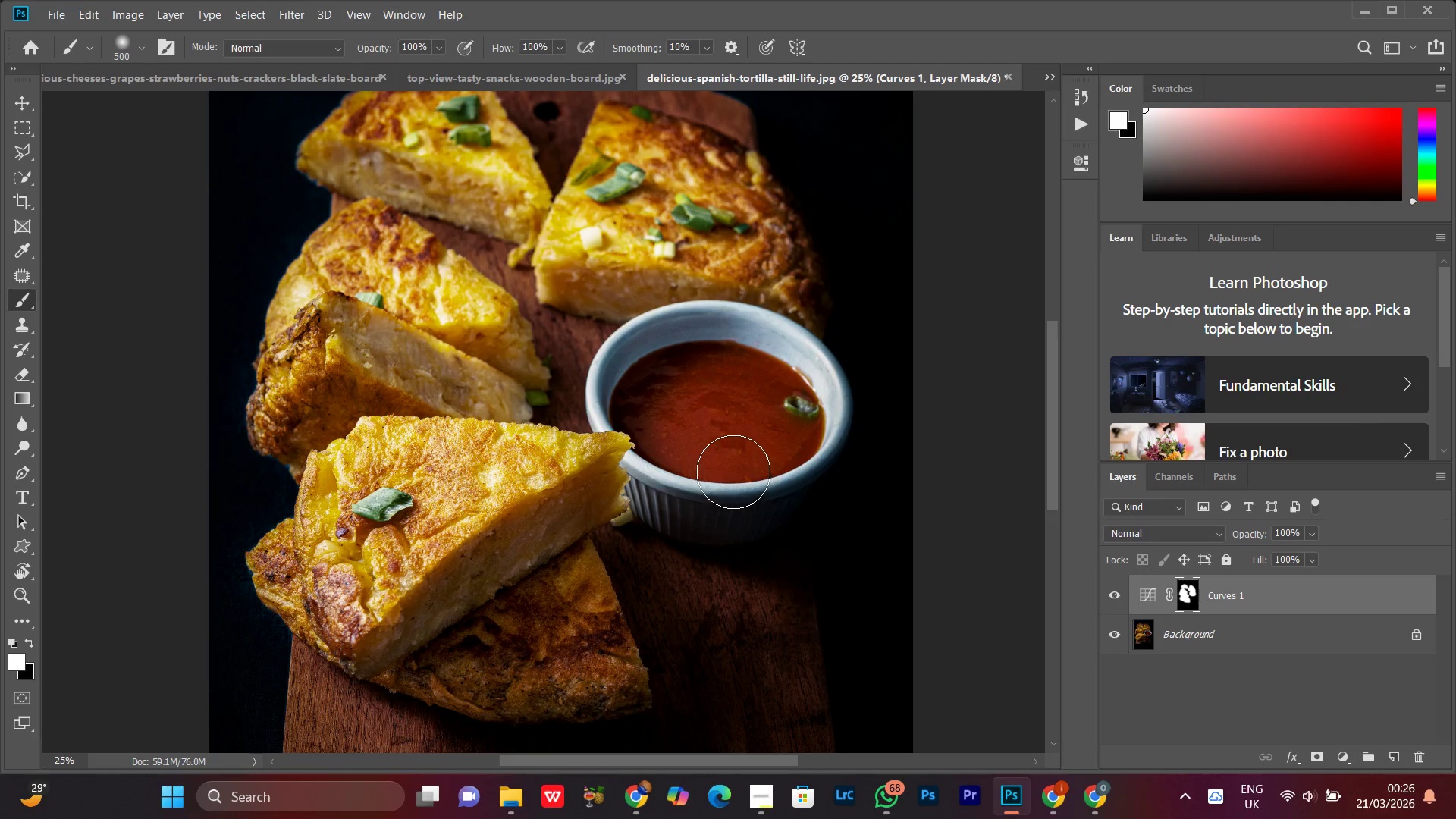 
key(Control+Minus)
 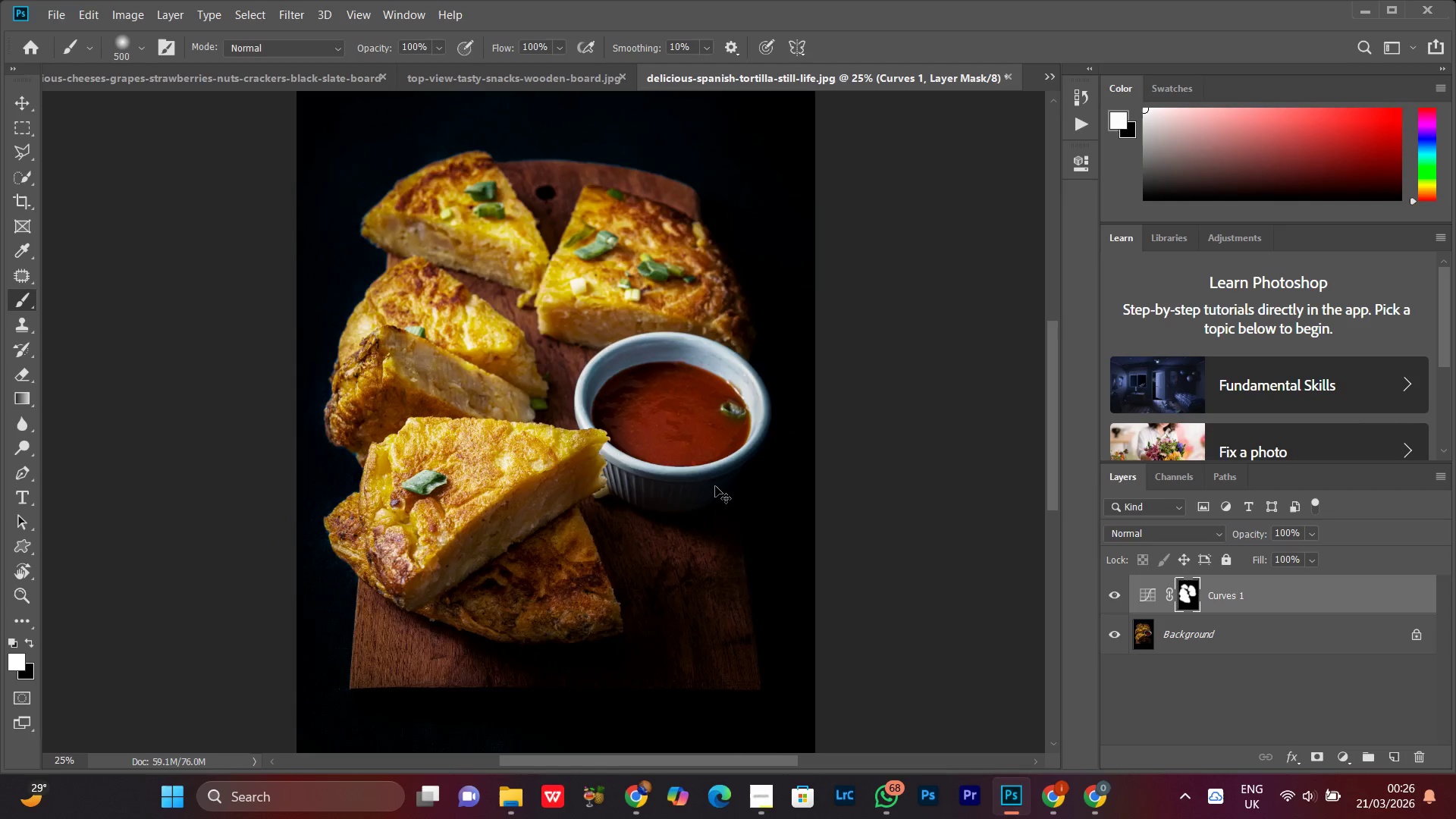 
key(Control+Minus)
 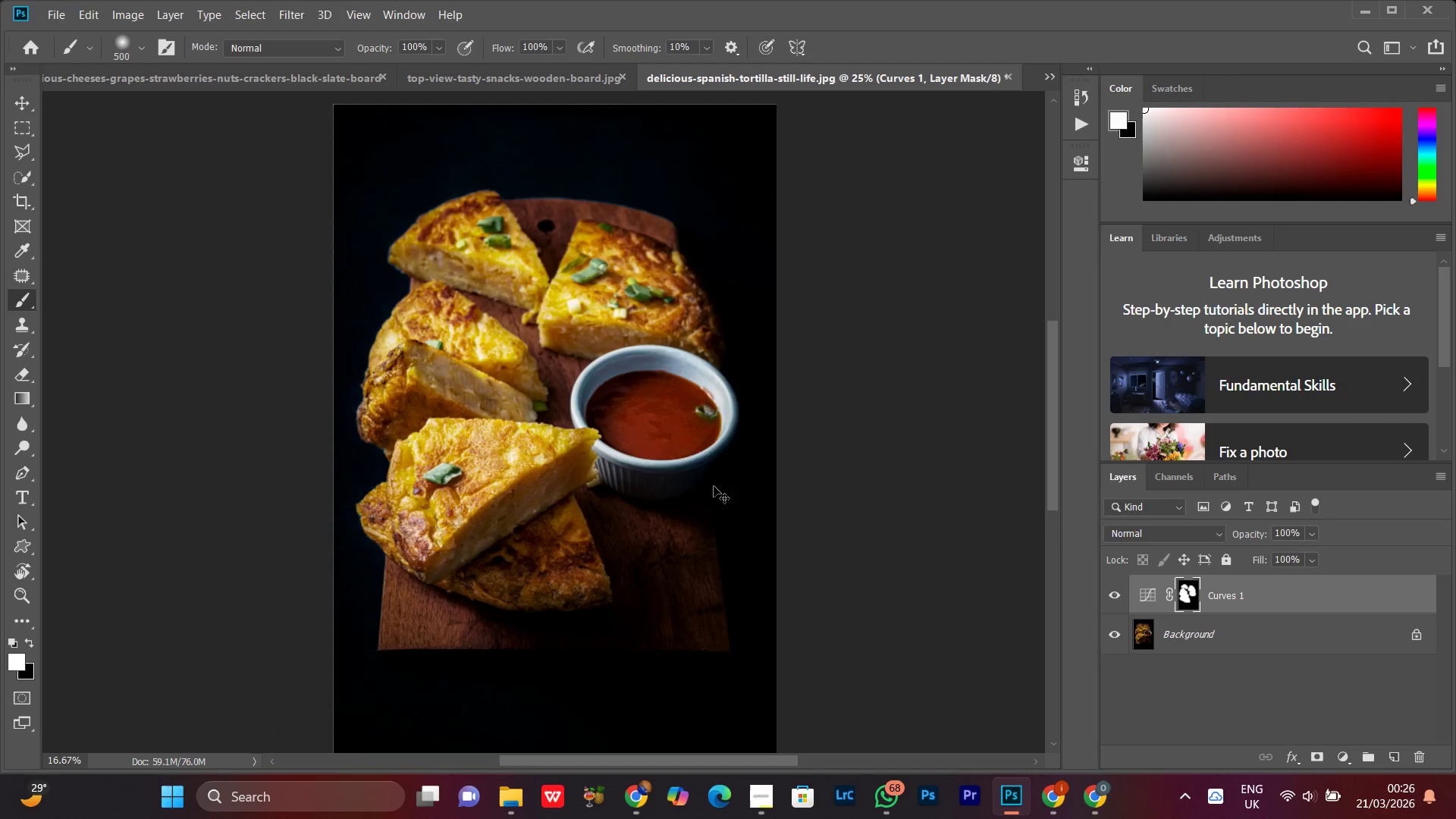 
key(Control+Minus)
 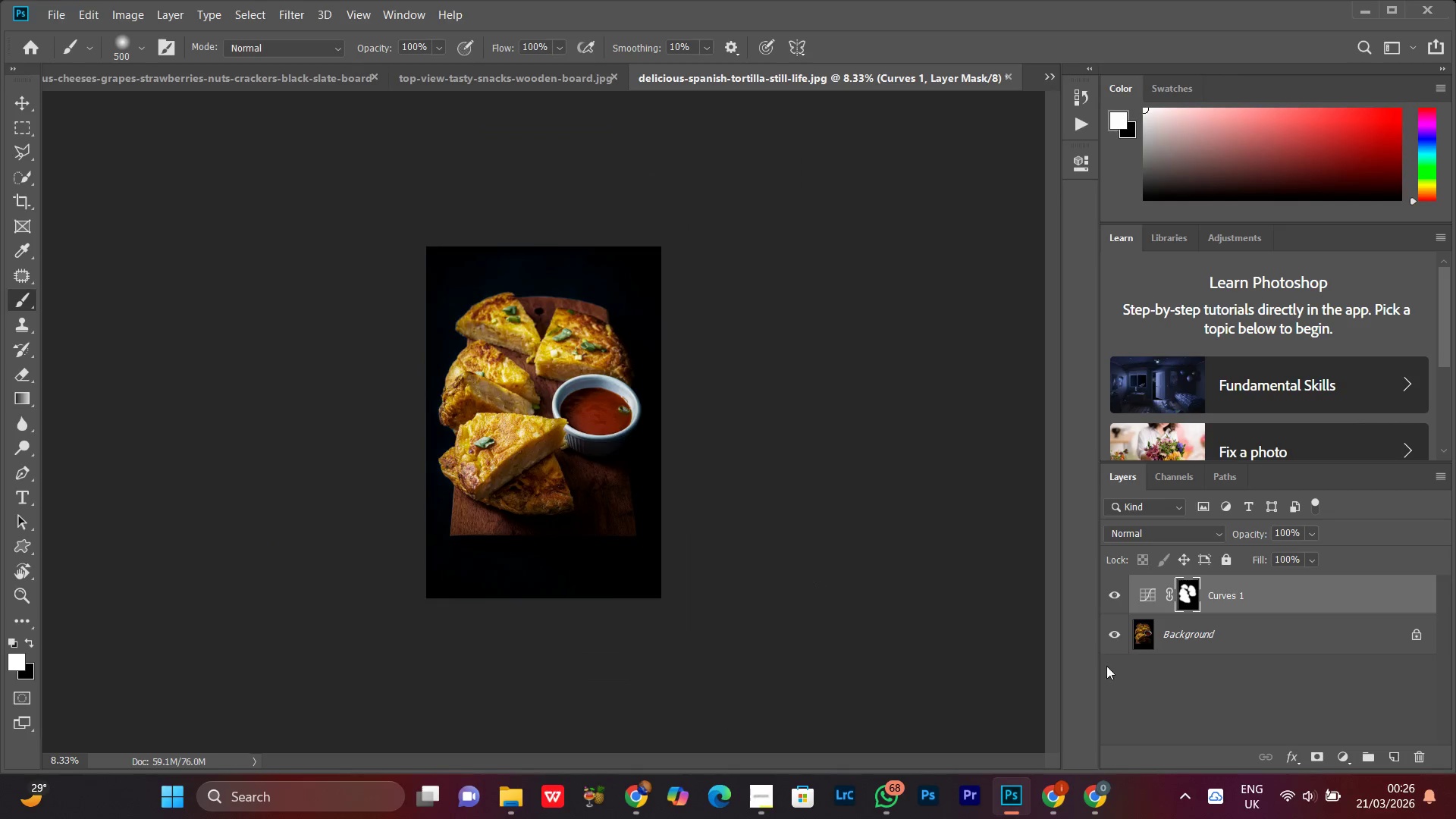 
key(Control+Equal)
 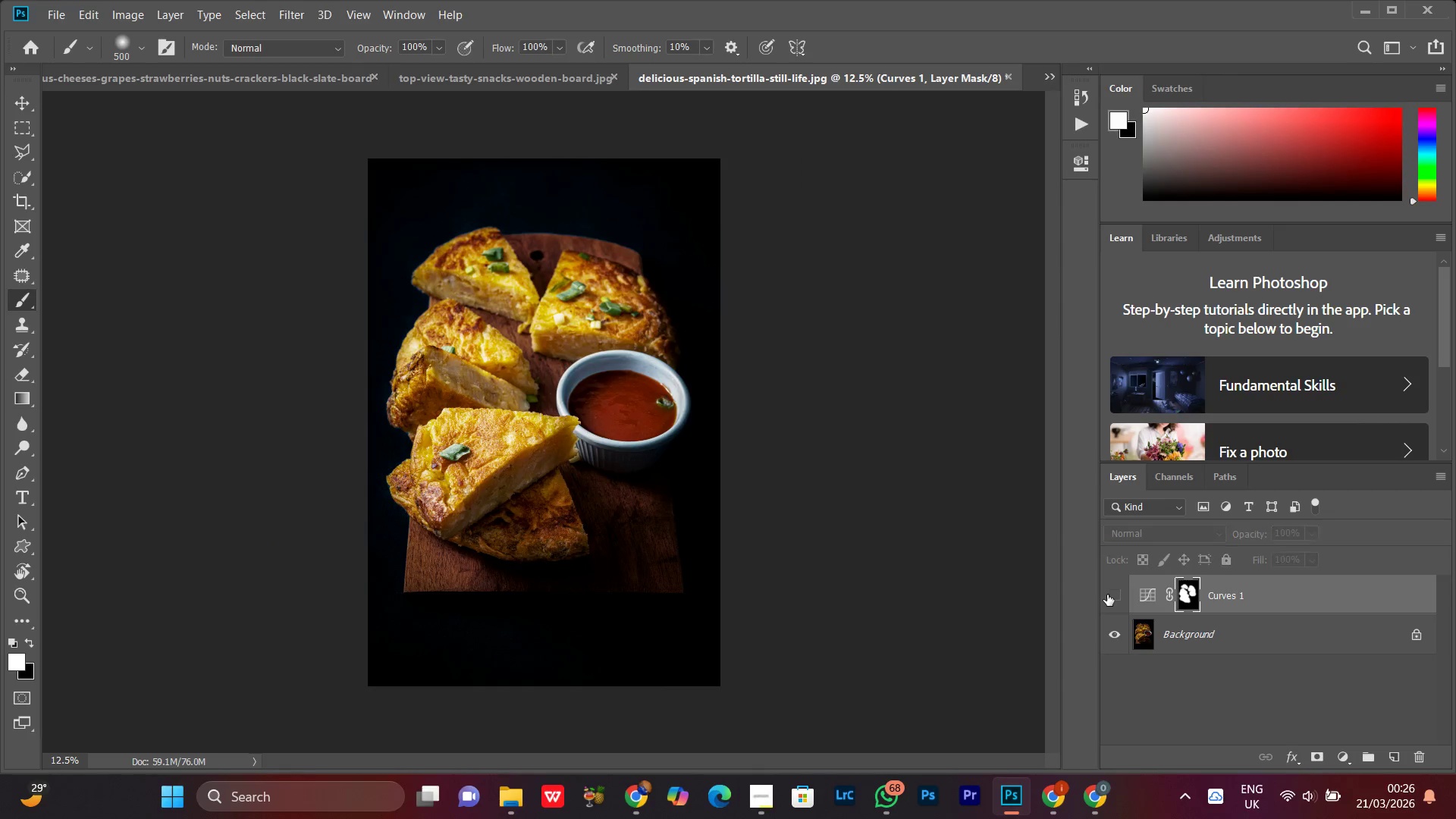 
double_click([1107, 595])
 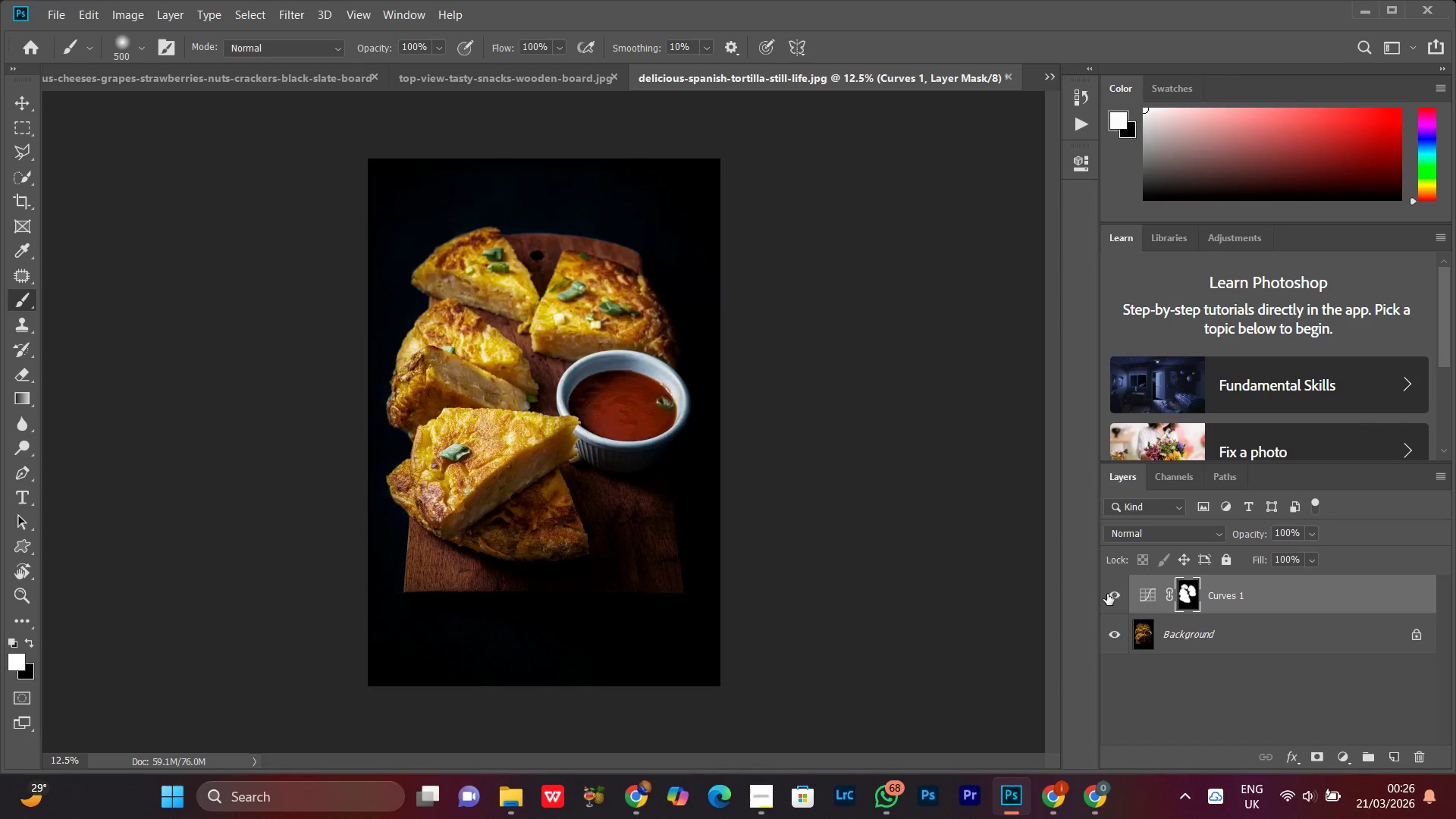 
key(Control+Minus)
 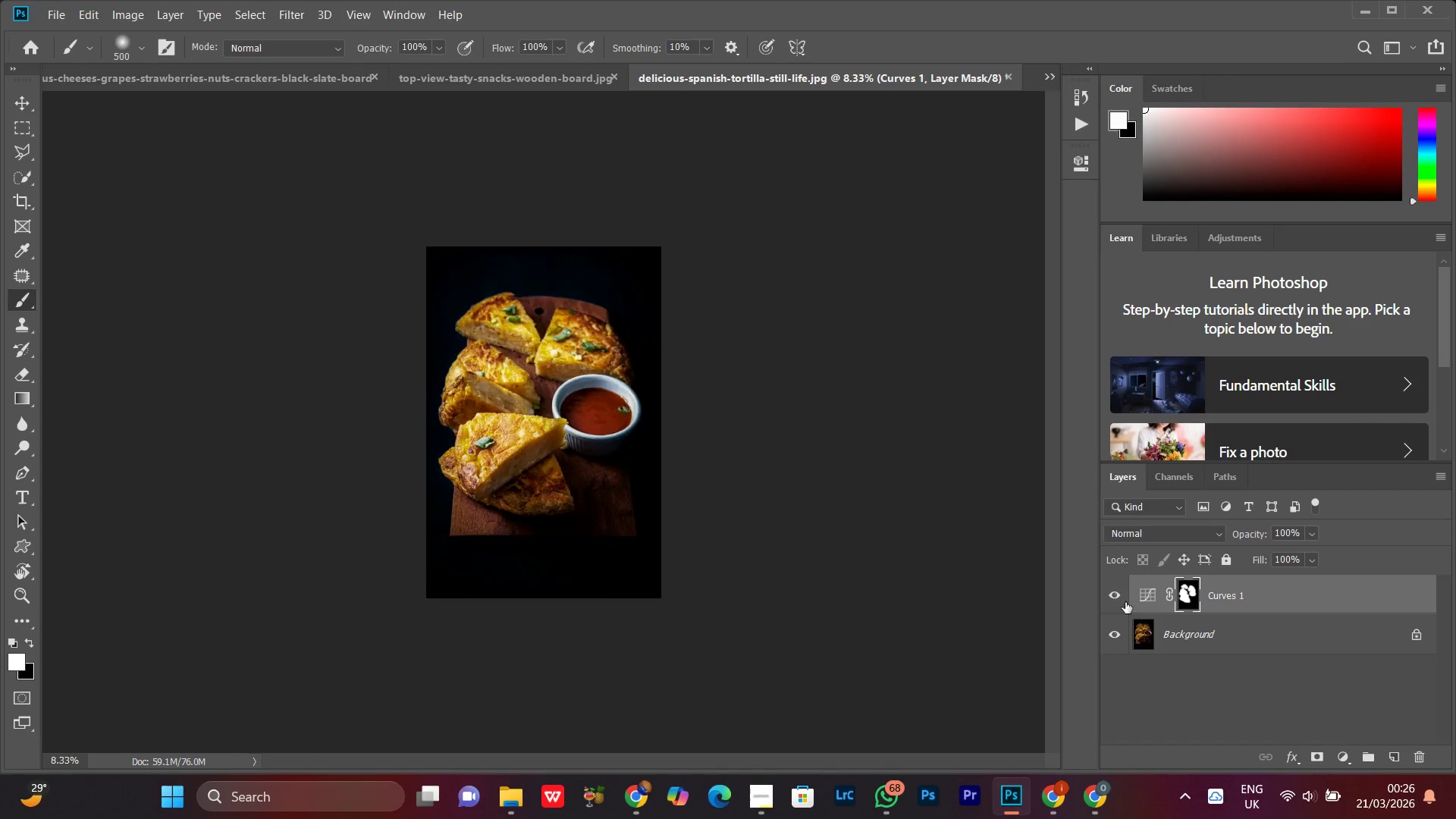 
key(Control+Equal)
 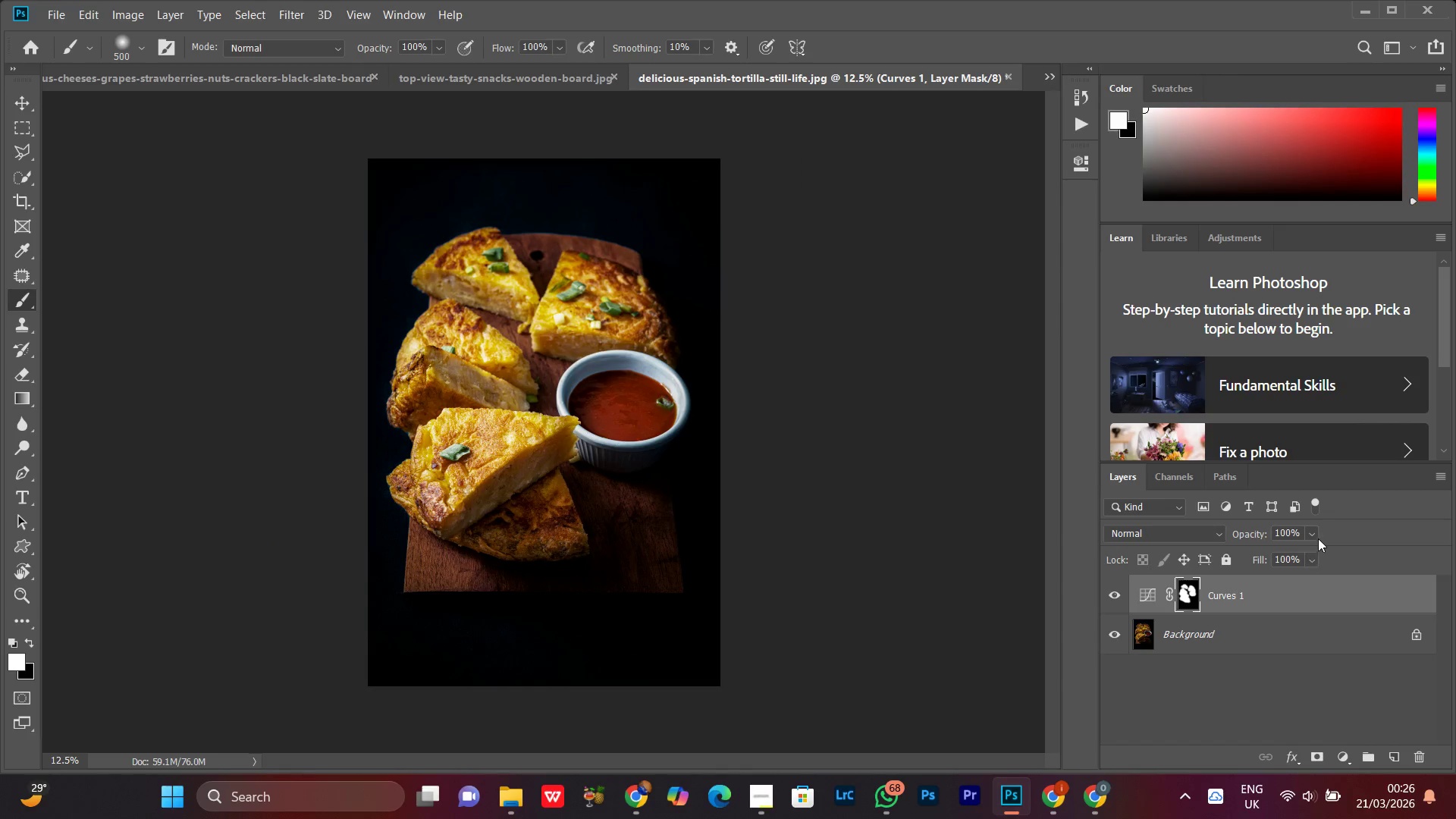 
left_click([1313, 538])
 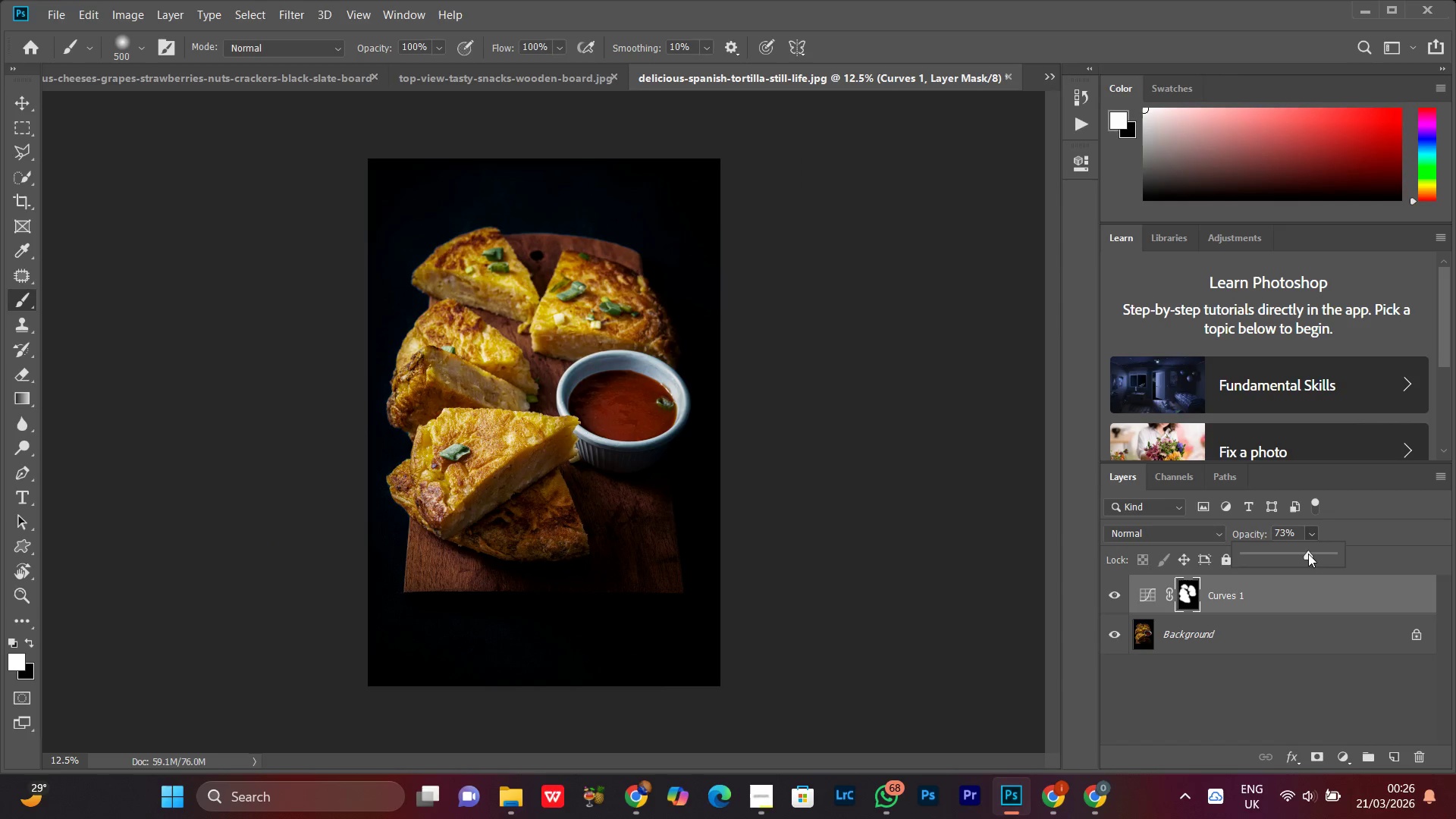 
left_click_drag(start_coordinate=[1308, 554], to_coordinate=[1310, 557])
 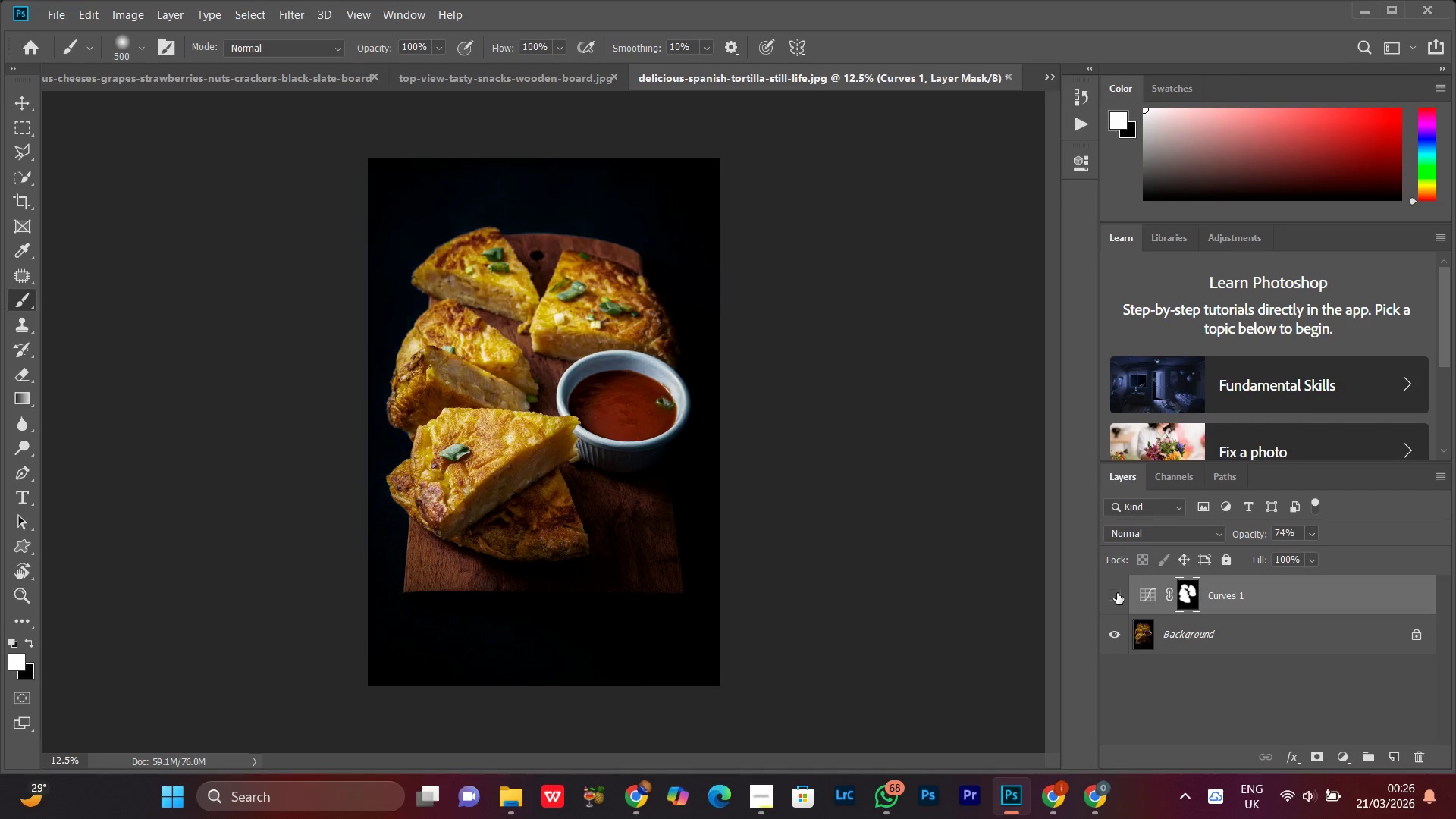 
double_click([1117, 593])
 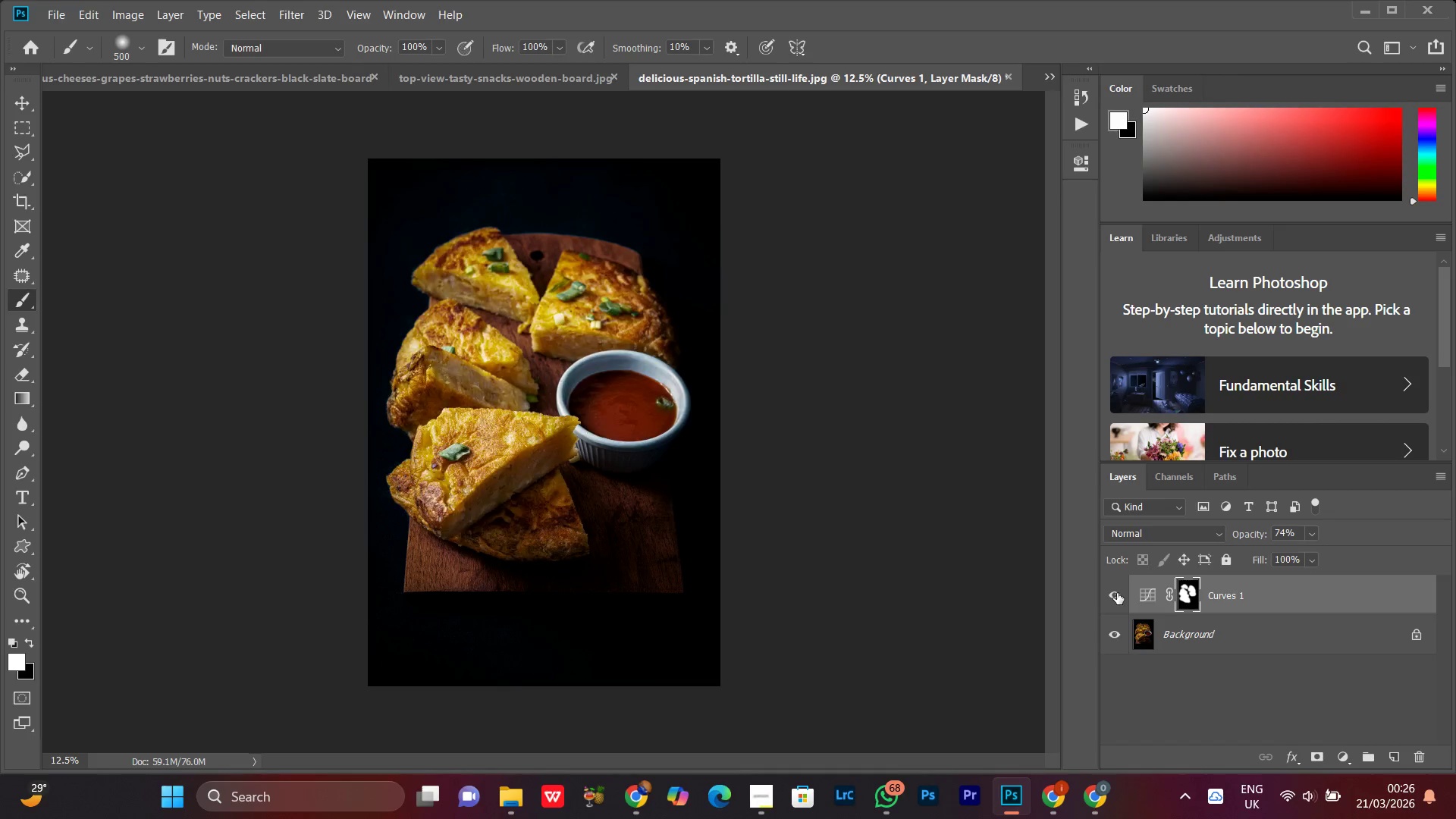 
triple_click([1117, 593])
 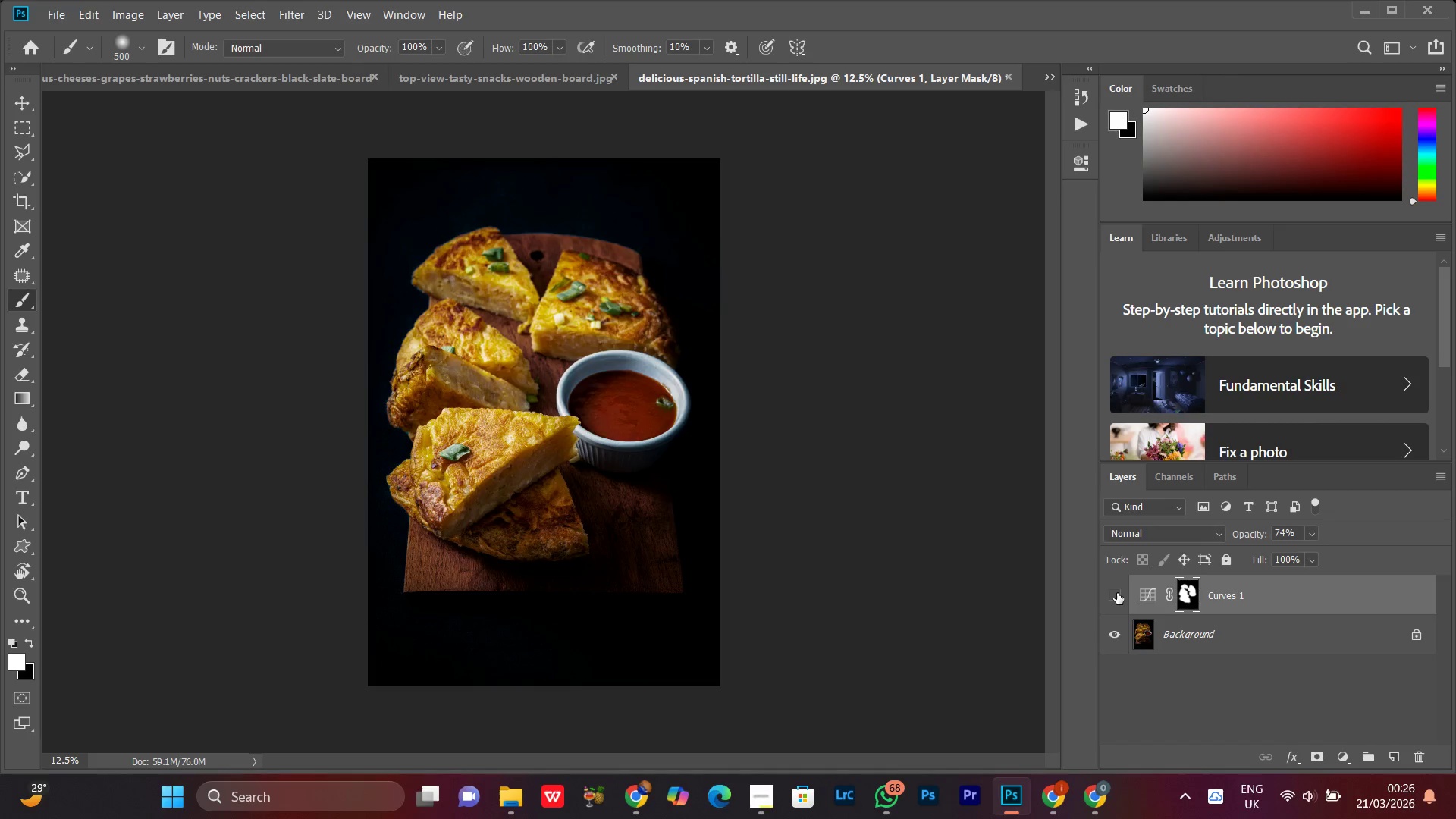 
triple_click([1117, 593])
 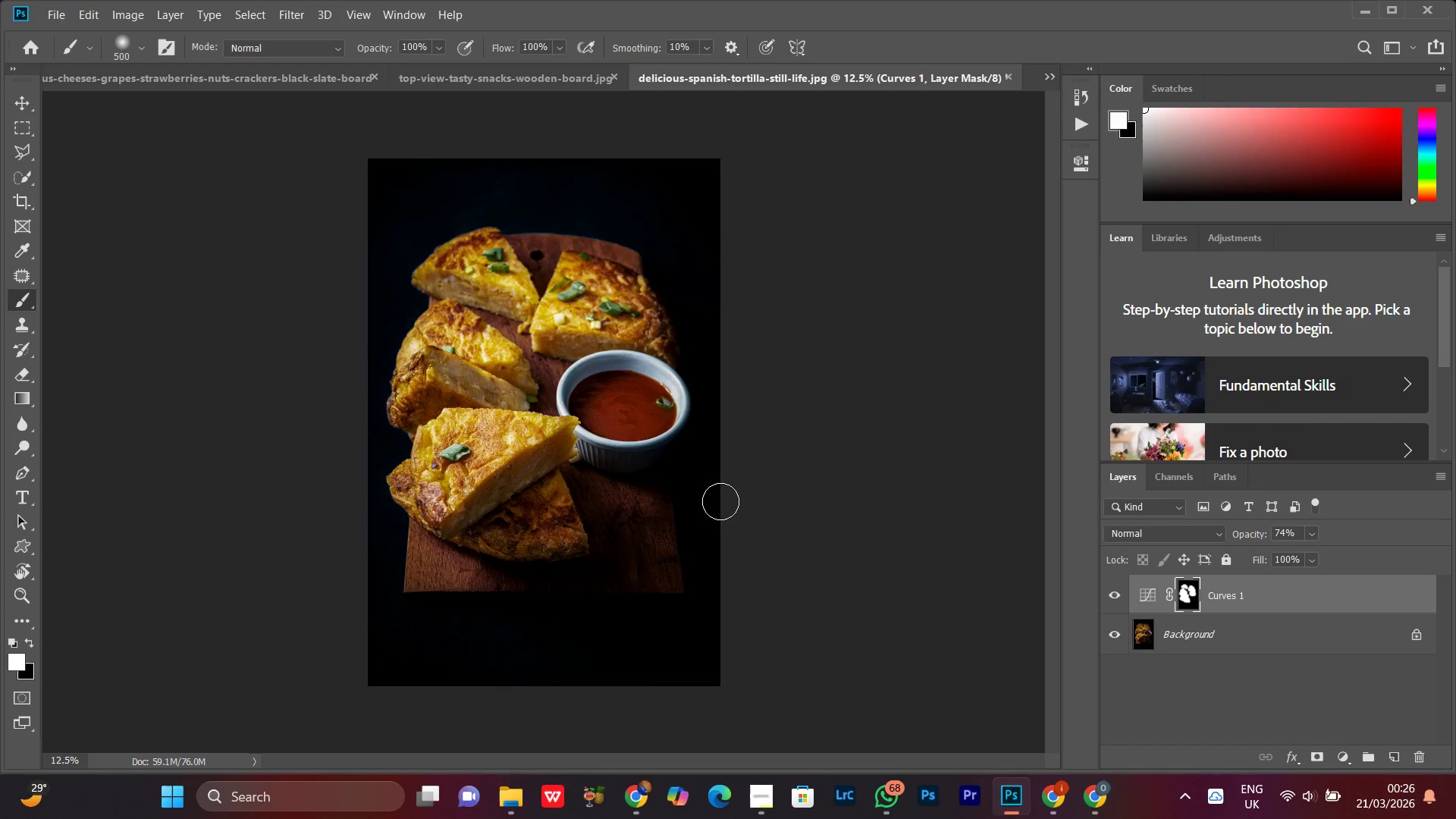 
key(Z)
 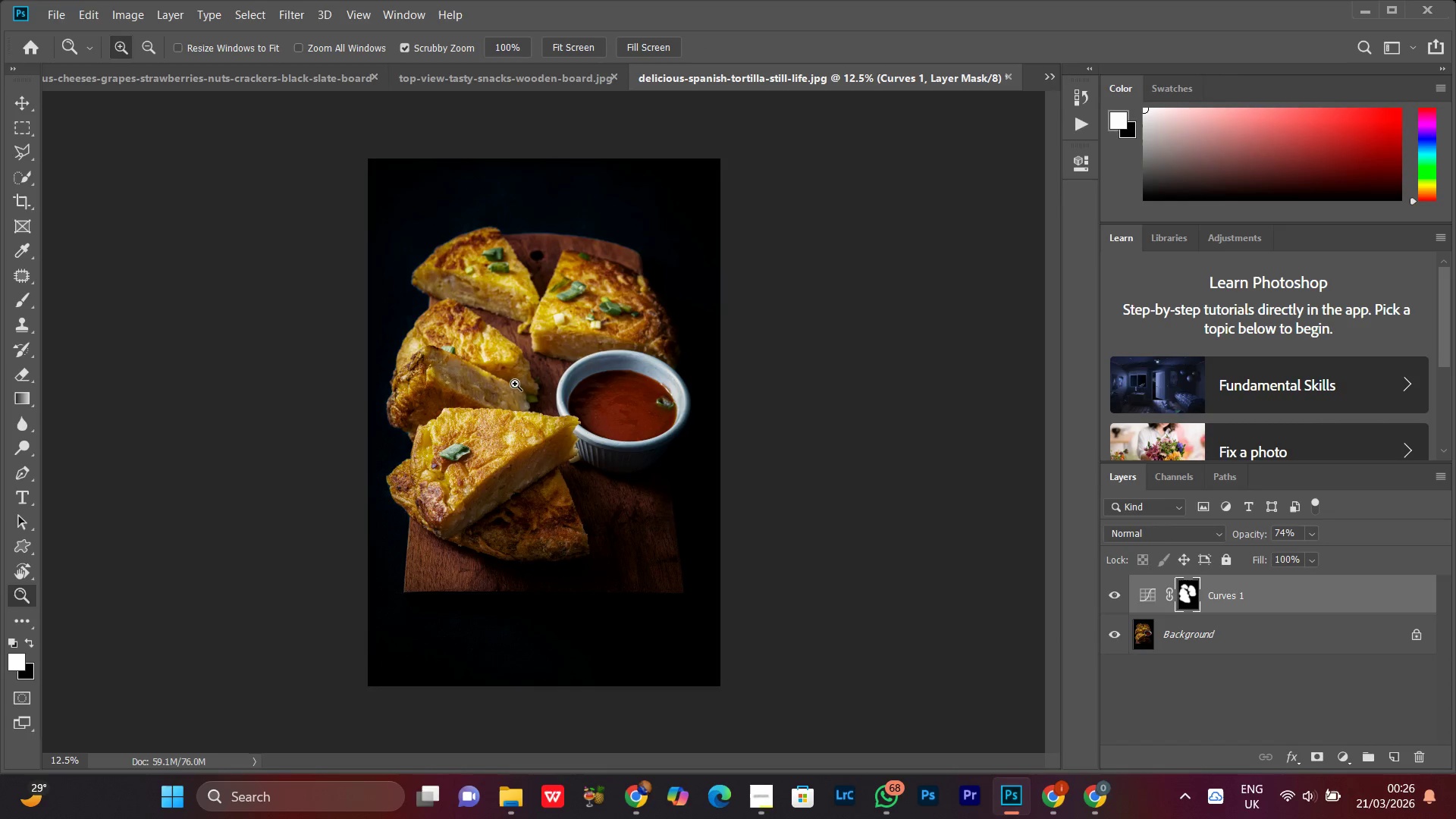 
left_click_drag(start_coordinate=[515, 384], to_coordinate=[525, 535])
 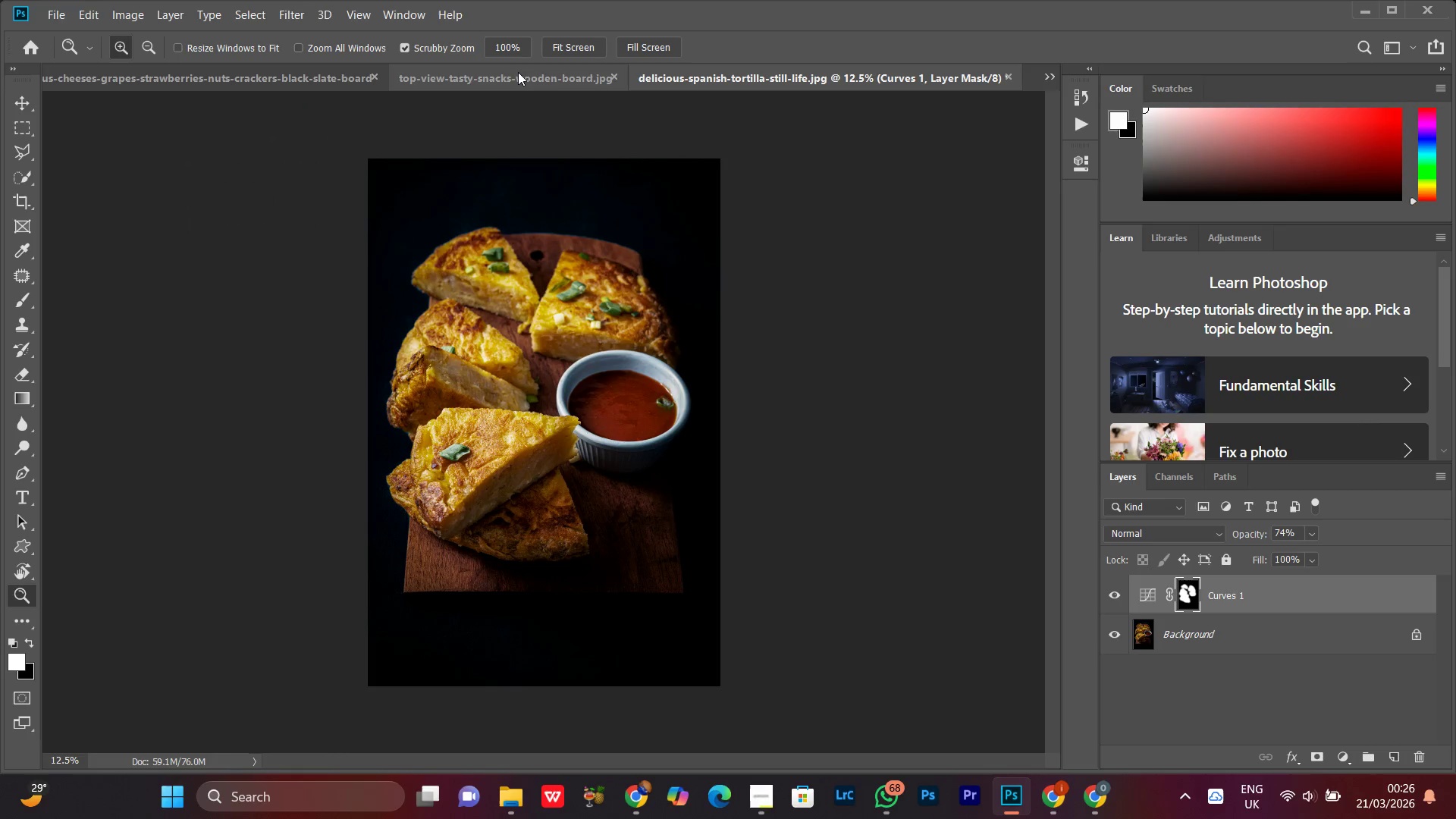 
left_click([519, 72])
 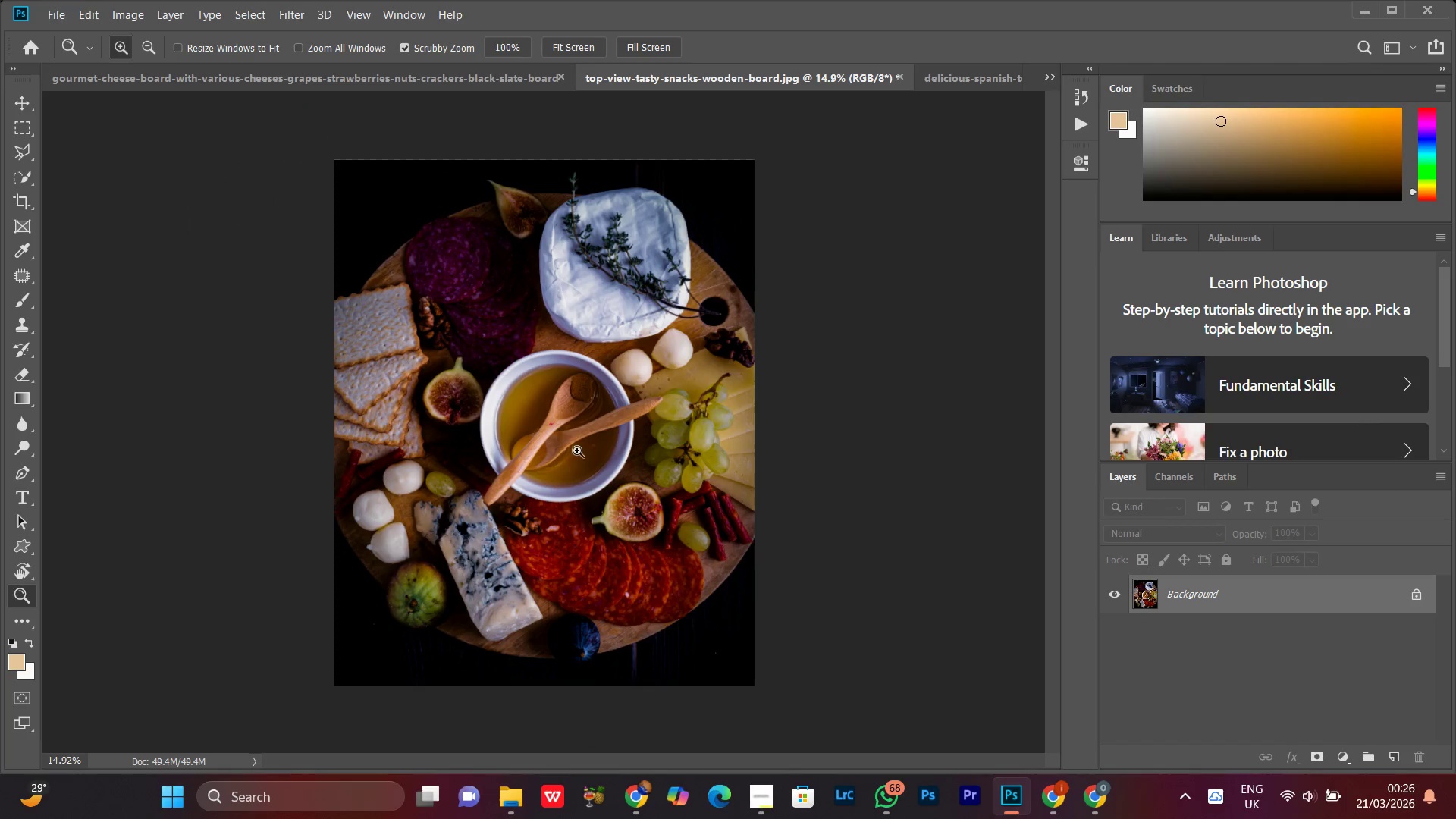 
left_click_drag(start_coordinate=[588, 435], to_coordinate=[588, 458])
 